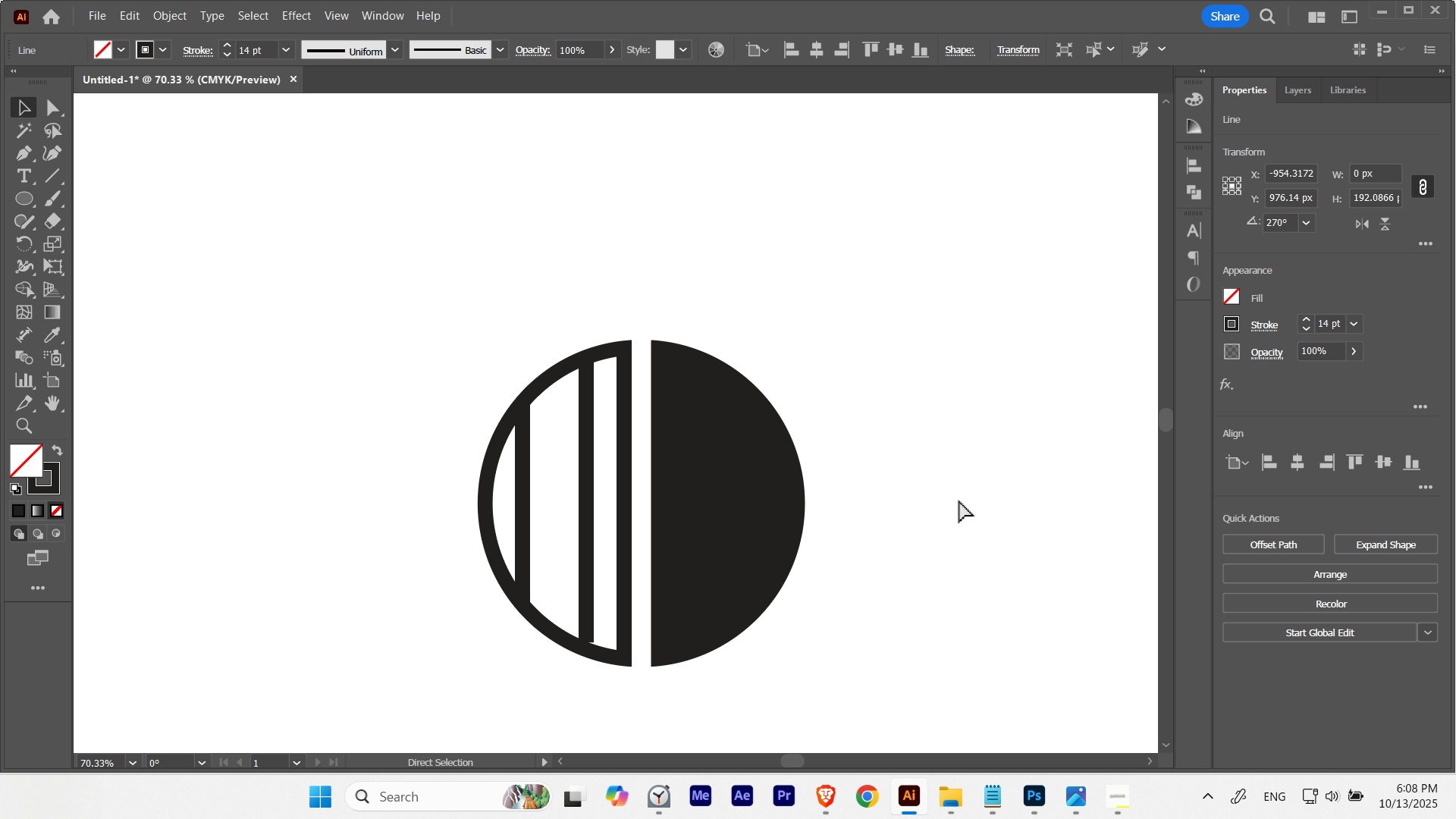 
key(Control+H)
 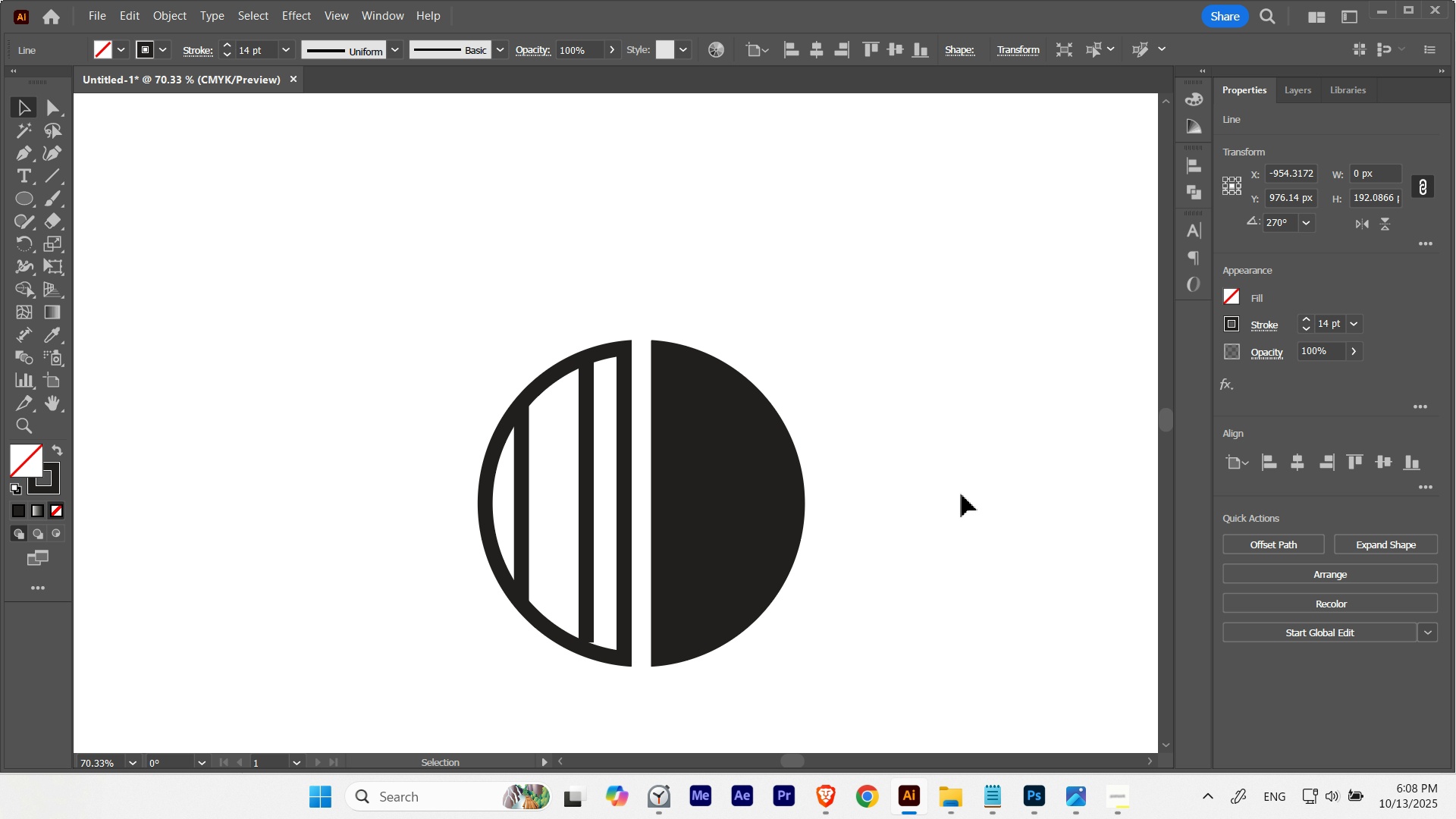 
key(ArrowLeft)
 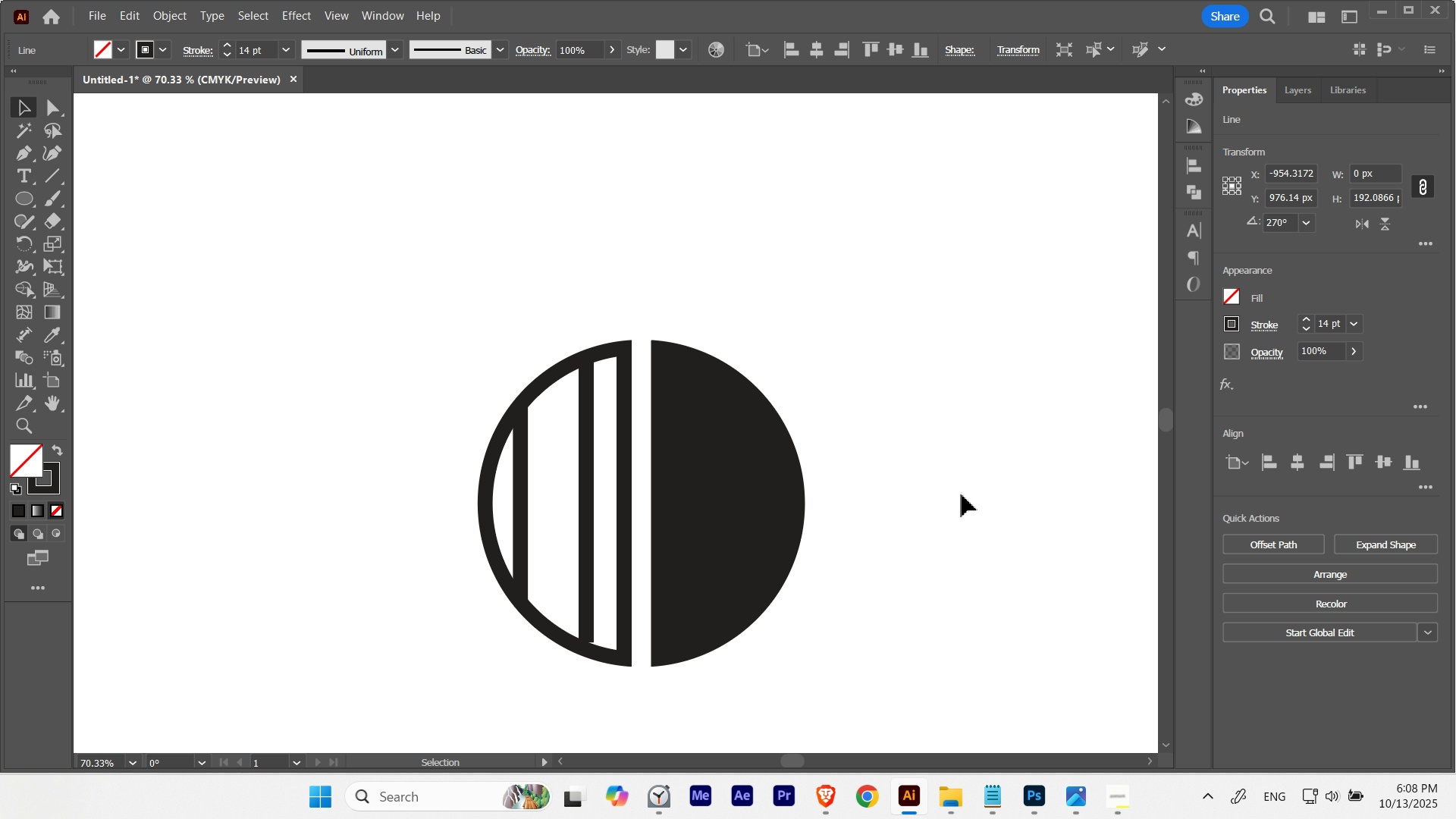 
key(ArrowLeft)
 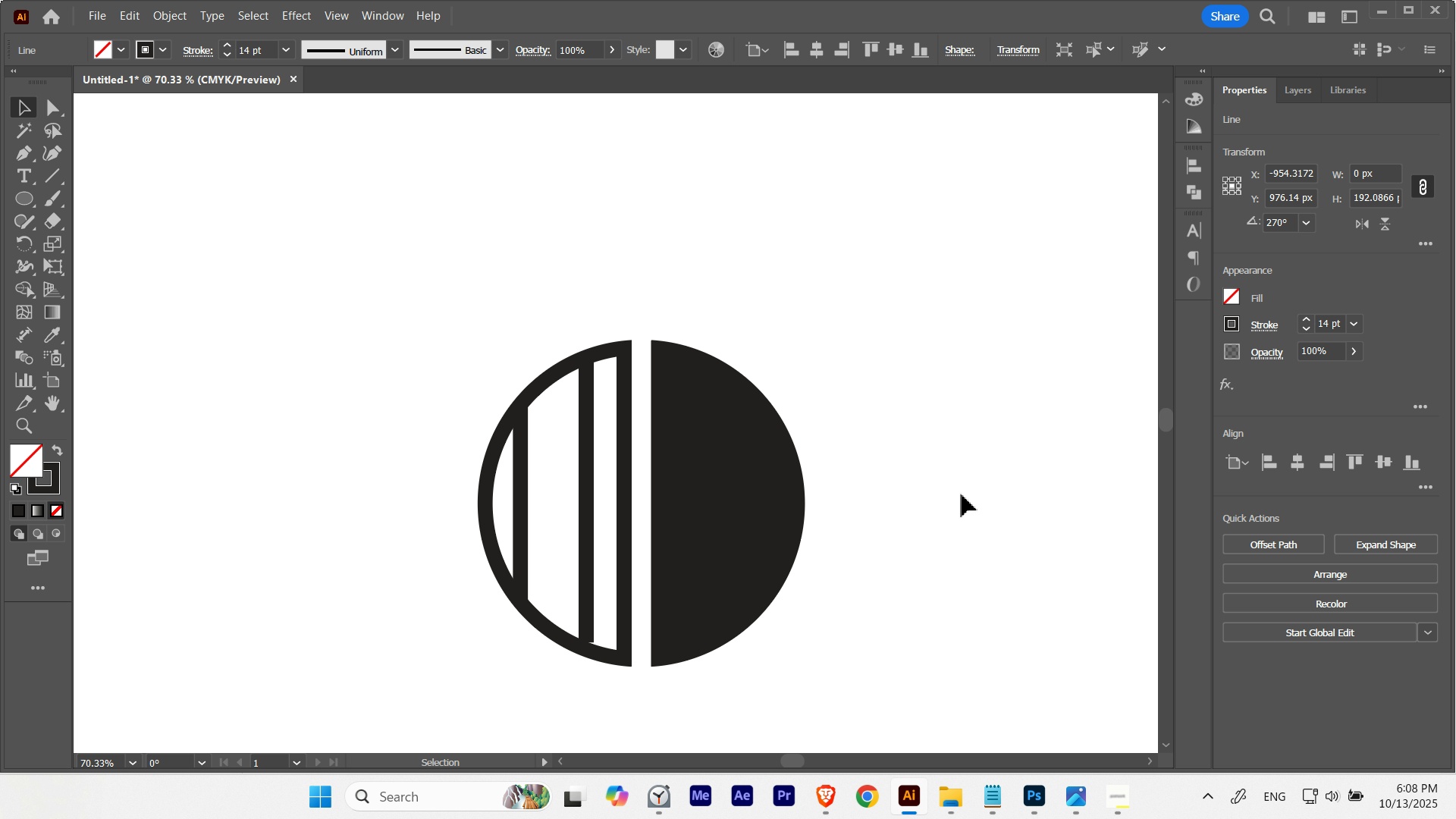 
key(ArrowLeft)
 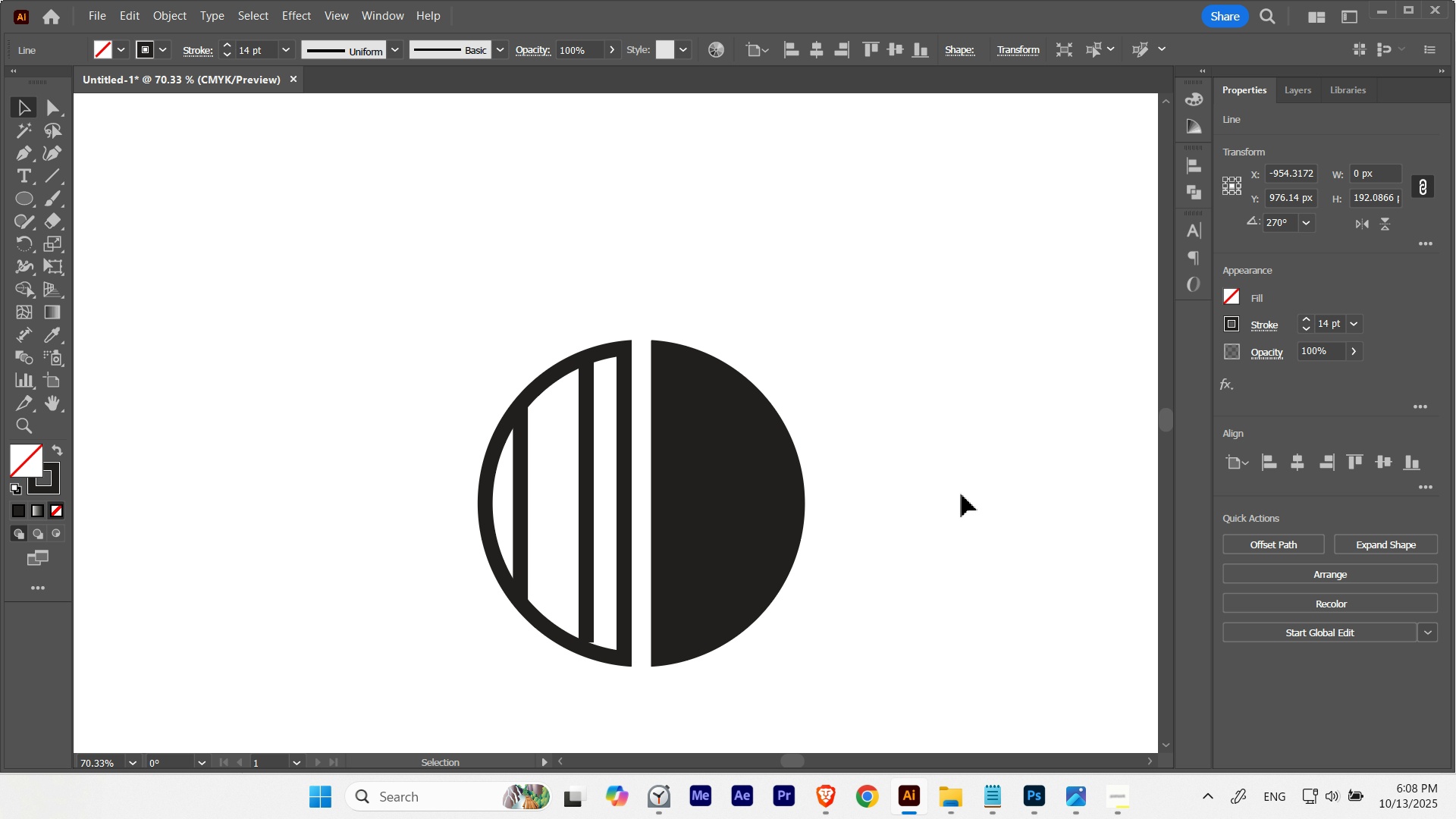 
key(ArrowRight)
 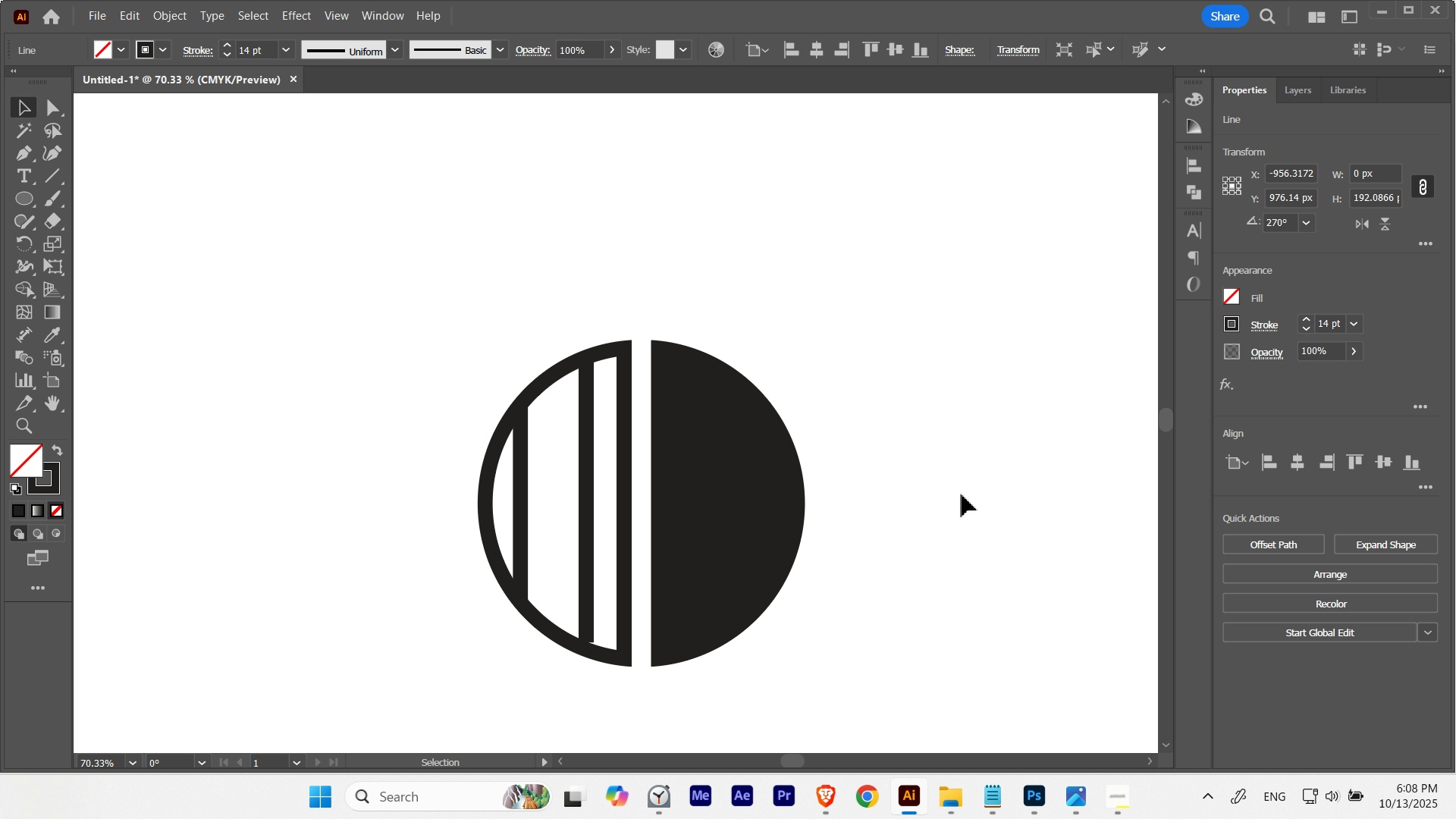 
key(ArrowLeft)
 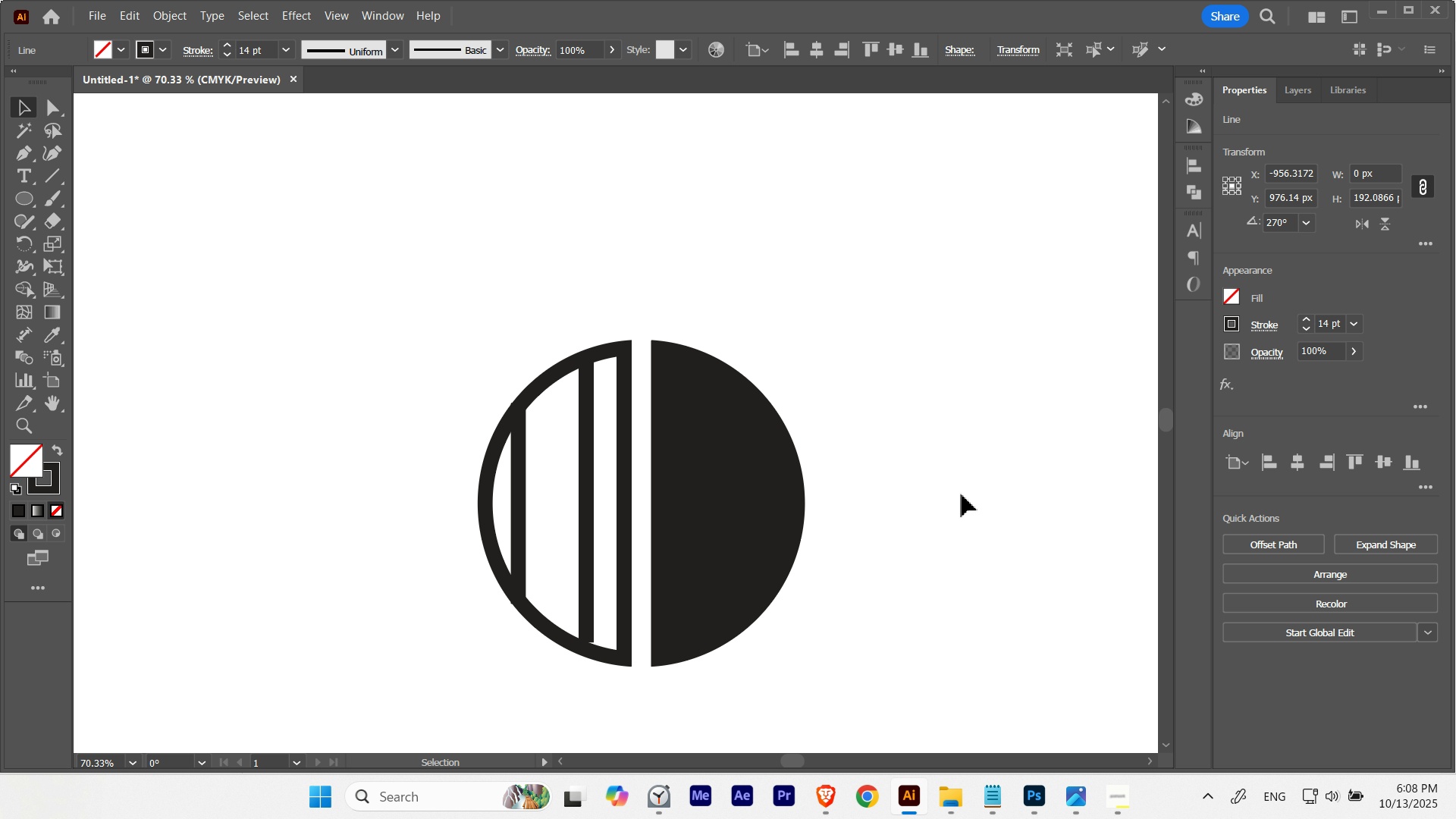 
key(ArrowLeft)
 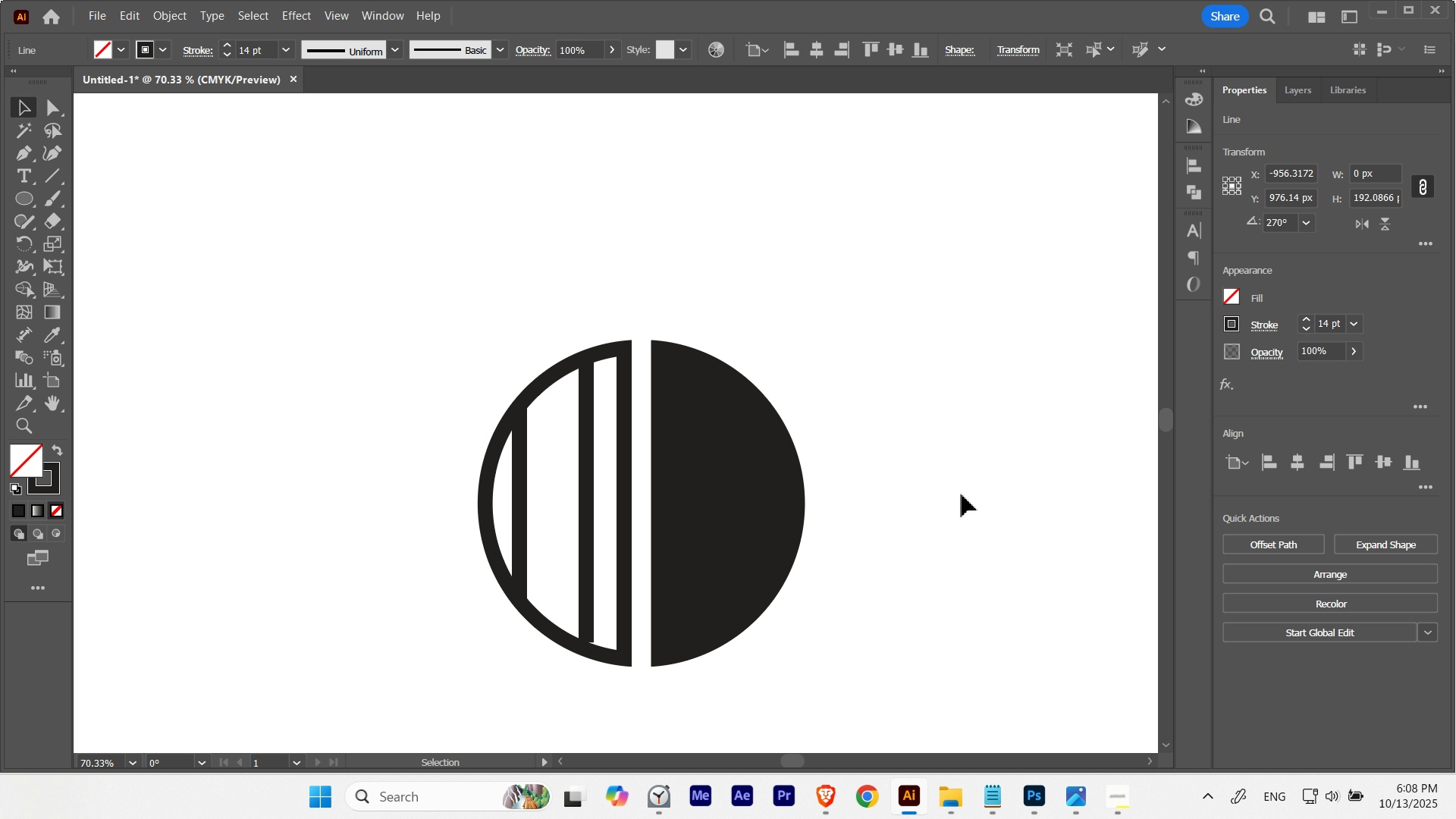 
key(ArrowRight)
 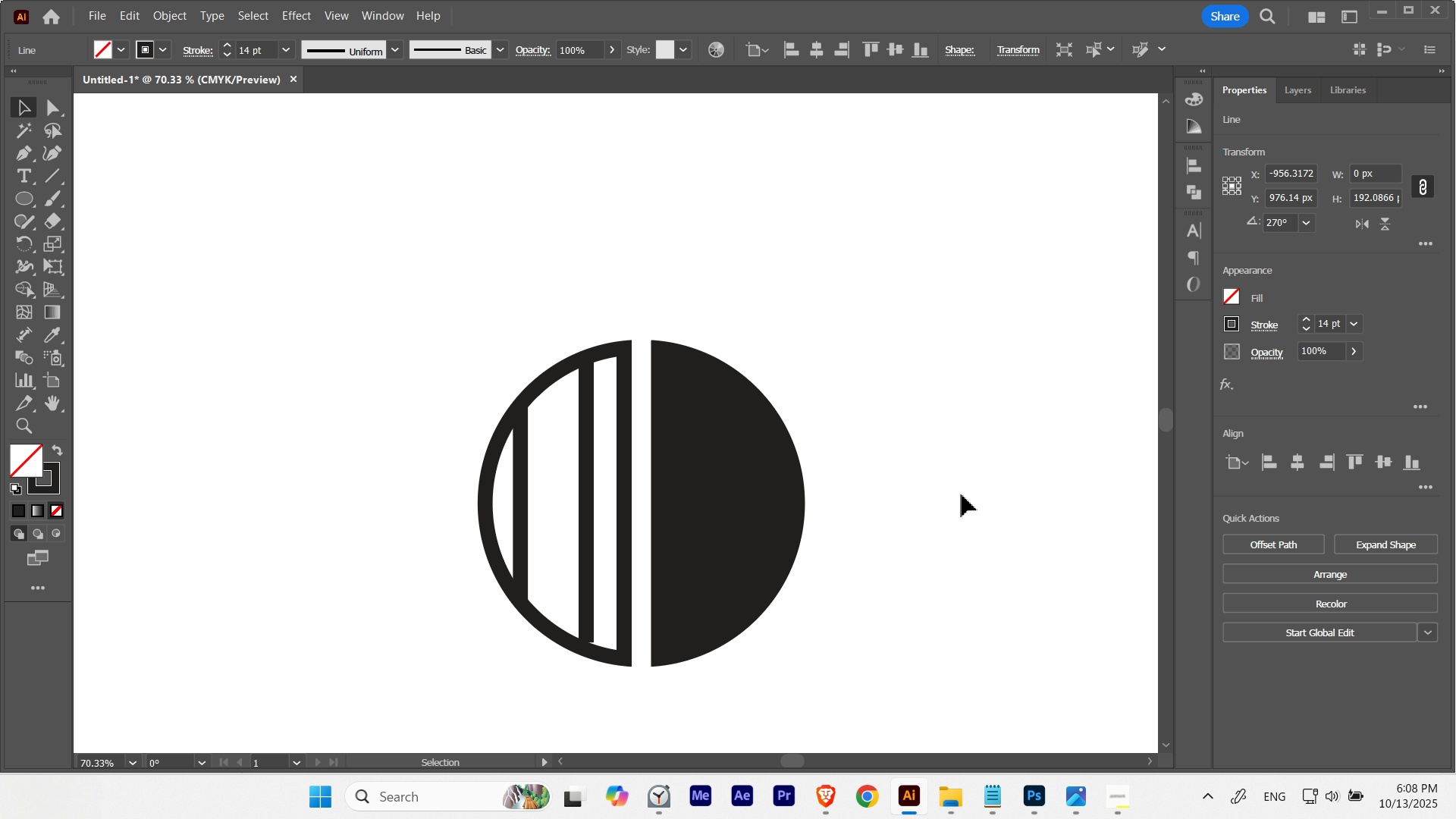 
key(ArrowRight)
 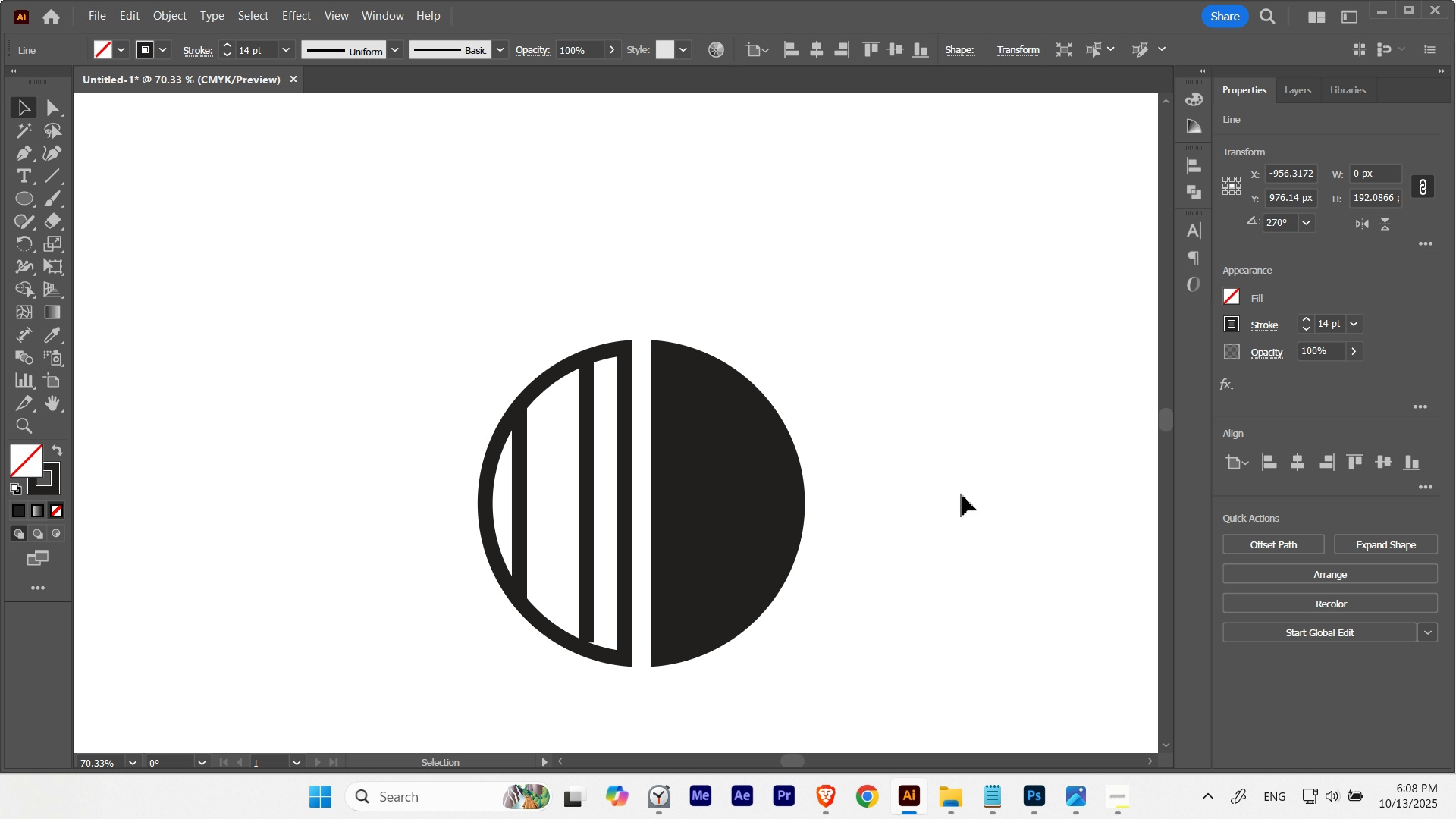 
key(ArrowLeft)
 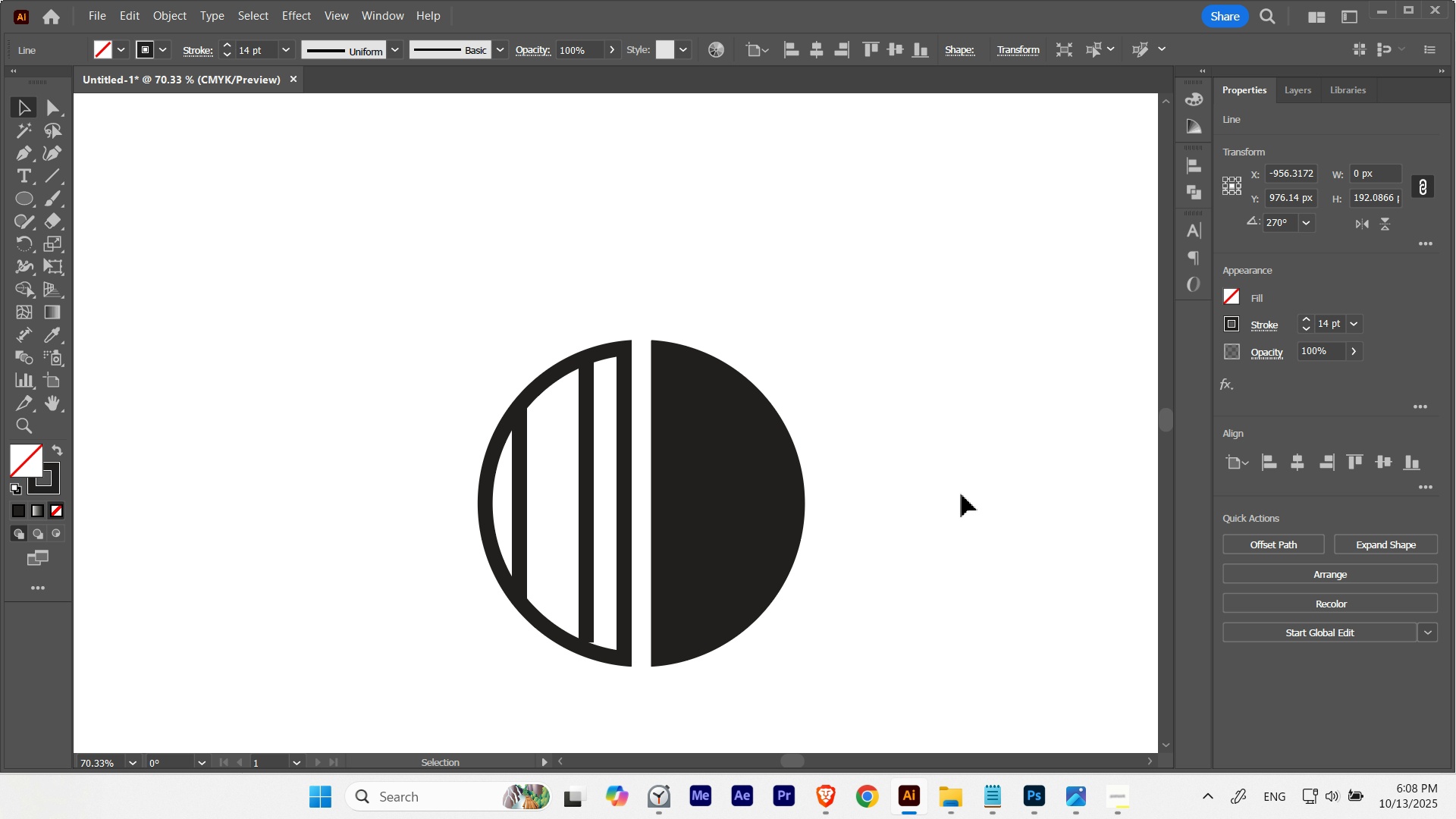 
key(ArrowLeft)
 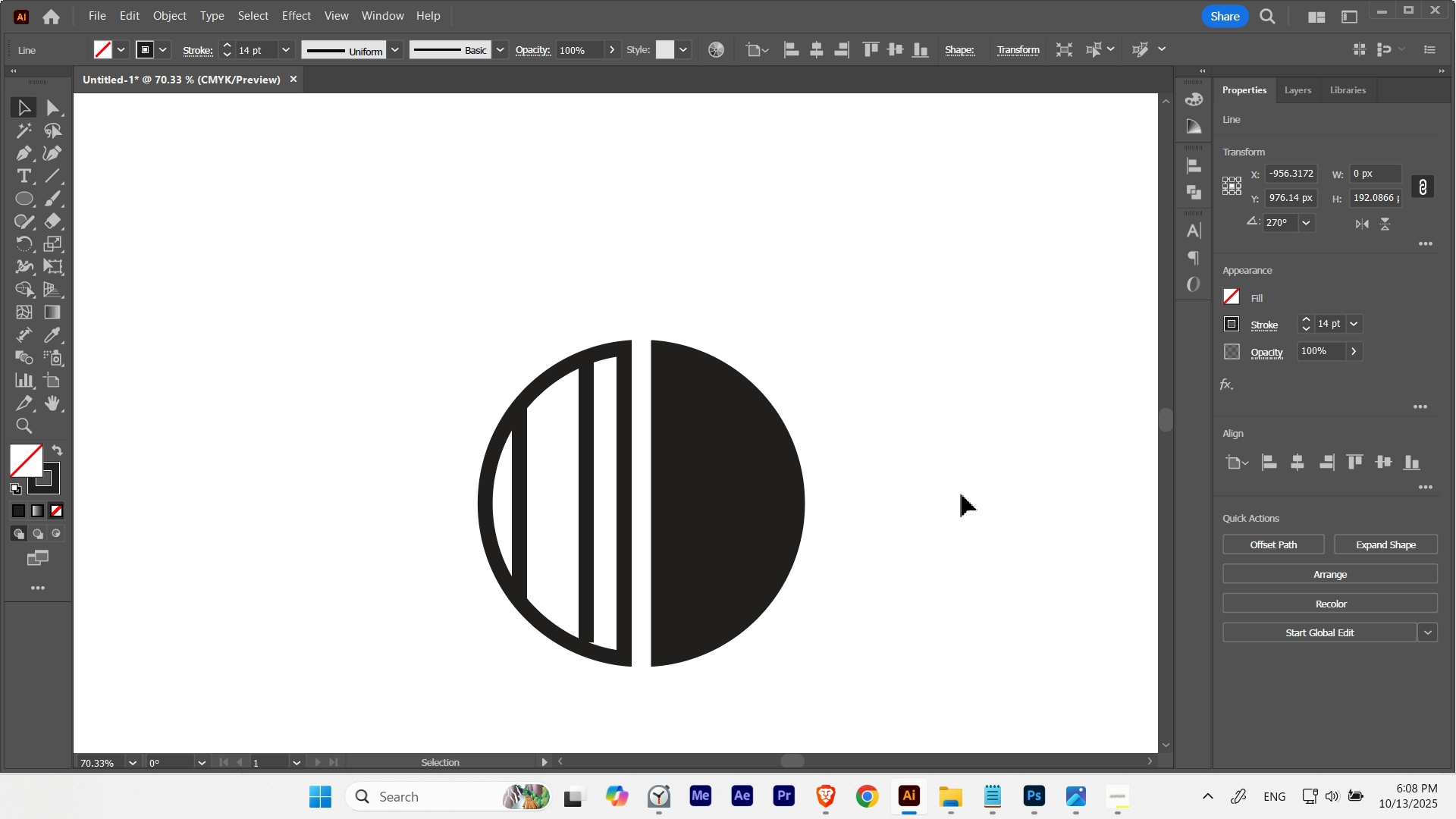 
key(ArrowRight)
 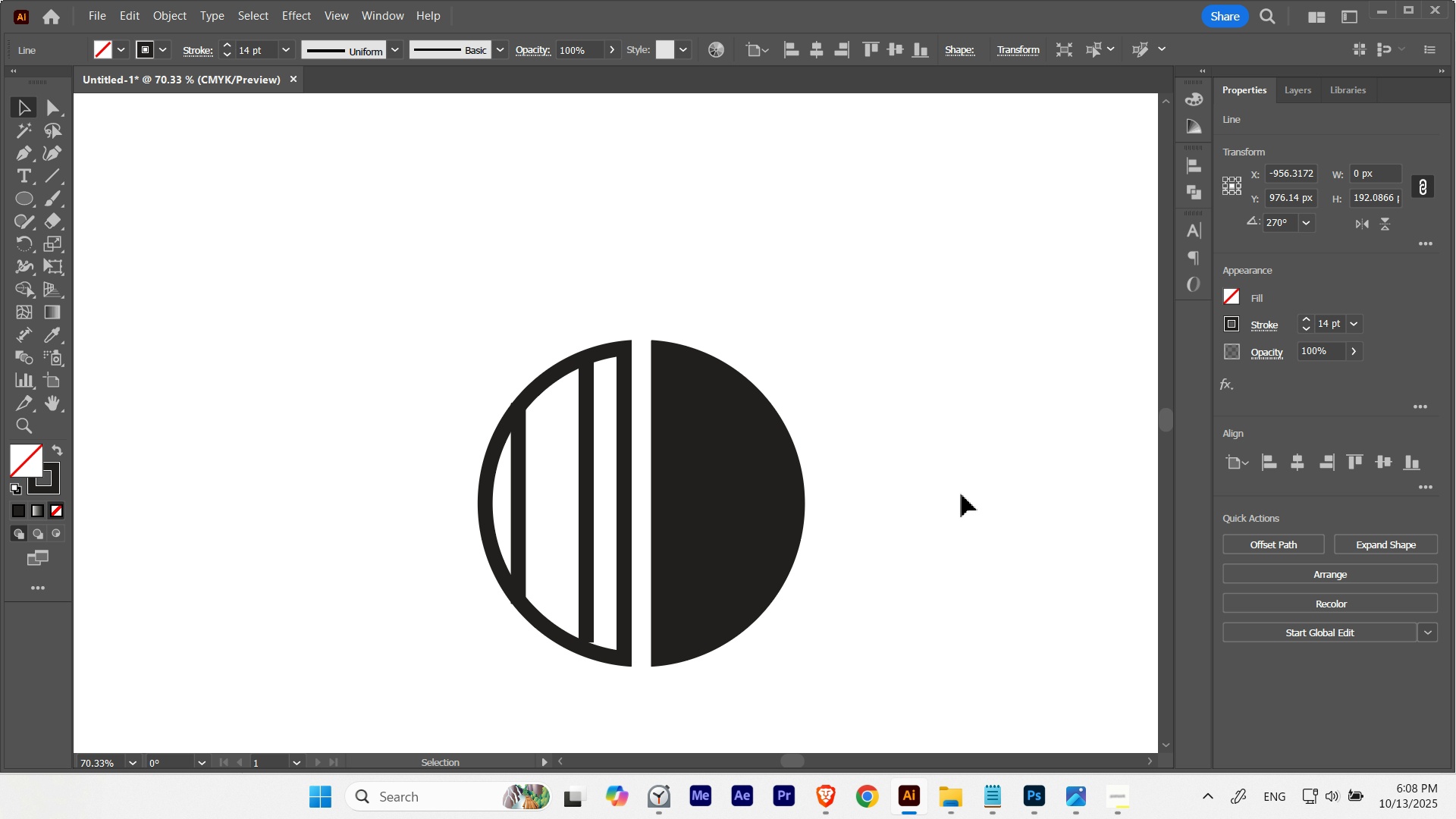 
key(ArrowLeft)
 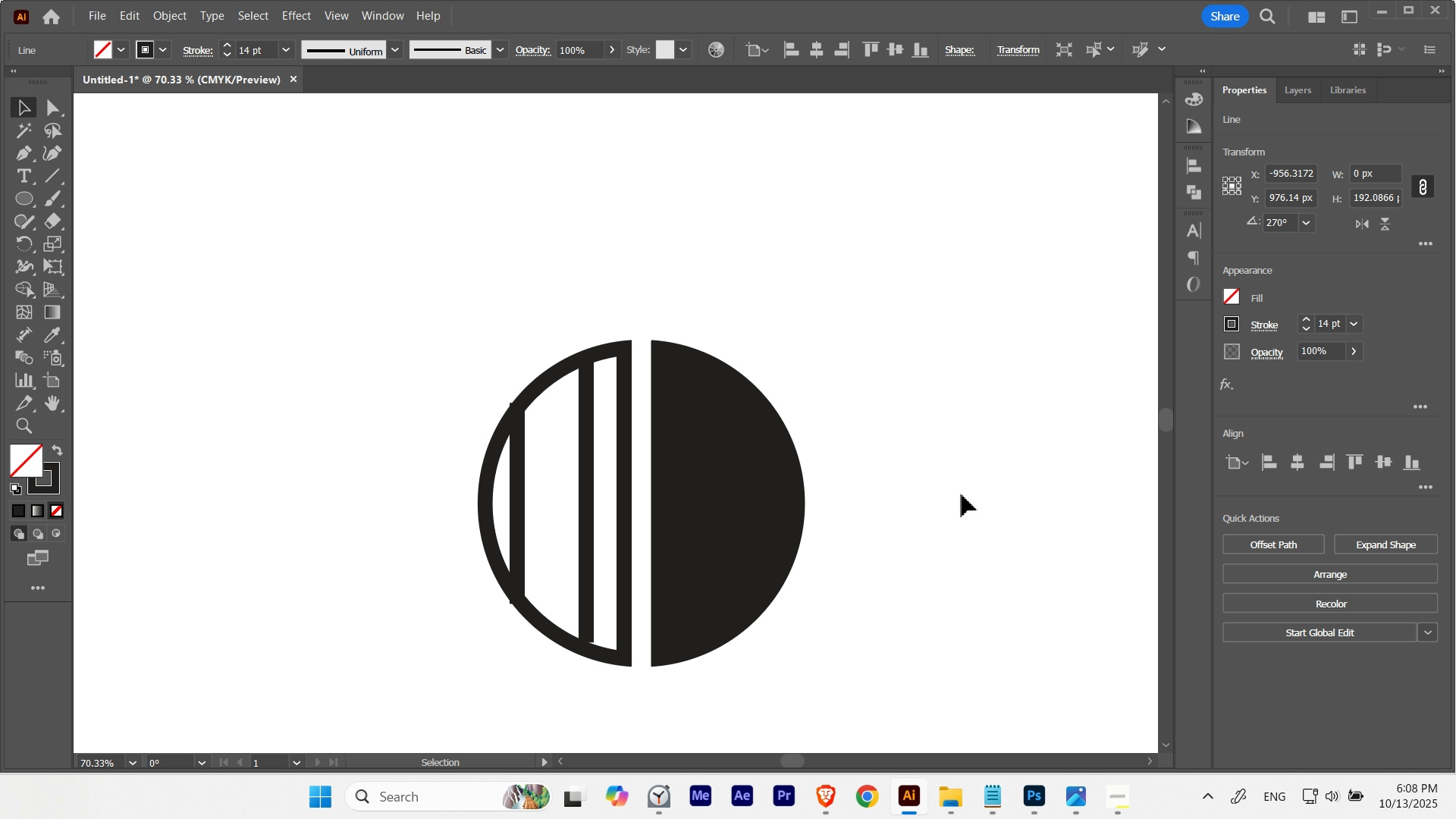 
key(ArrowLeft)
 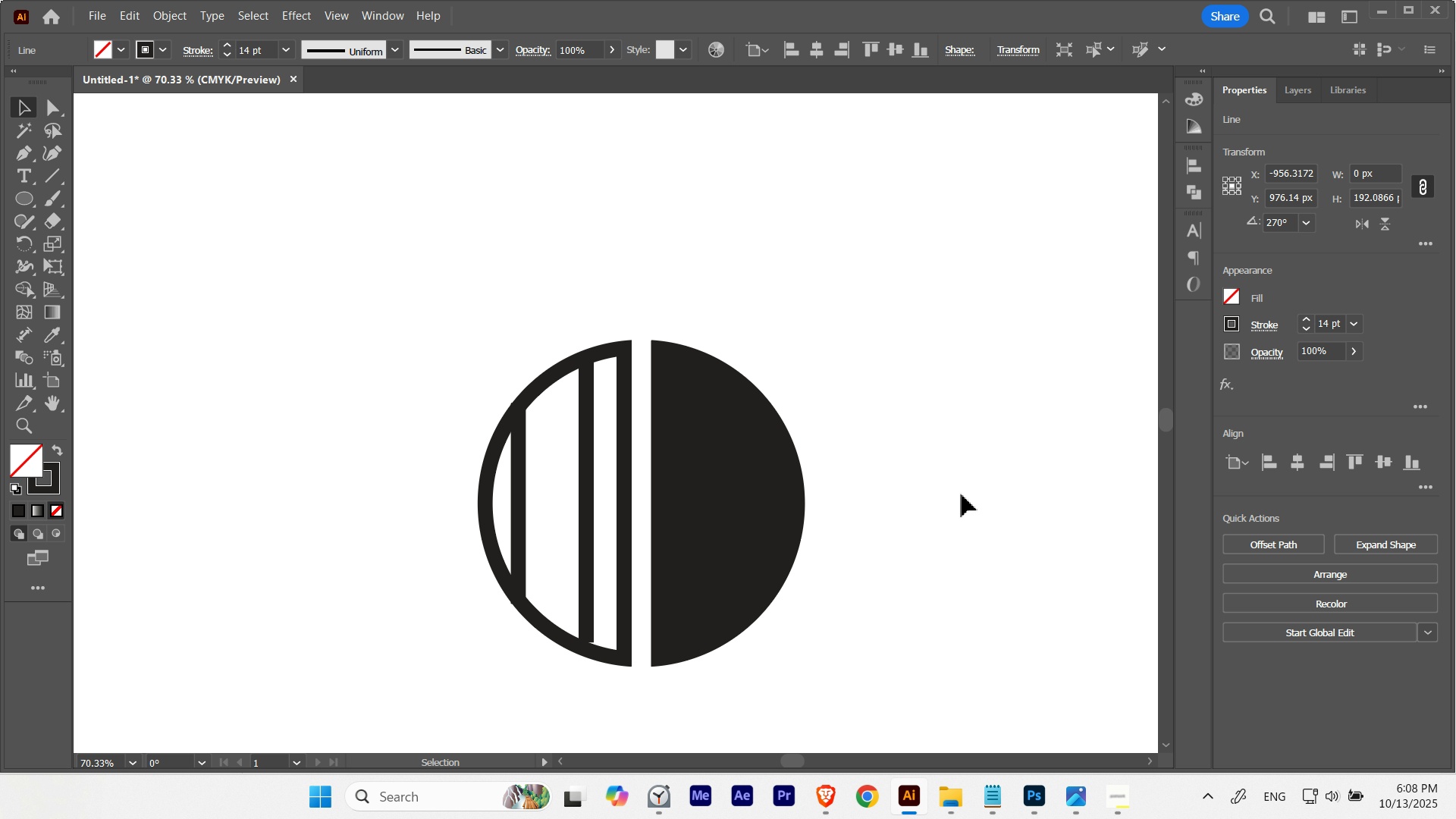 
key(ArrowRight)
 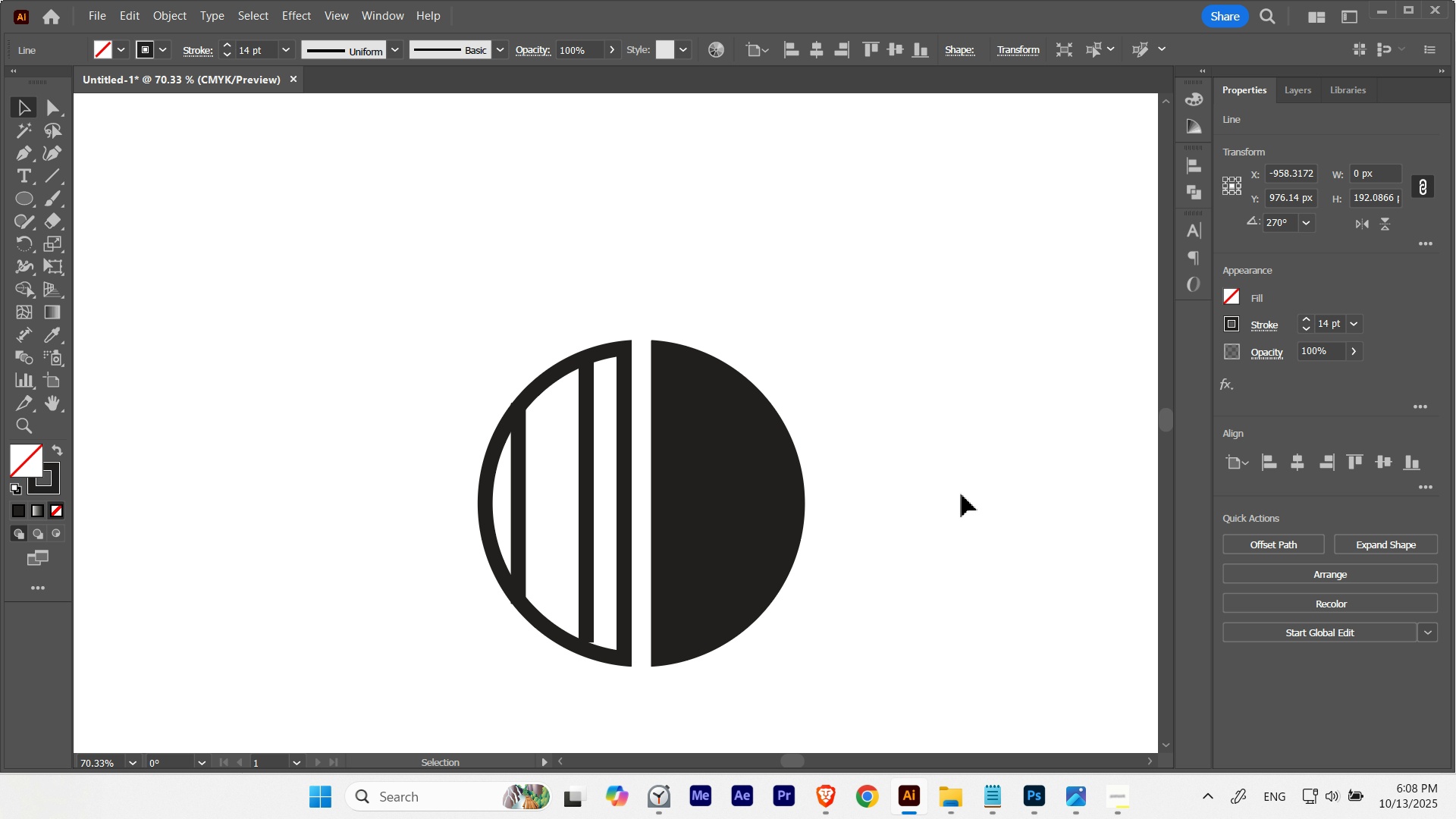 
key(ArrowLeft)
 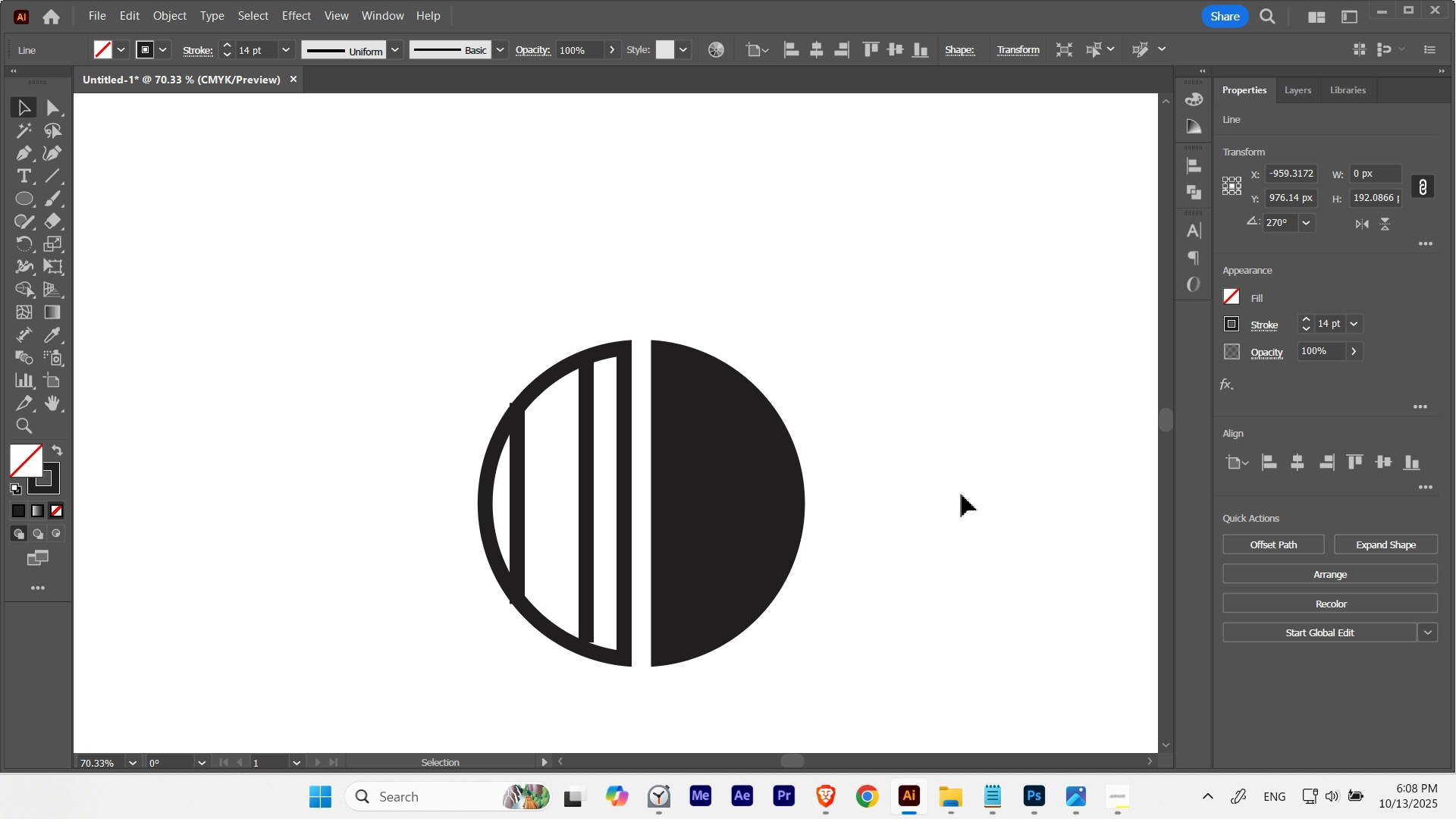 
key(ArrowRight)
 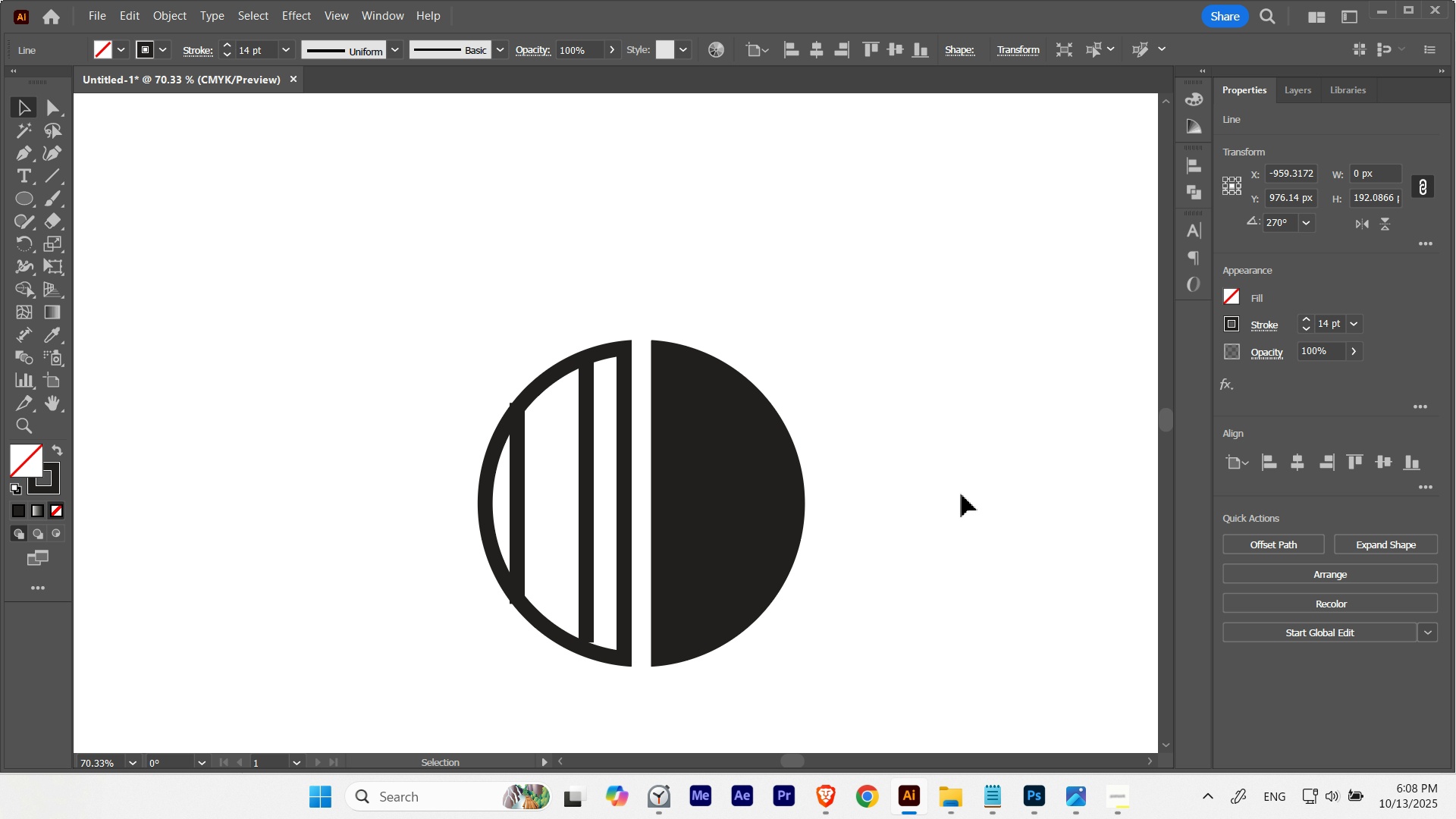 
key(ArrowLeft)
 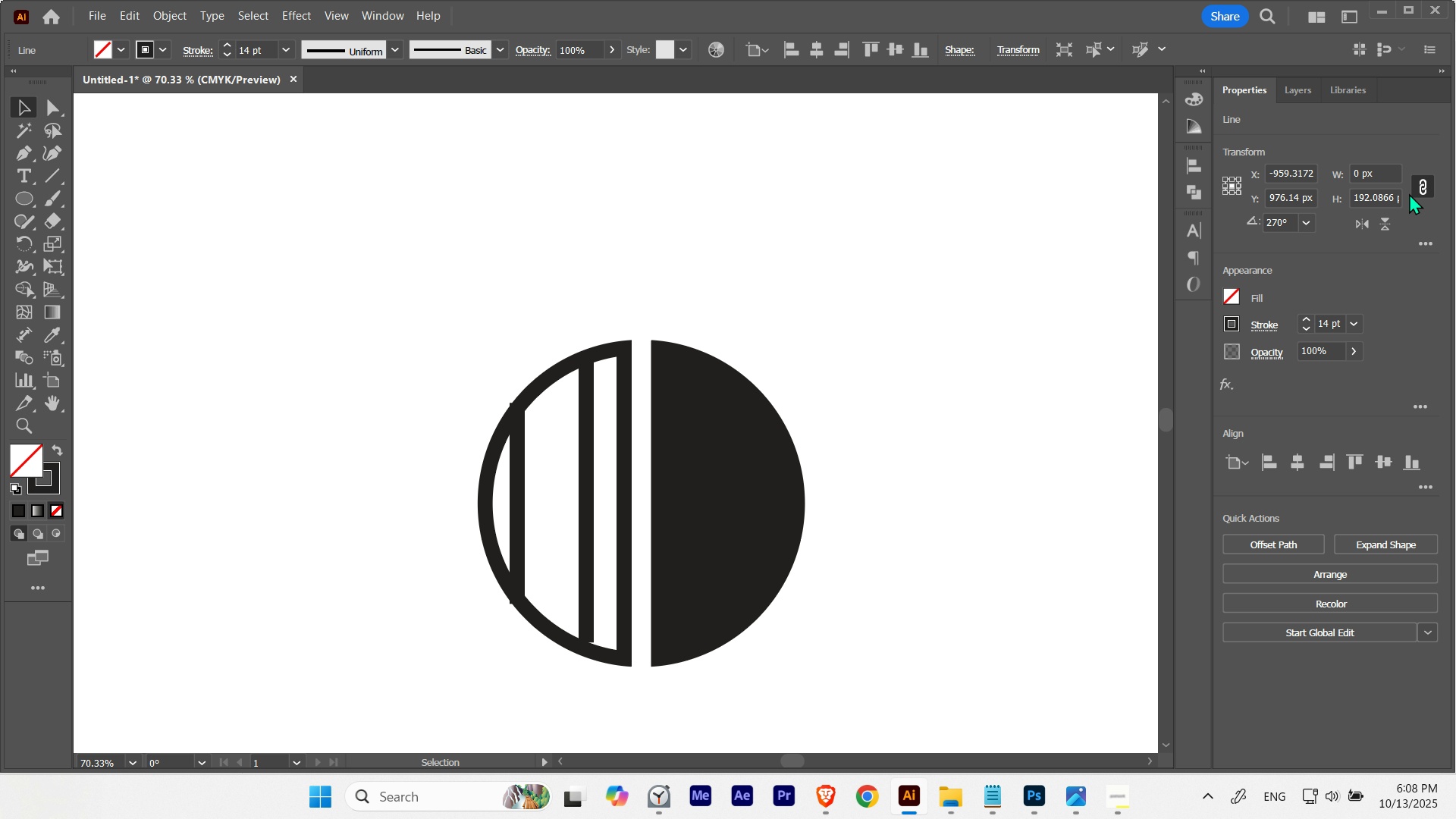 
left_click([1421, 179])
 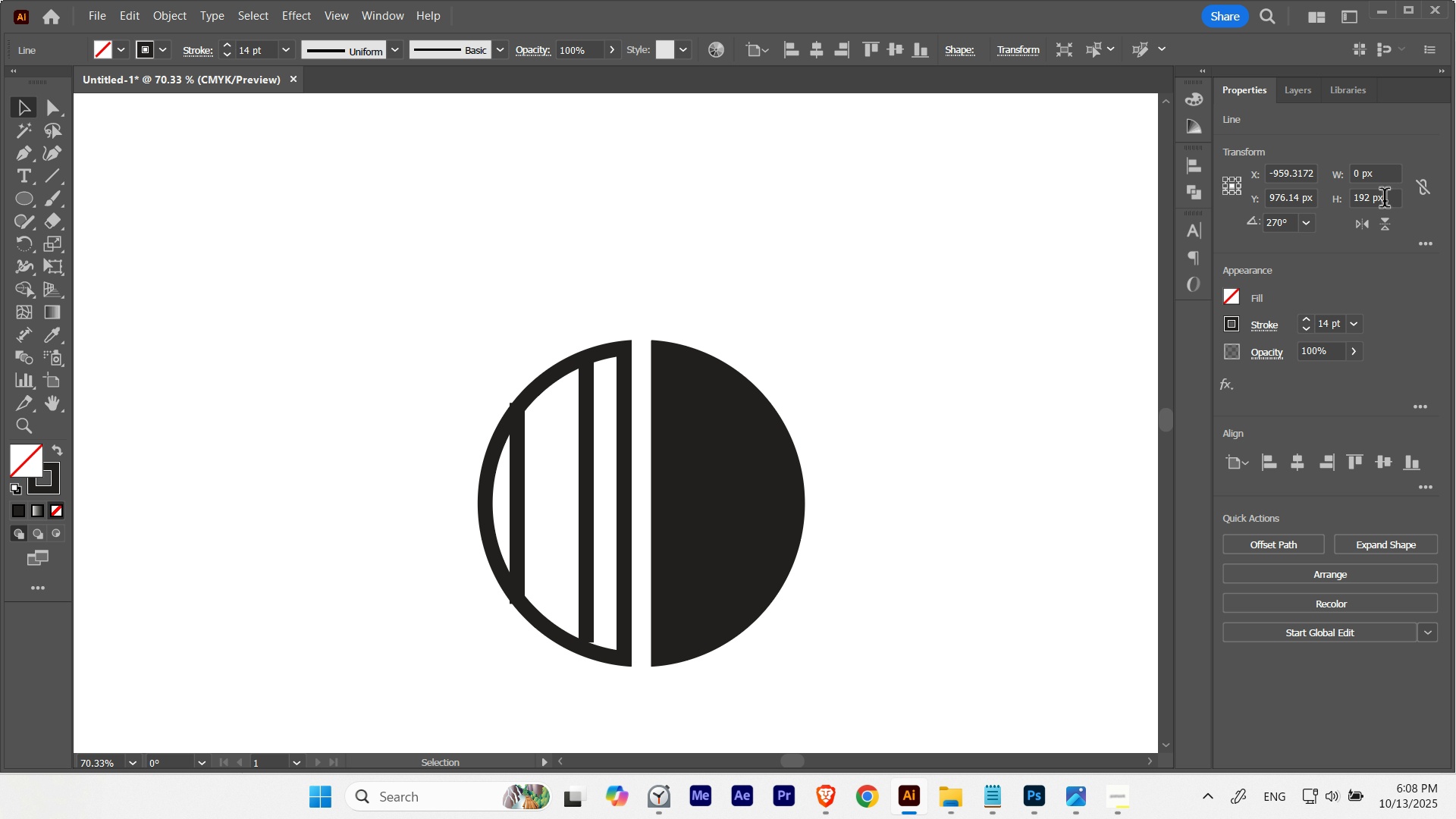 
scroll: coordinate [1385, 200], scroll_direction: down, amount: 5.0
 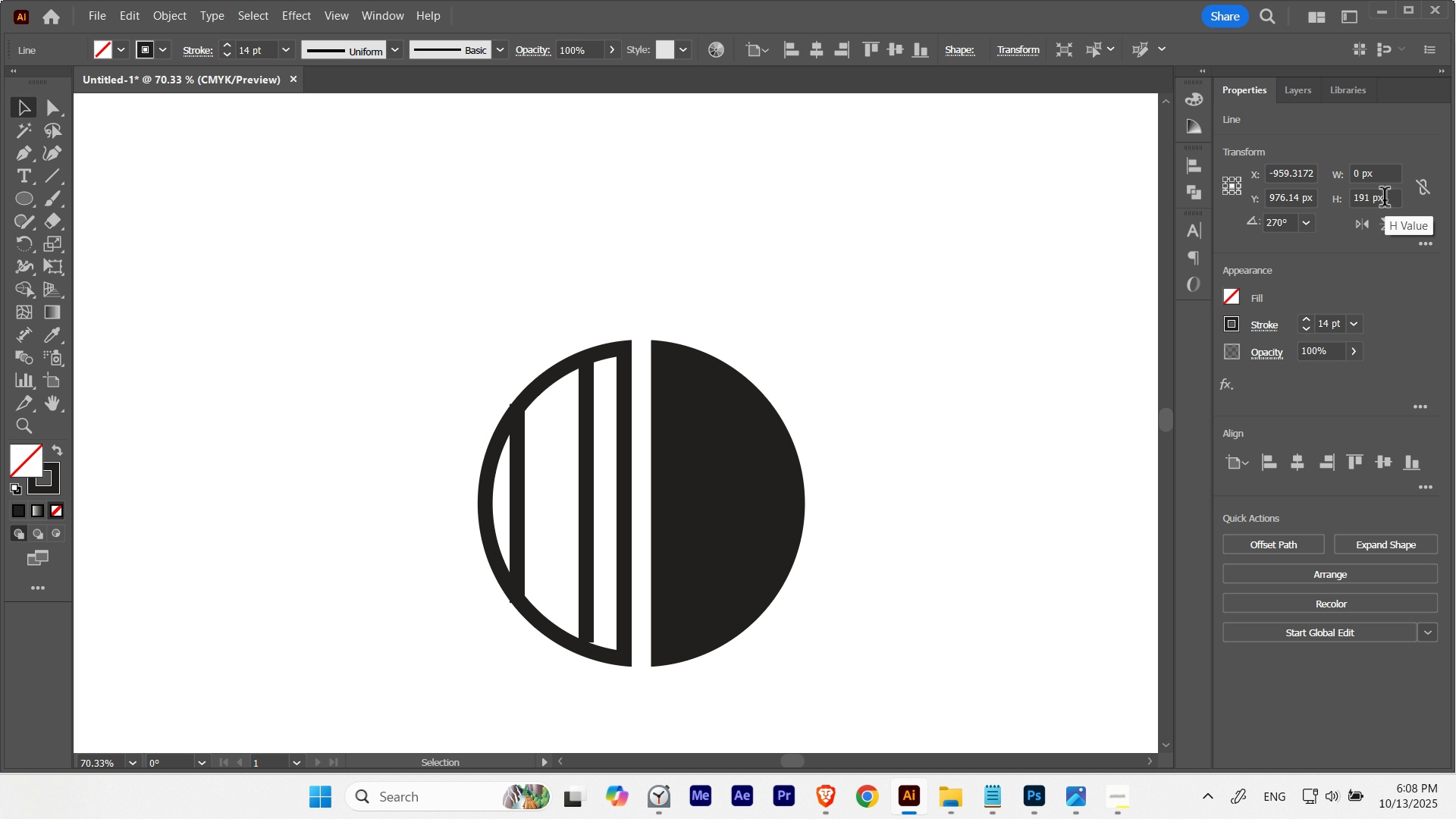 
hold_key(key=ShiftLeft, duration=1.16)
 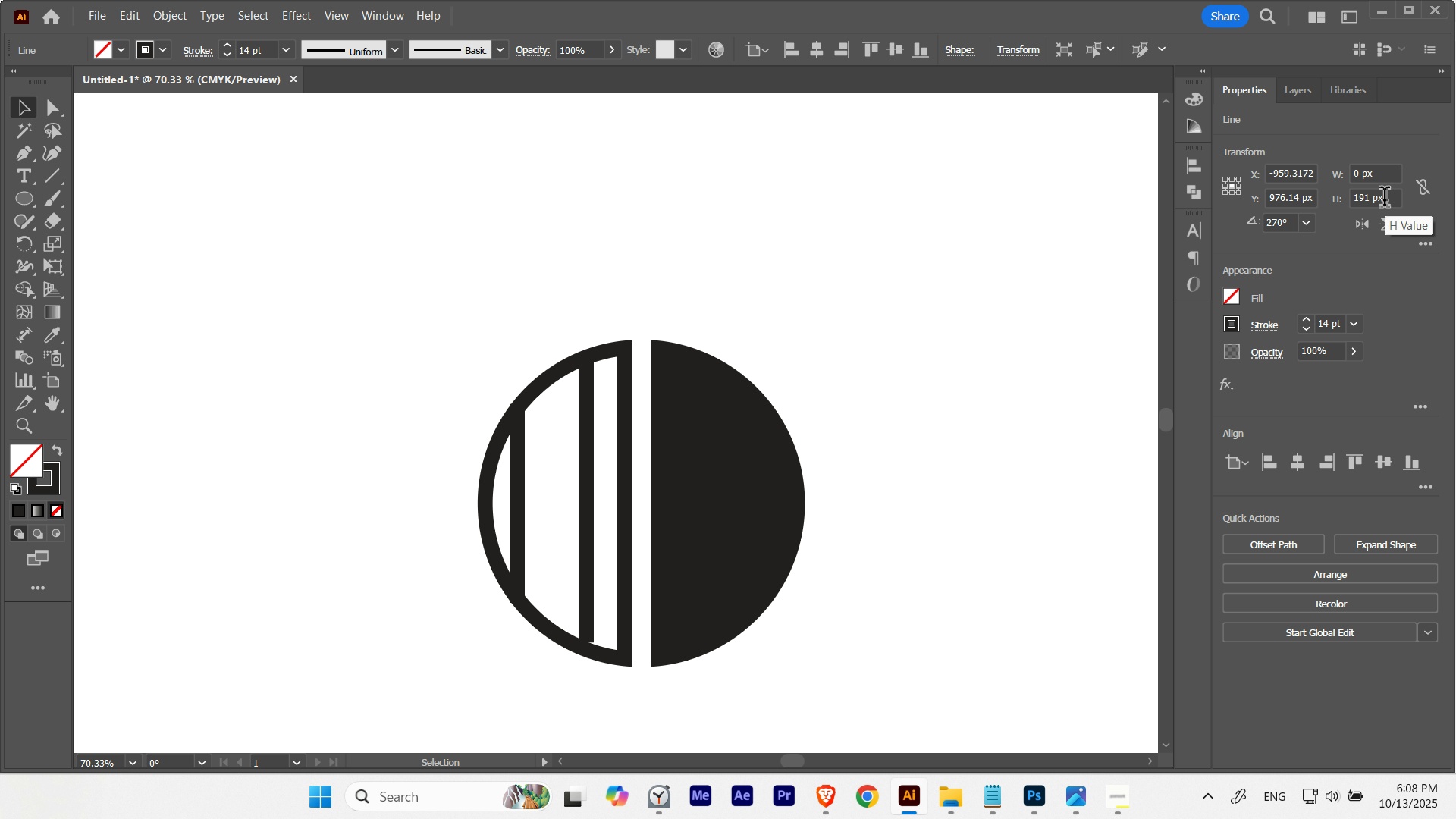 
scroll: coordinate [1385, 200], scroll_direction: up, amount: 2.0
 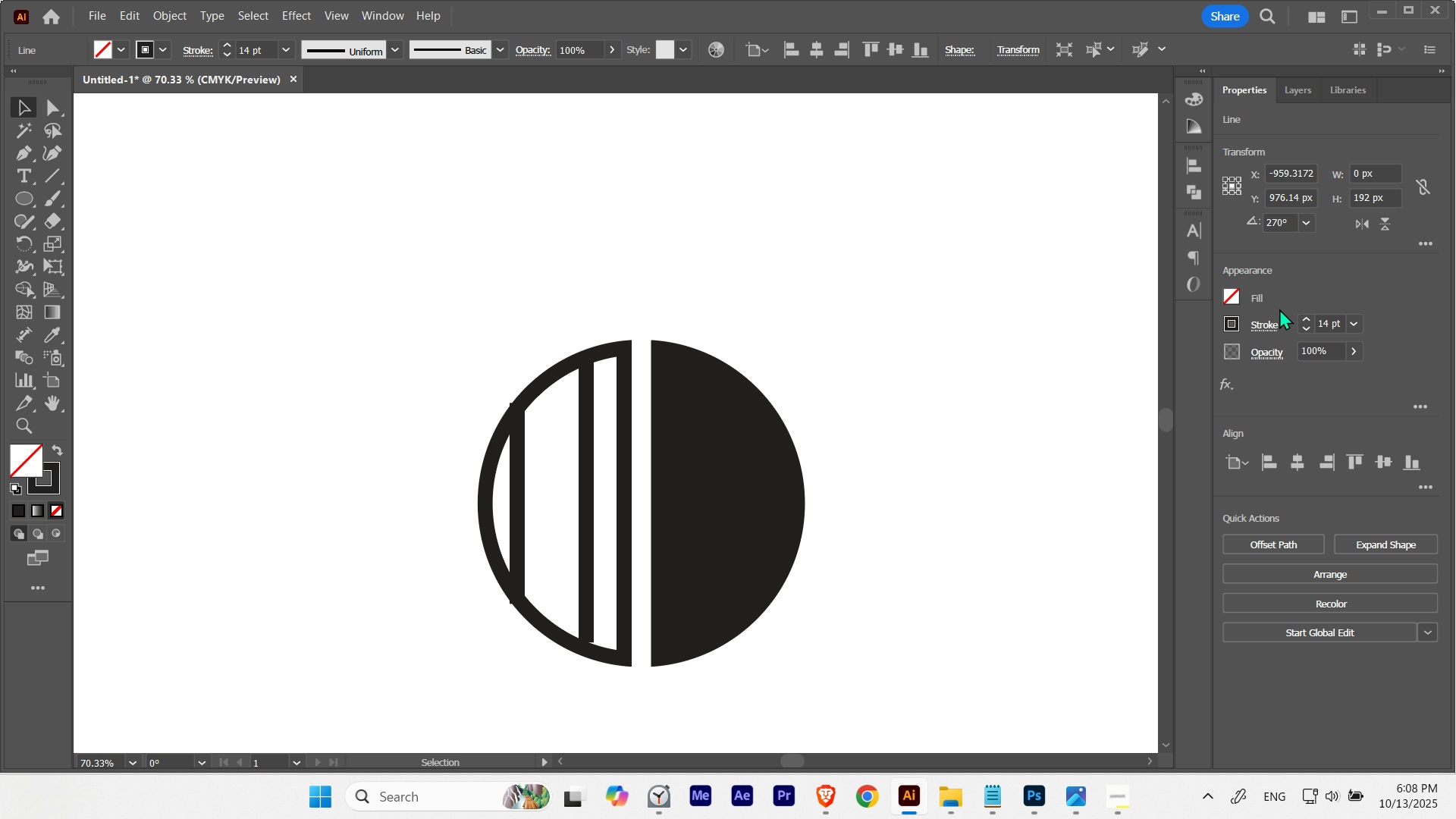 
left_click([1260, 325])
 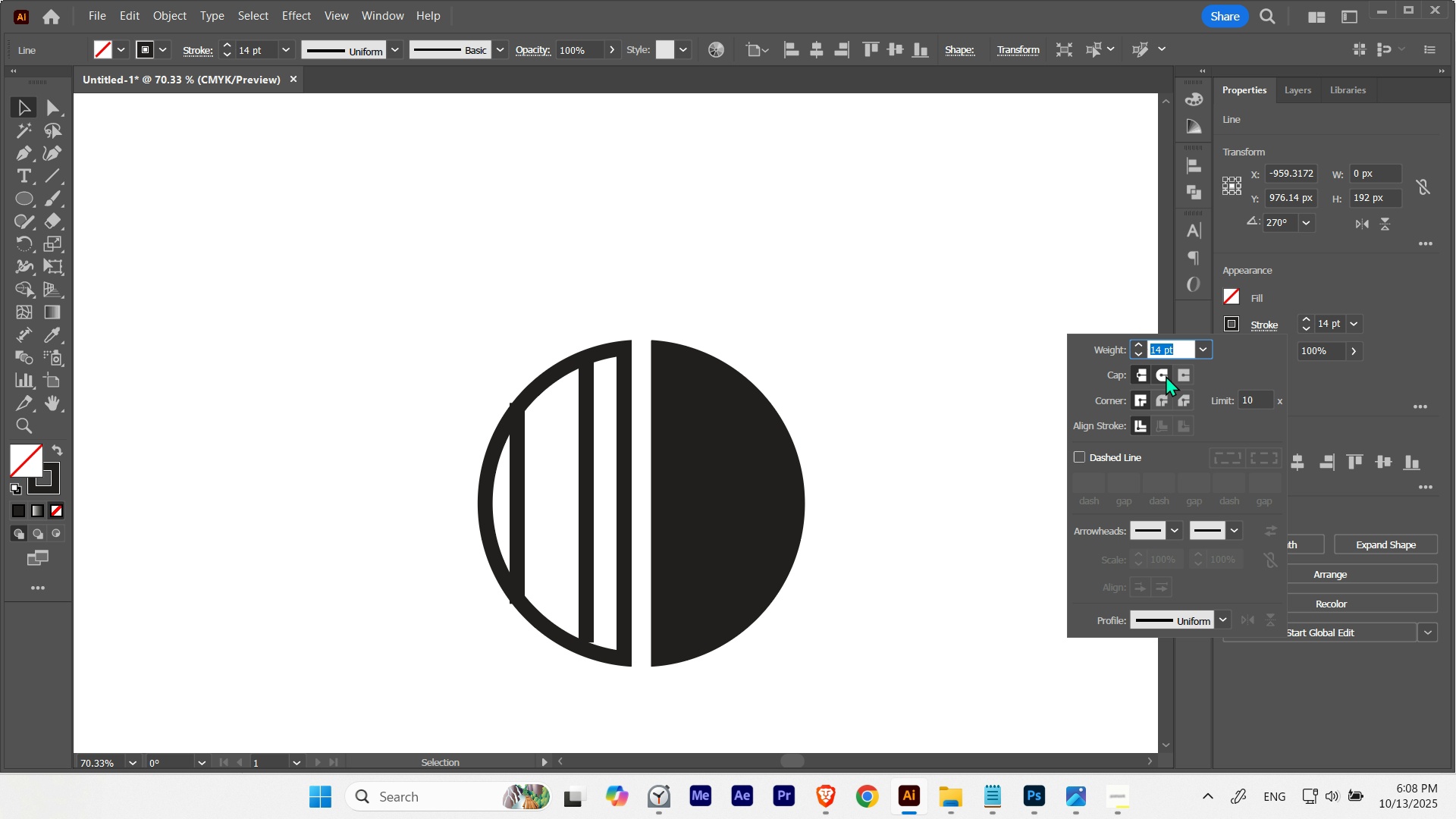 
left_click([1166, 375])
 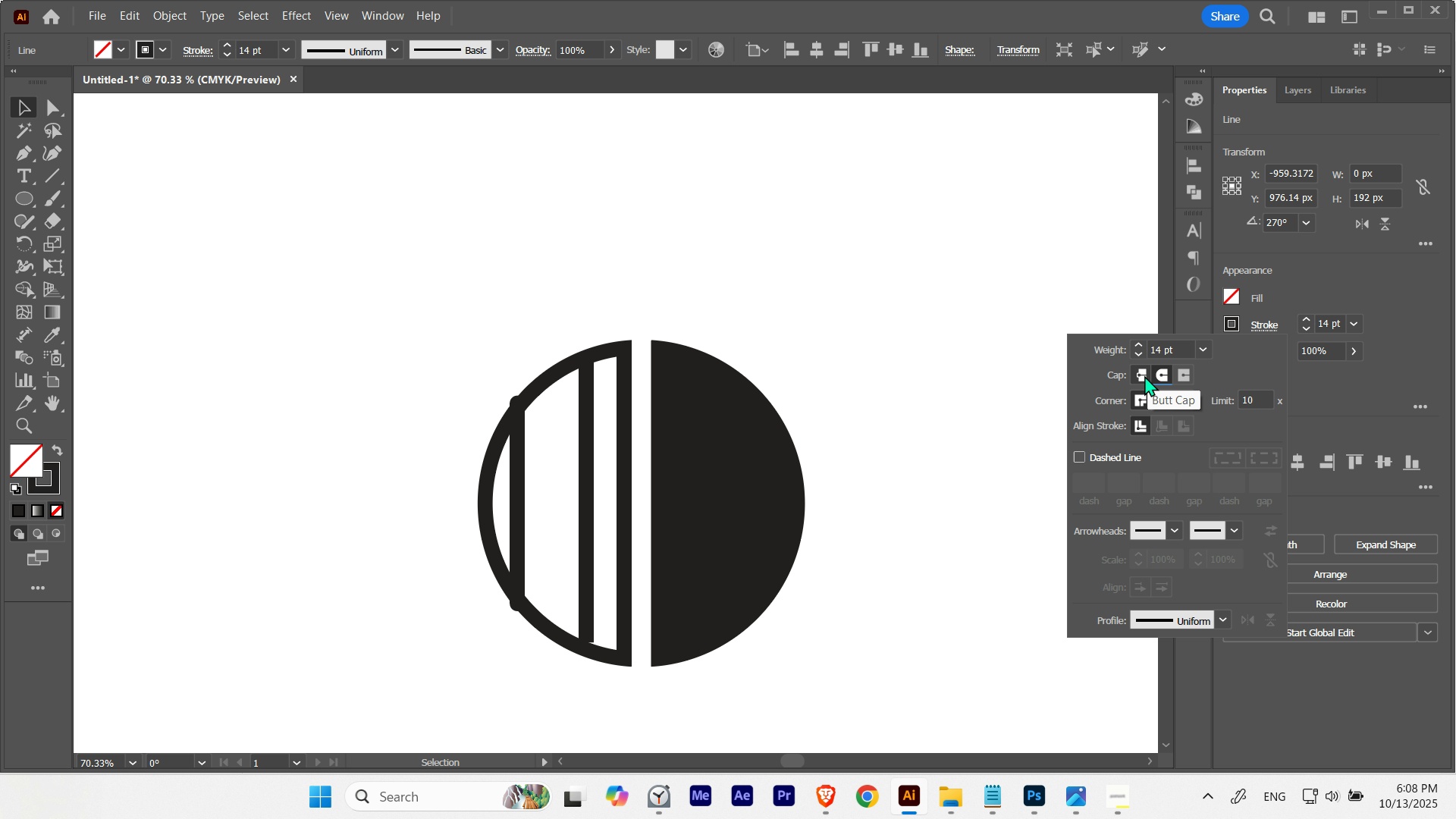 
left_click([1144, 375])
 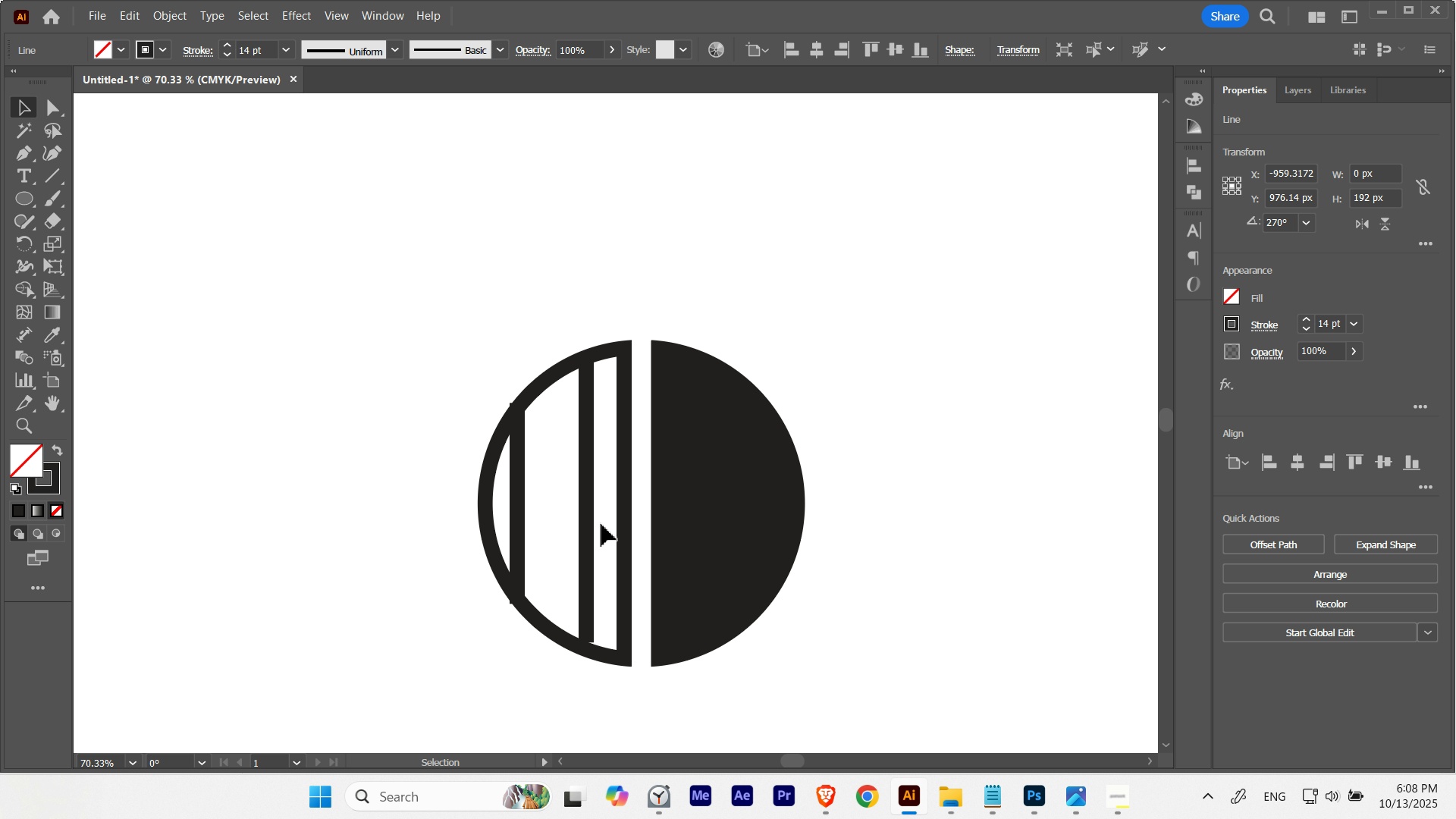 
hold_key(key=AltLeft, duration=2.37)
 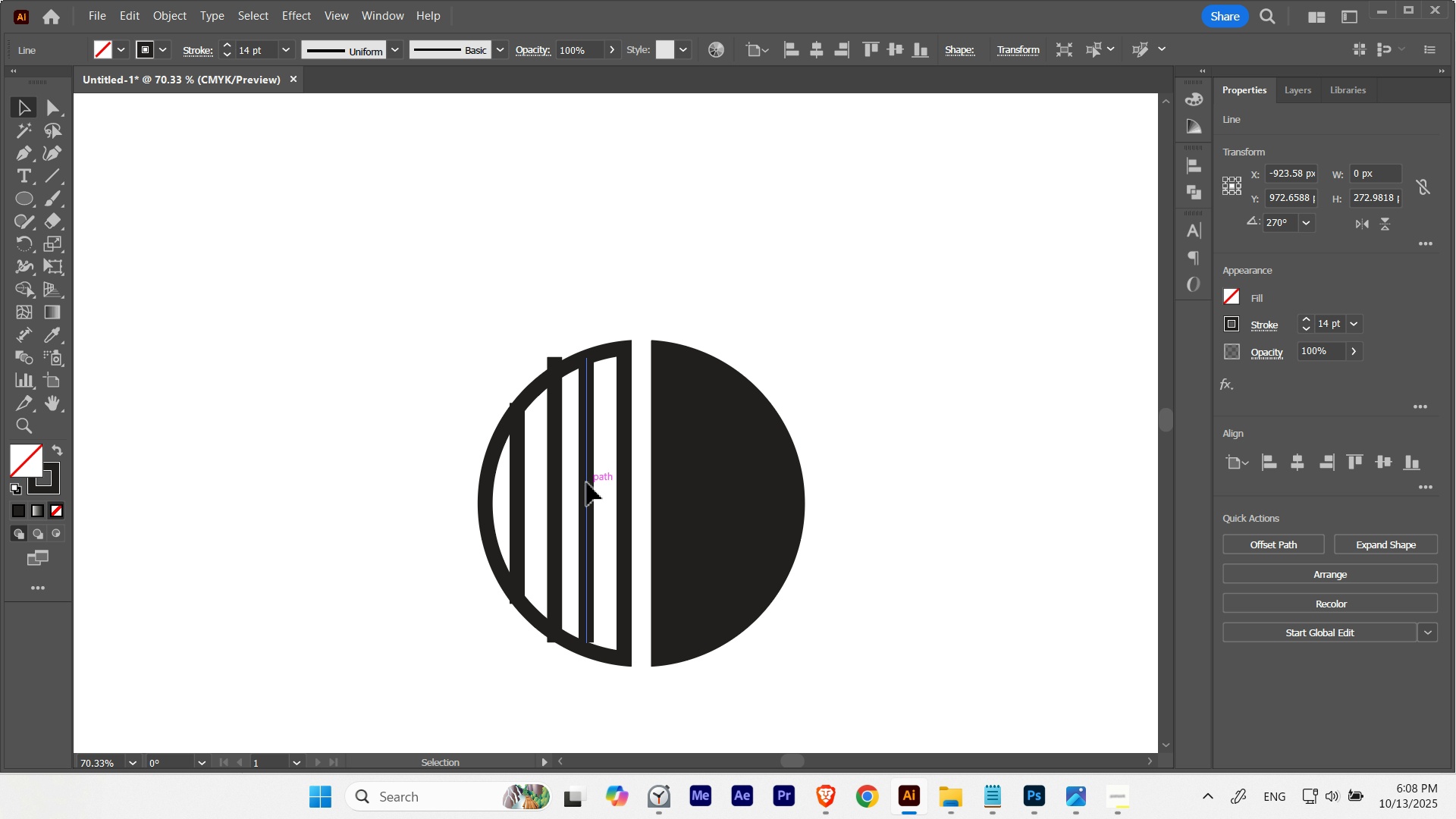 
hold_key(key=ShiftLeft, duration=1.8)
 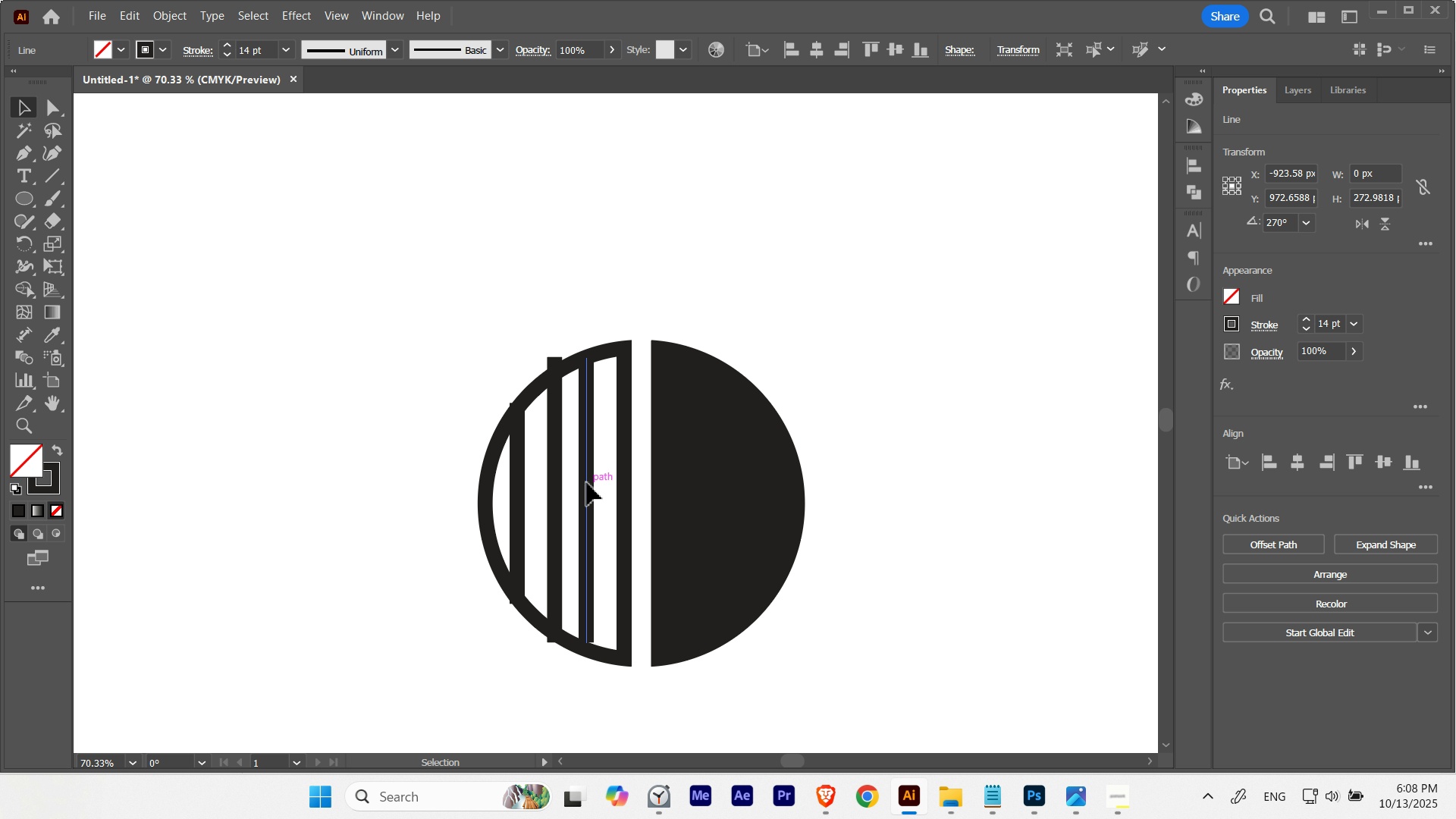 
left_click([587, 483])
 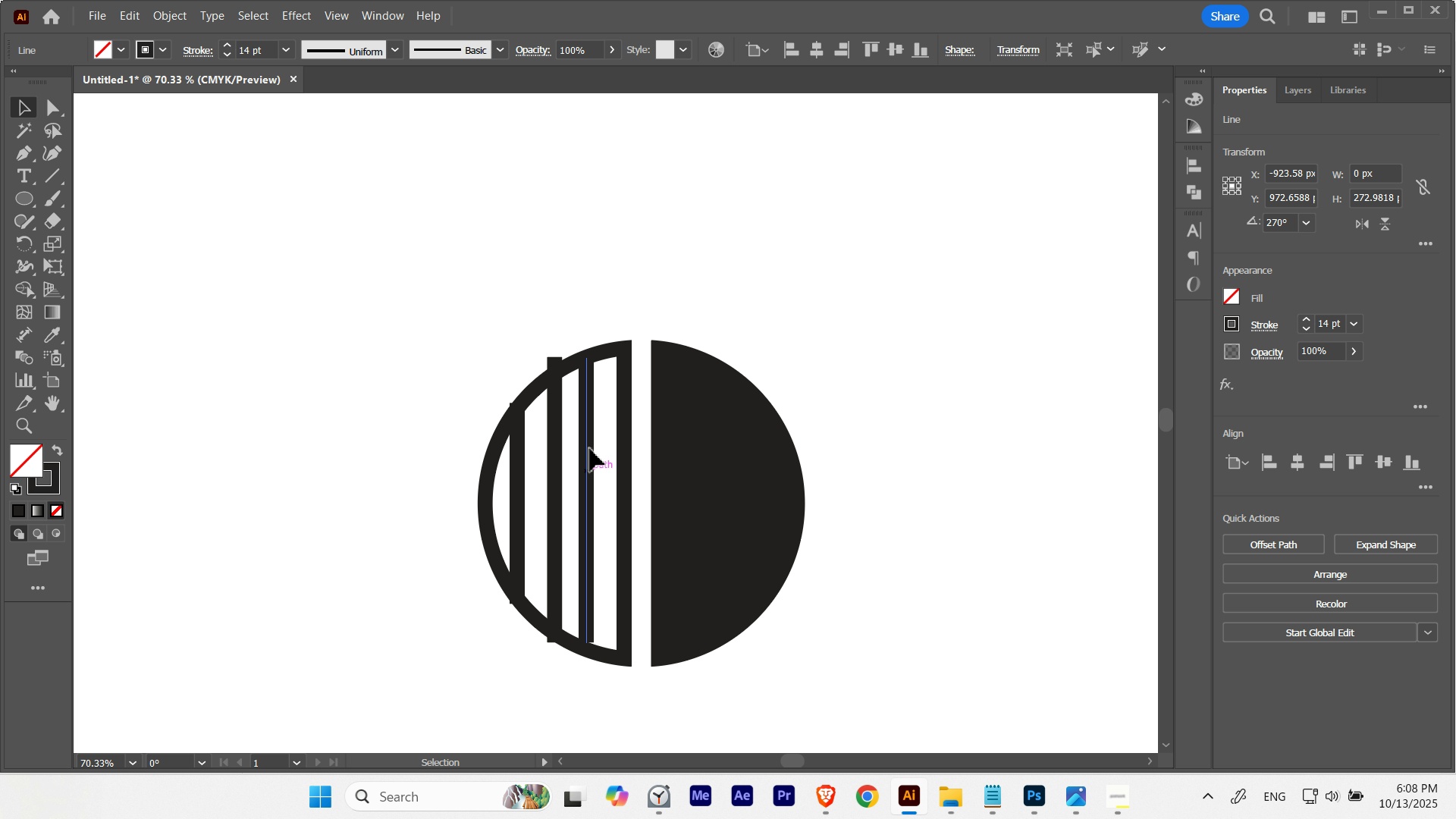 
hold_key(key=Space, duration=0.45)
 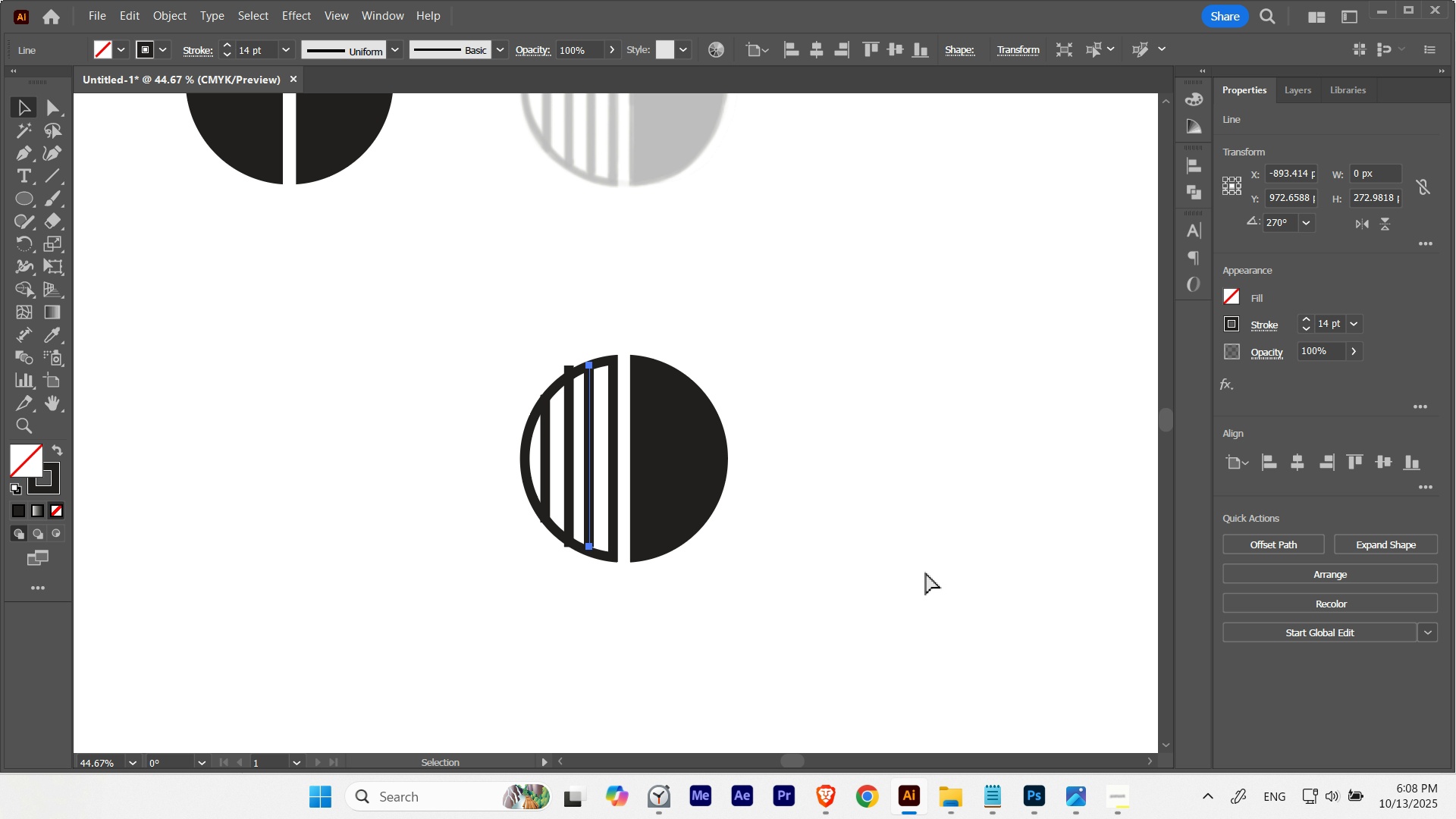 
hold_key(key=ControlLeft, duration=0.42)
 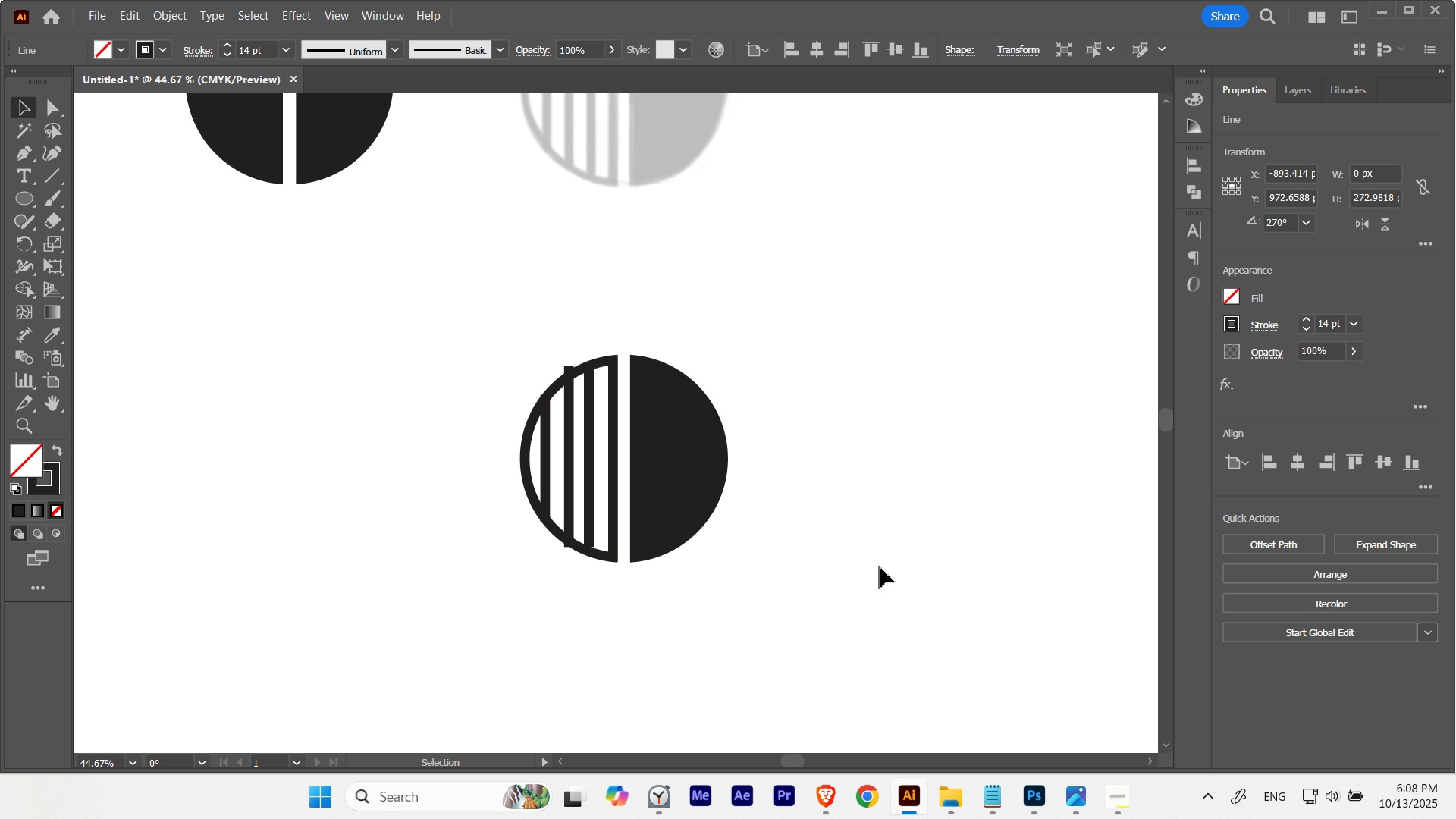 
key(Control+ControlLeft)
 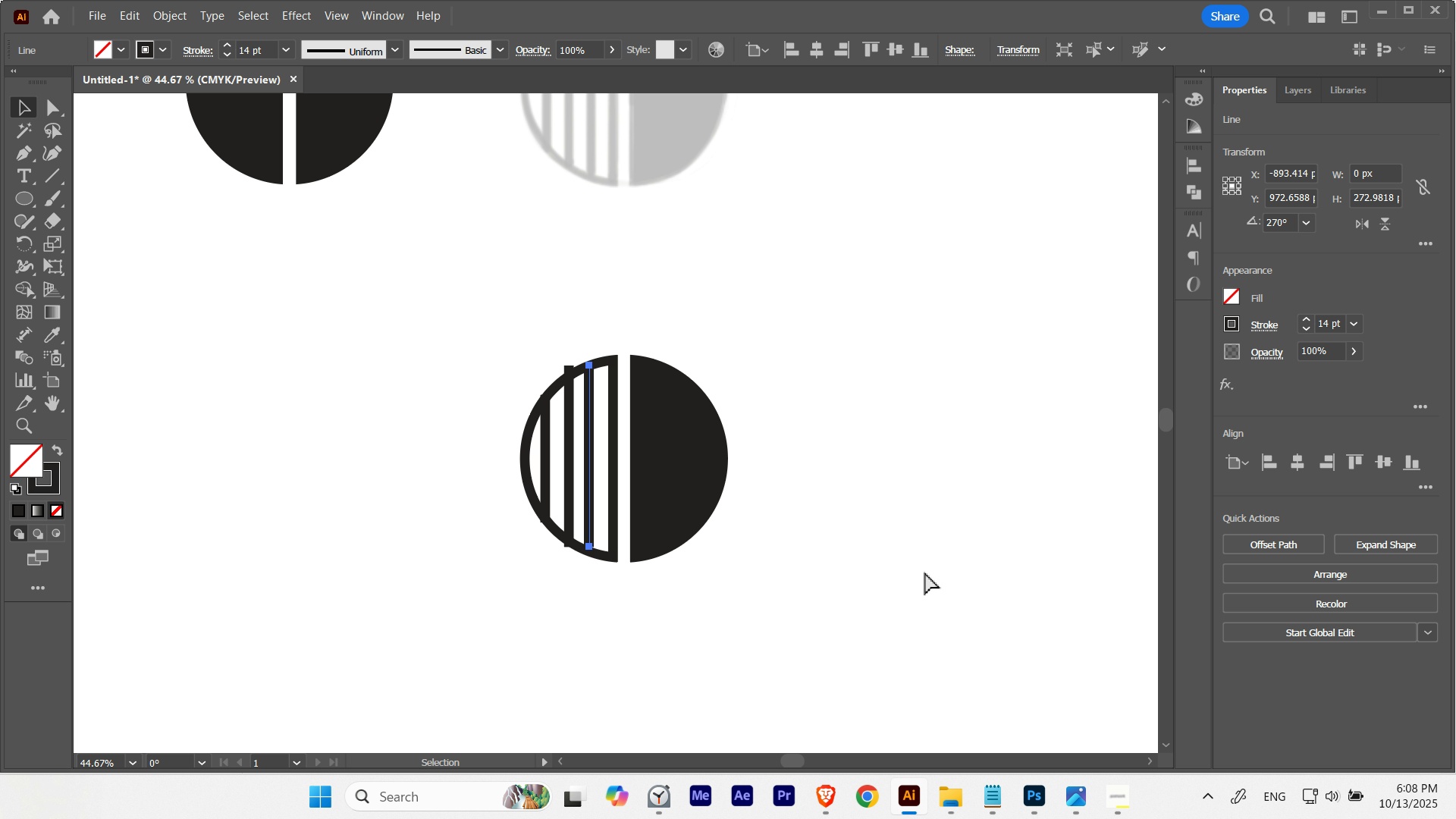 
key(Control+H)
 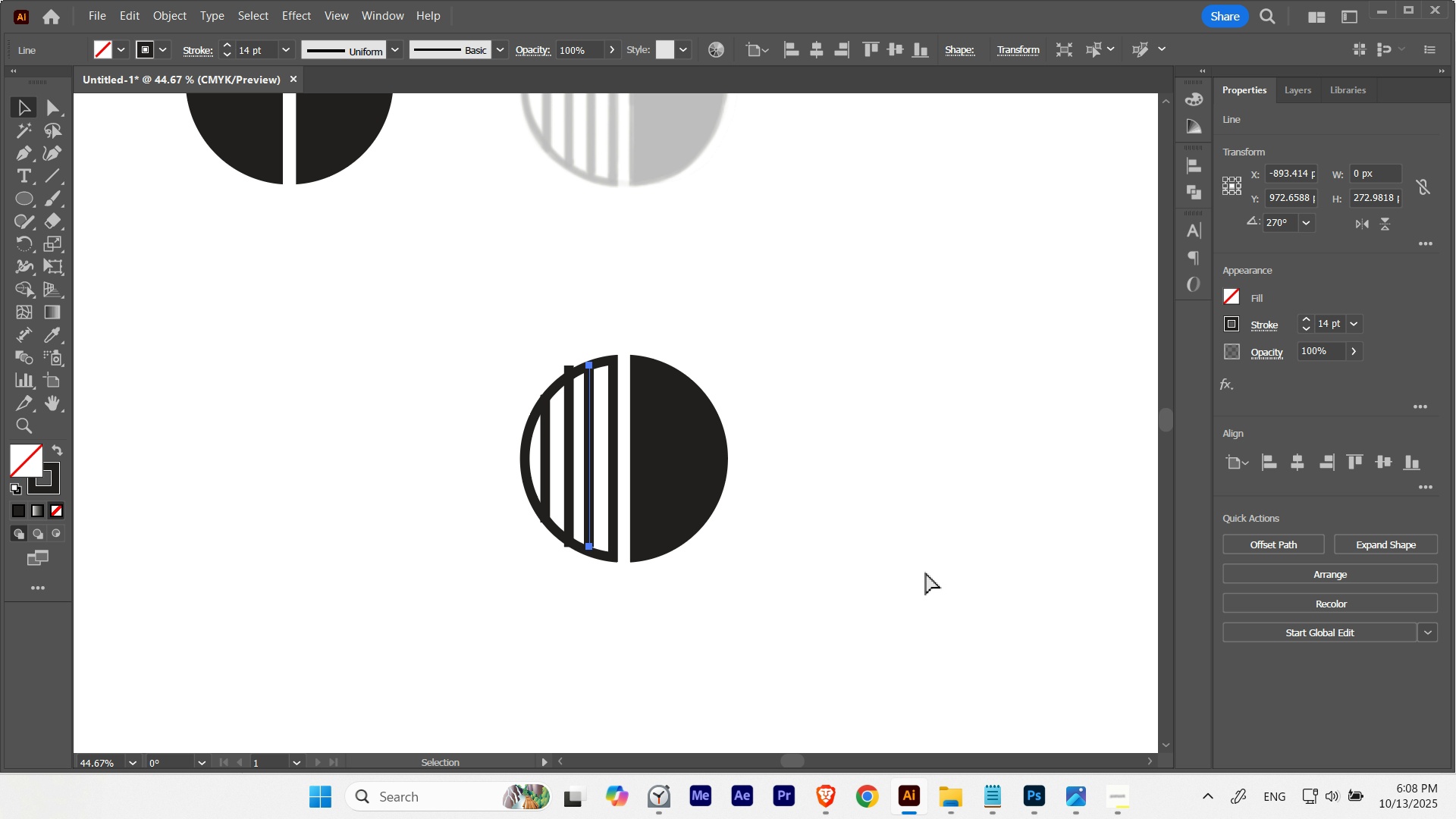 
key(Control+ControlLeft)
 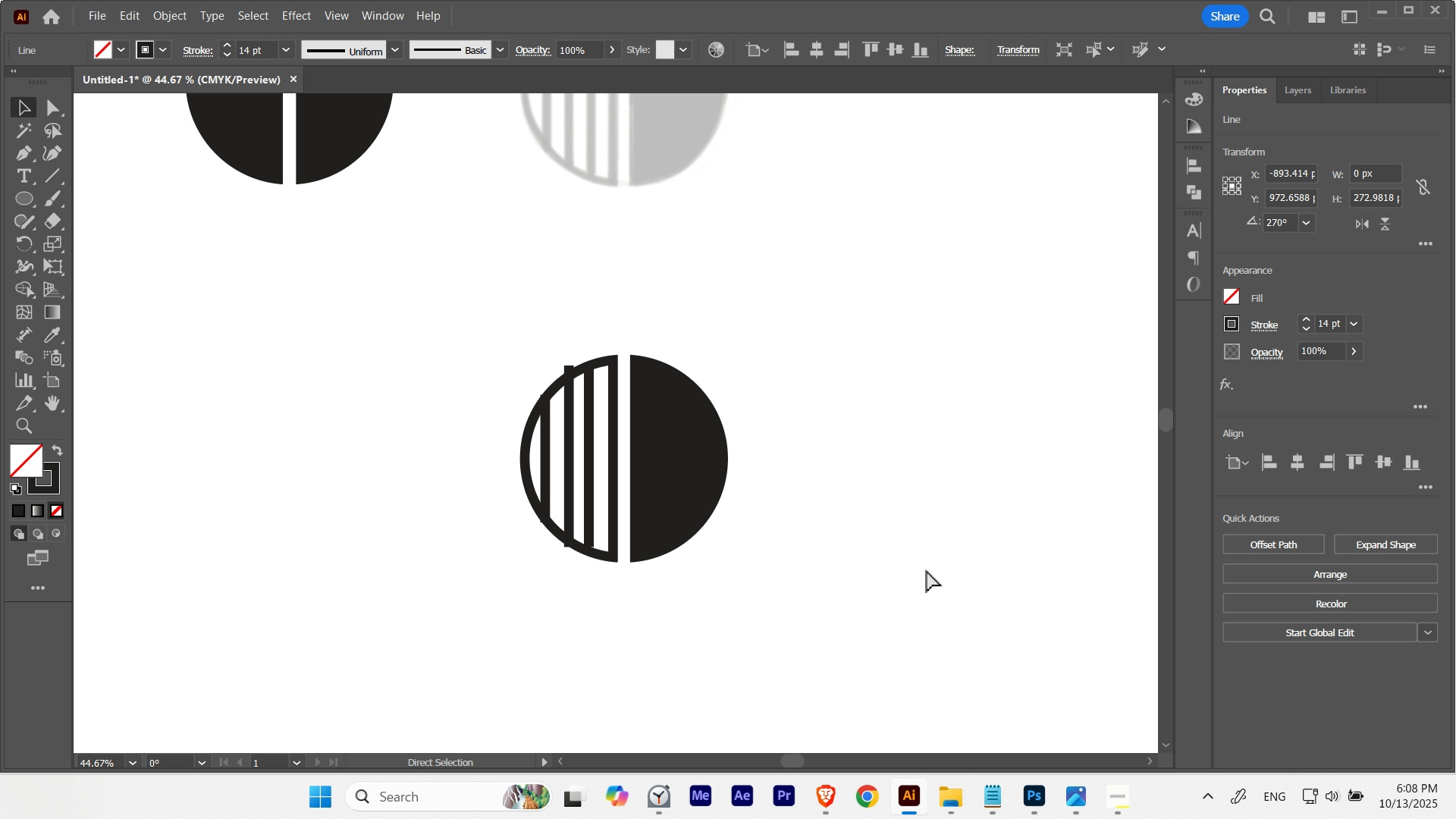 
key(Control+H)
 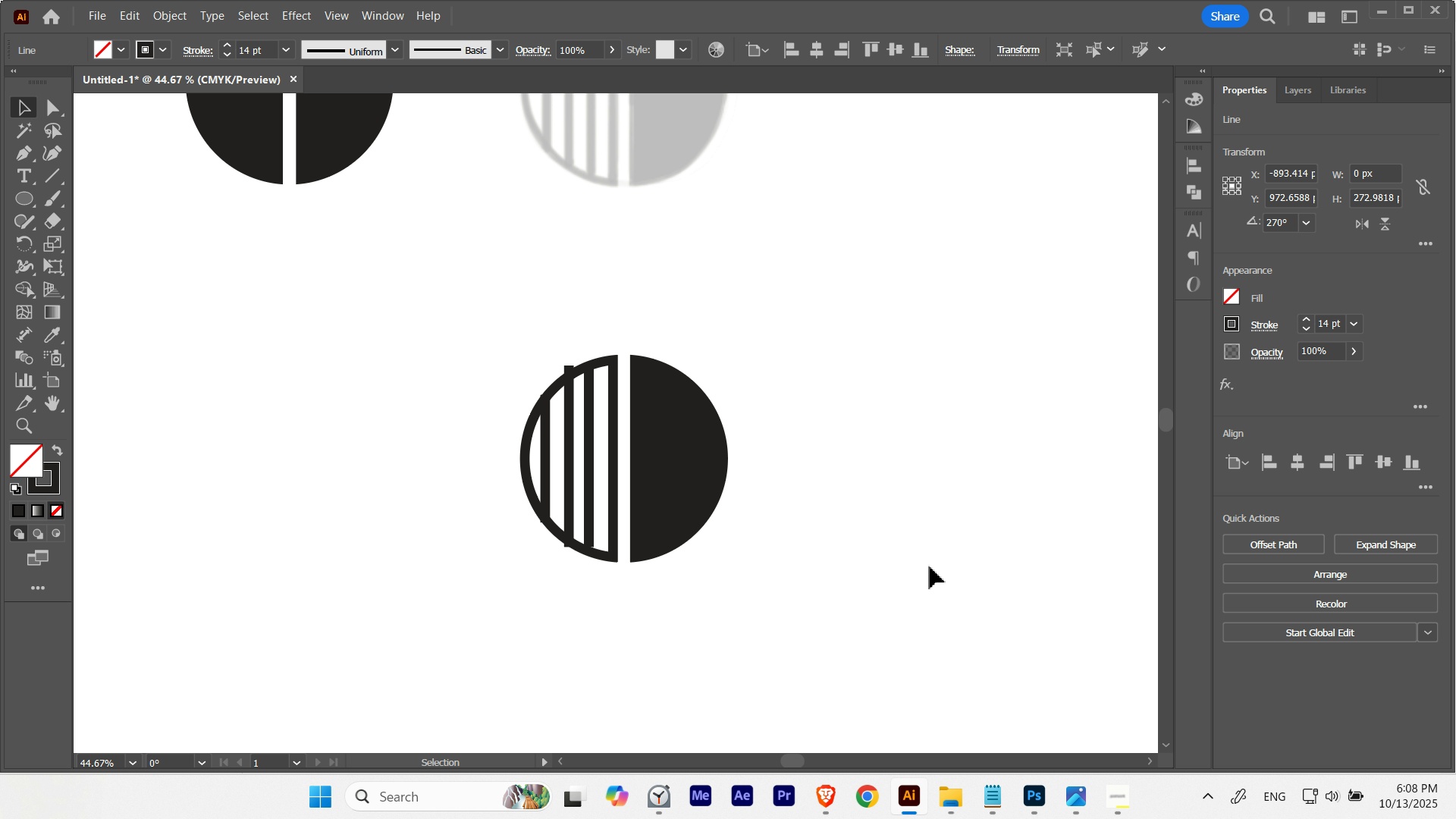 
key(V)
 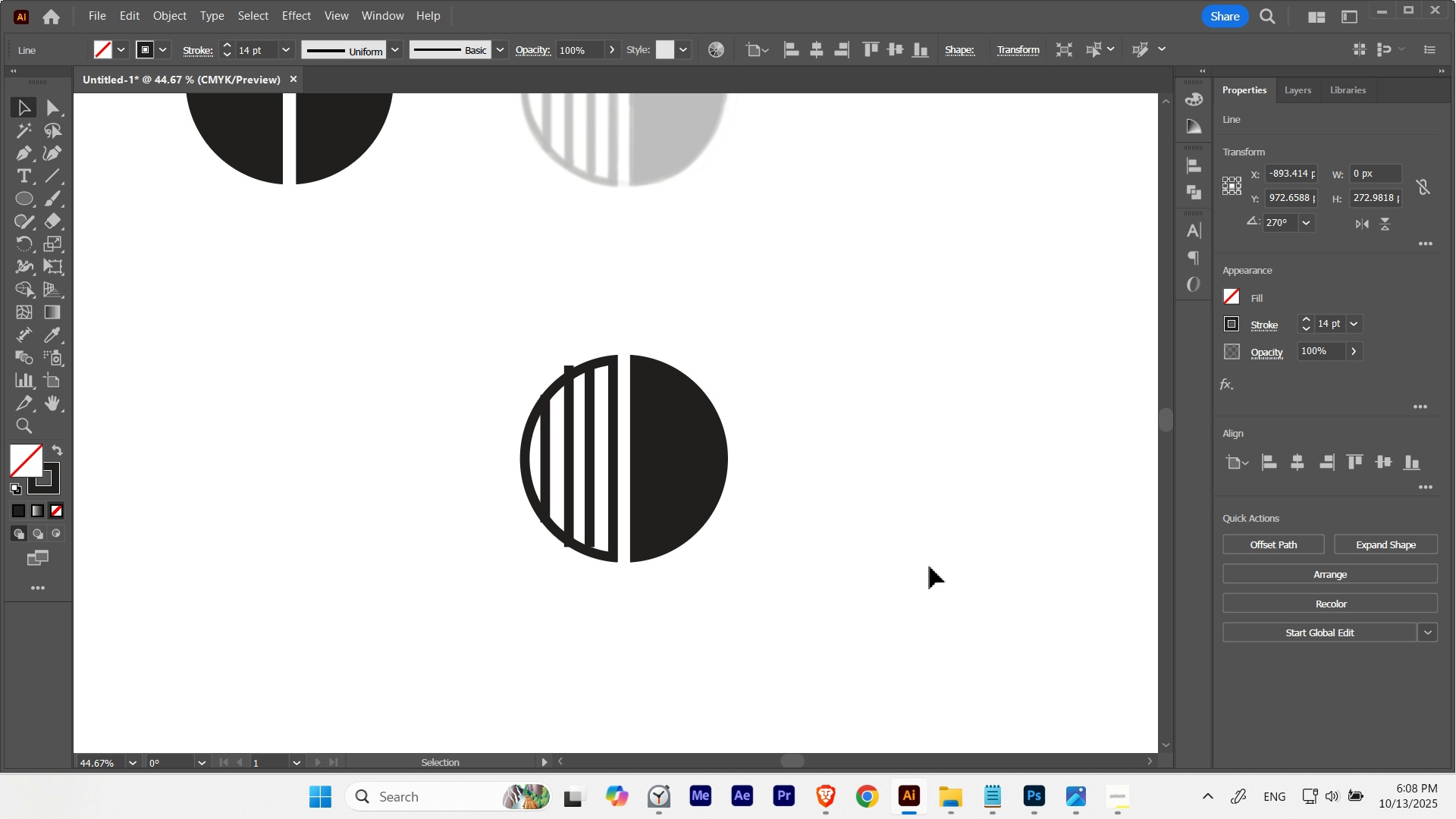 
key(ArrowRight)
 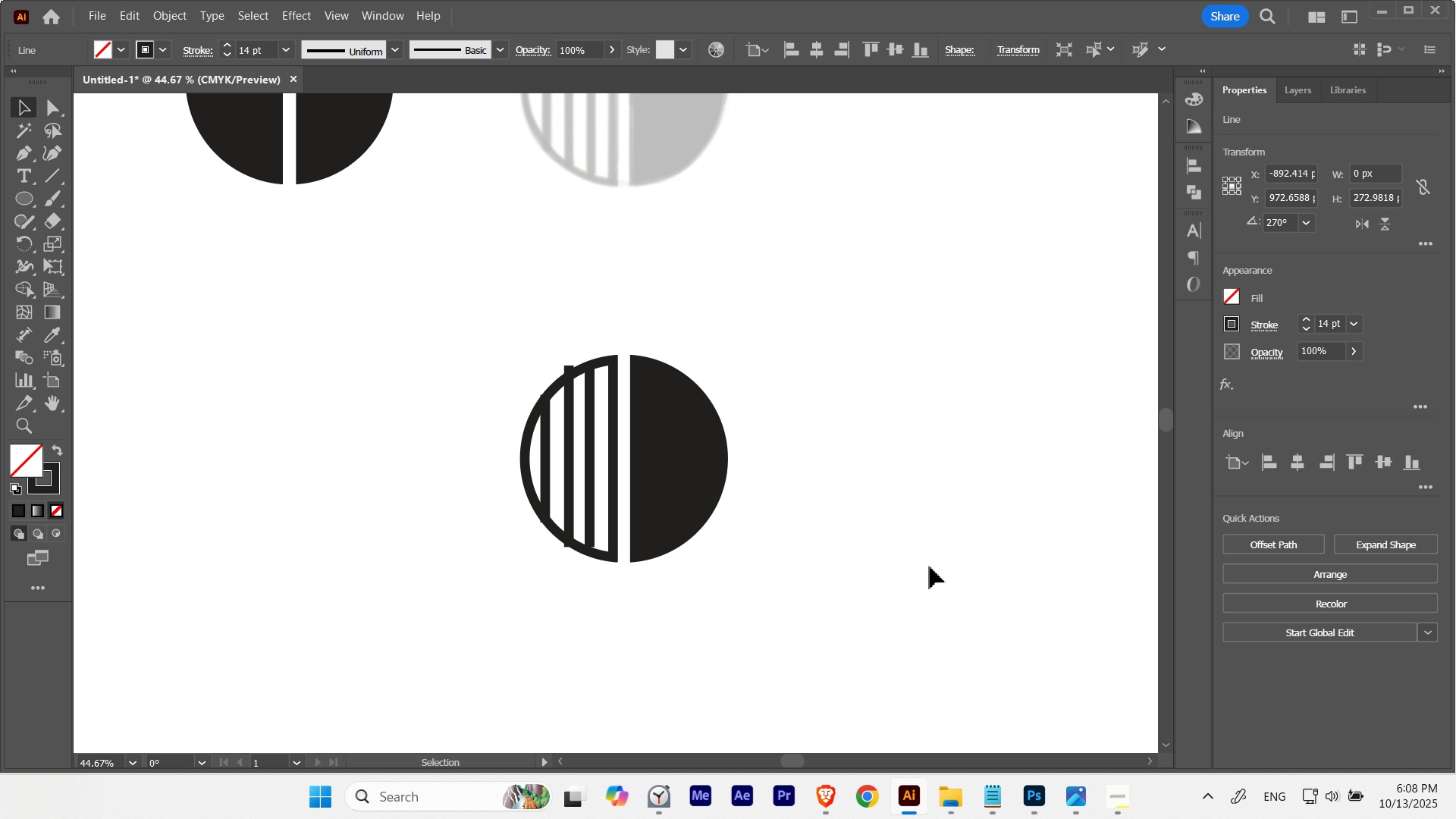 
key(ArrowRight)
 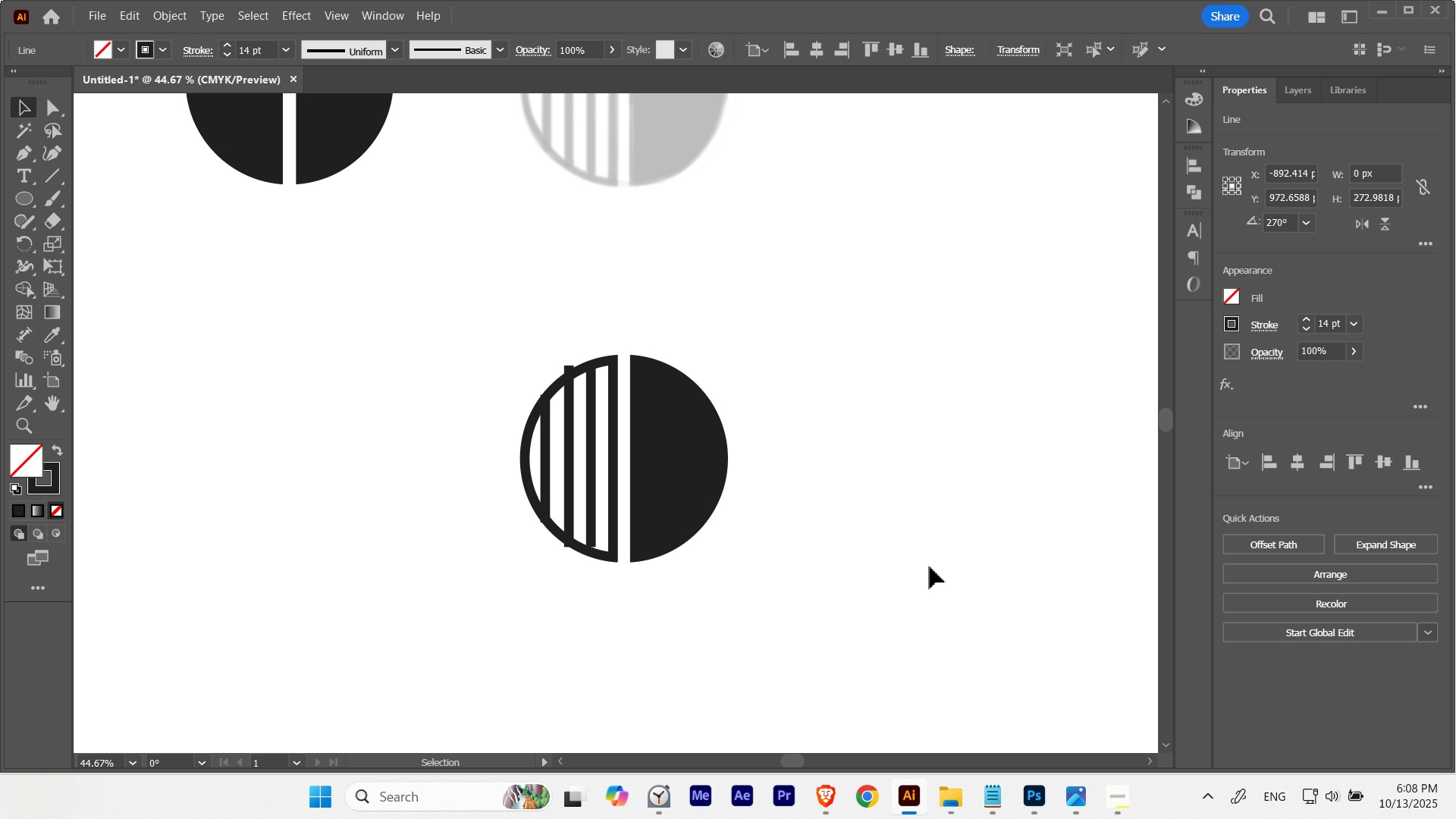 
key(ArrowRight)
 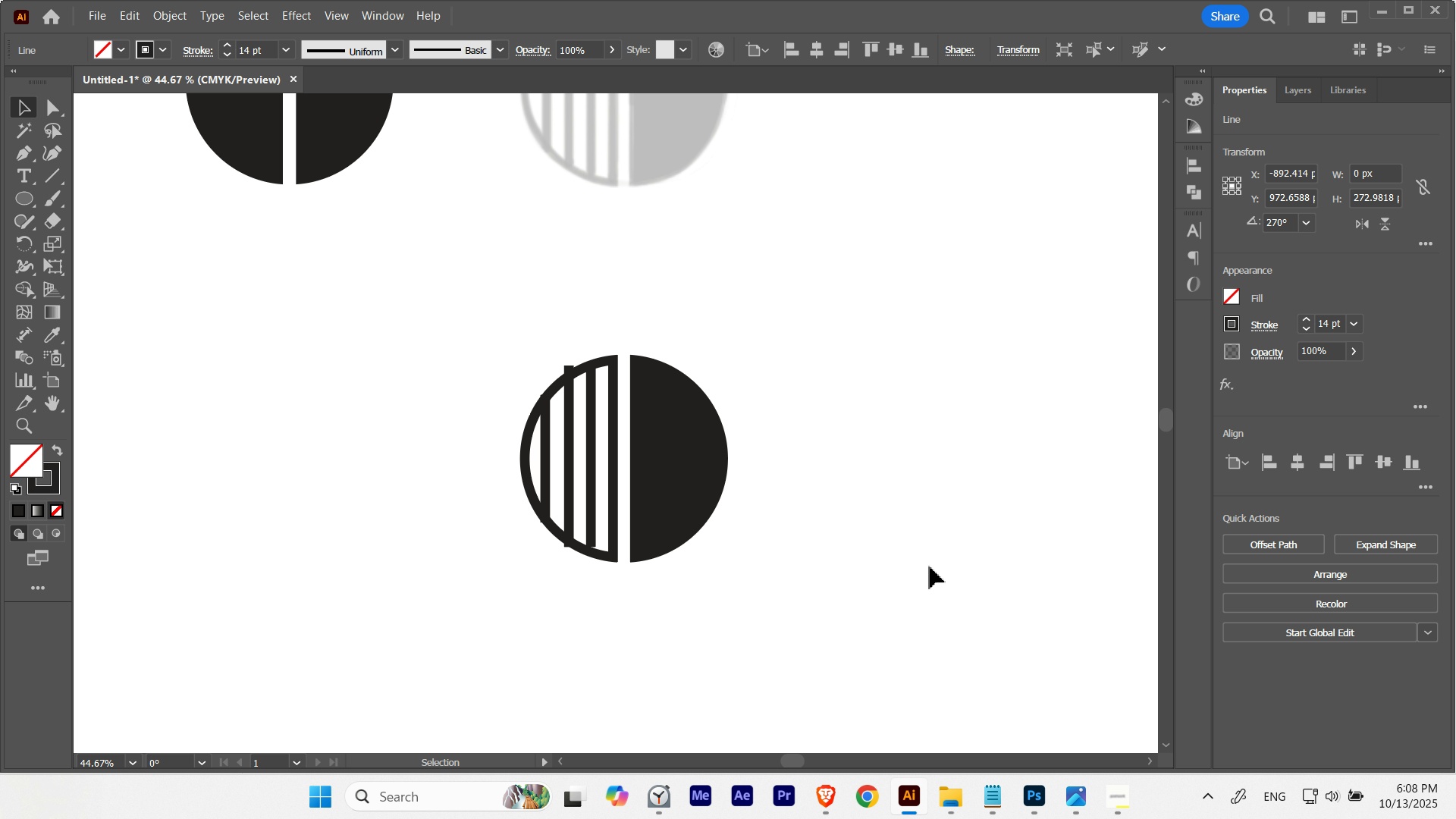 
key(ArrowRight)
 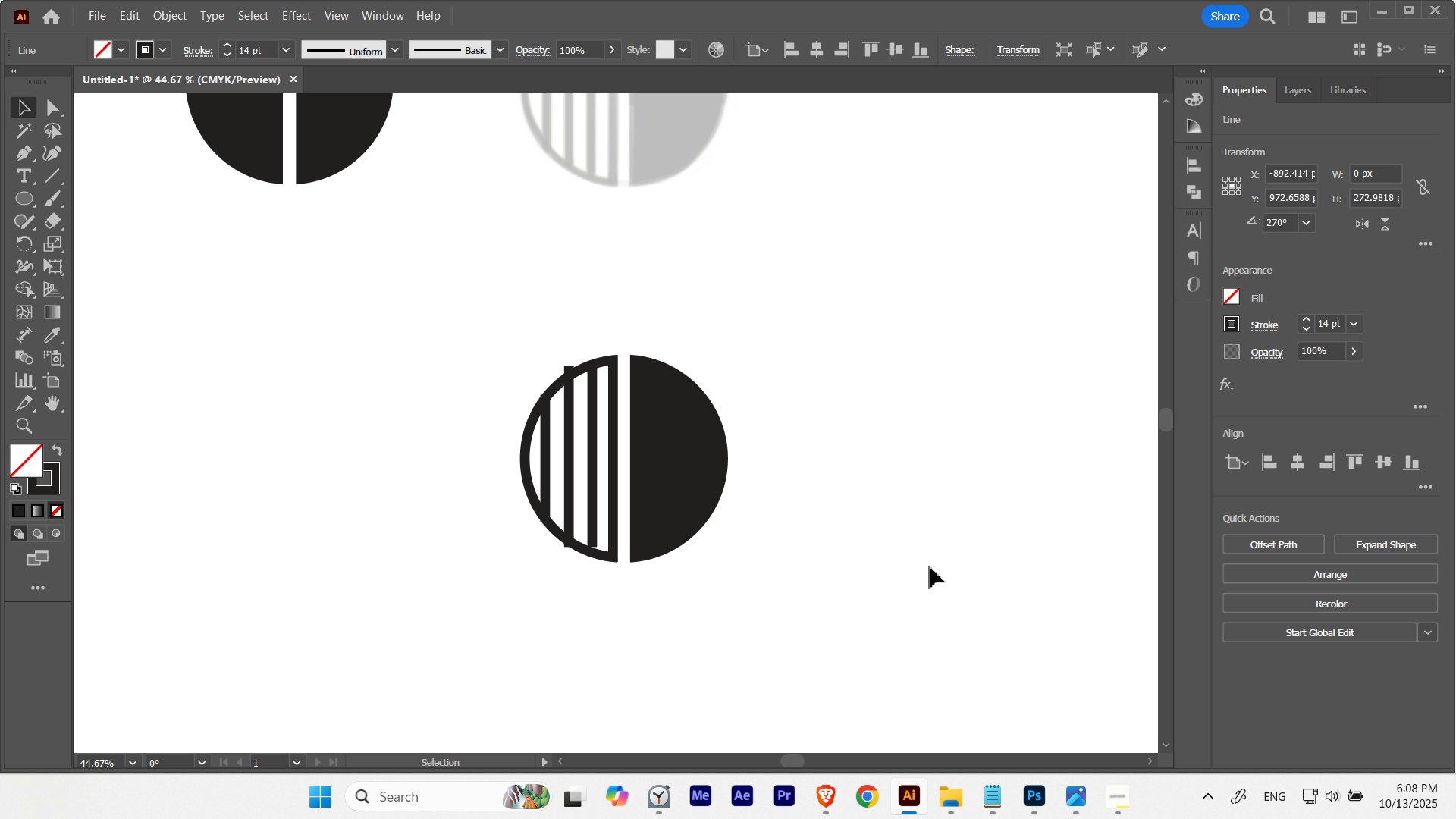 
key(ArrowRight)
 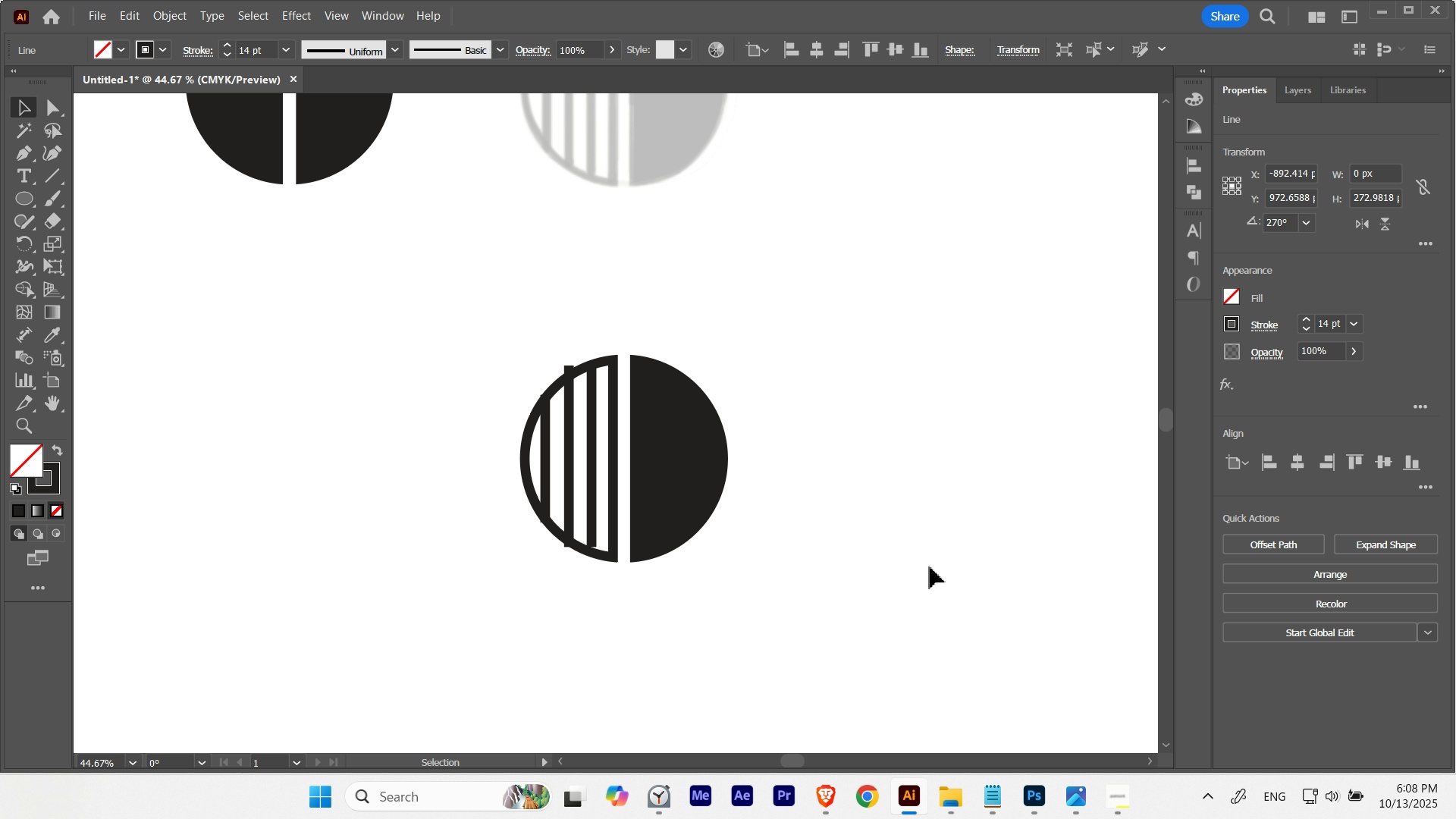 
key(ArrowLeft)
 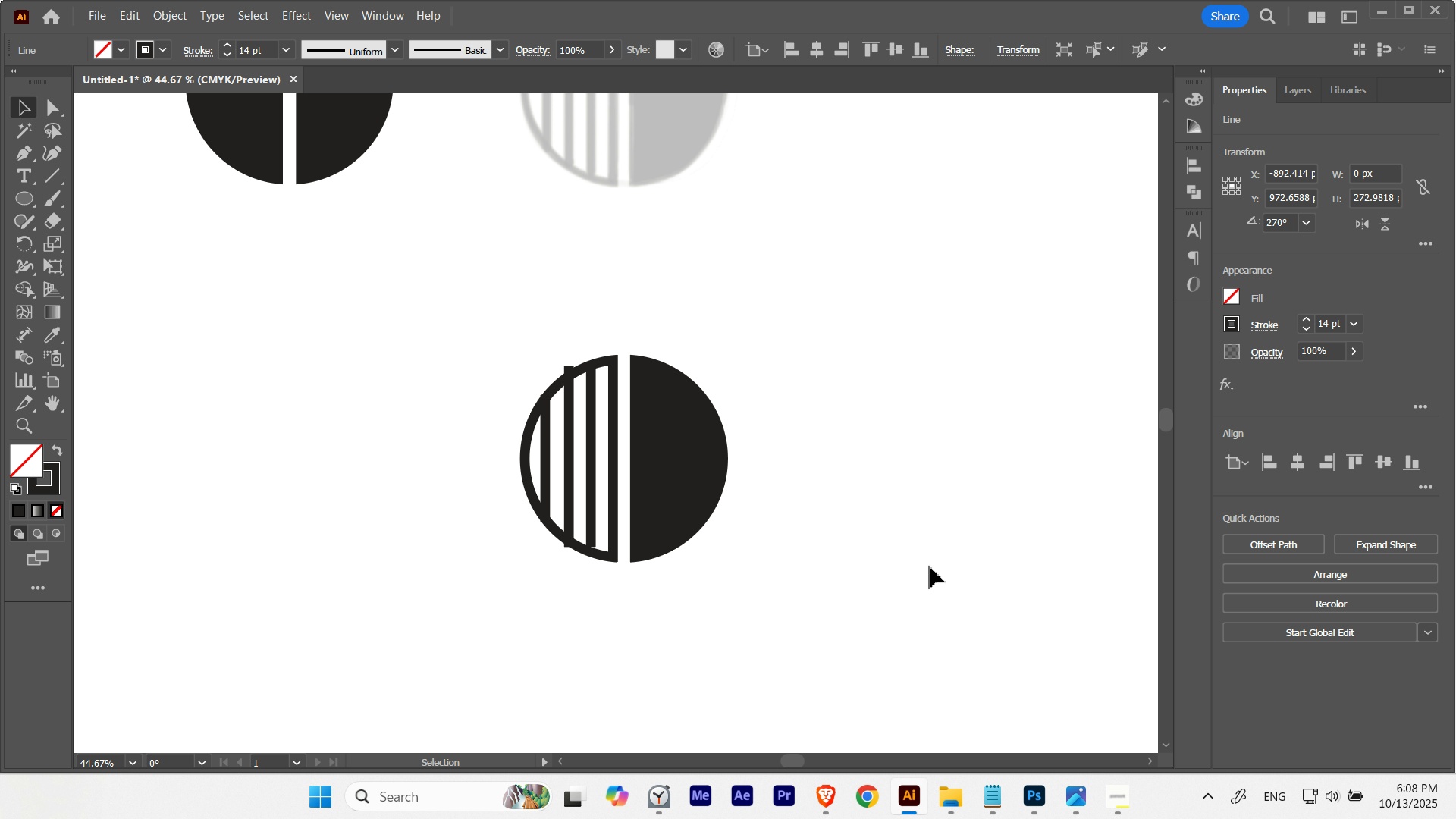 
key(ArrowLeft)
 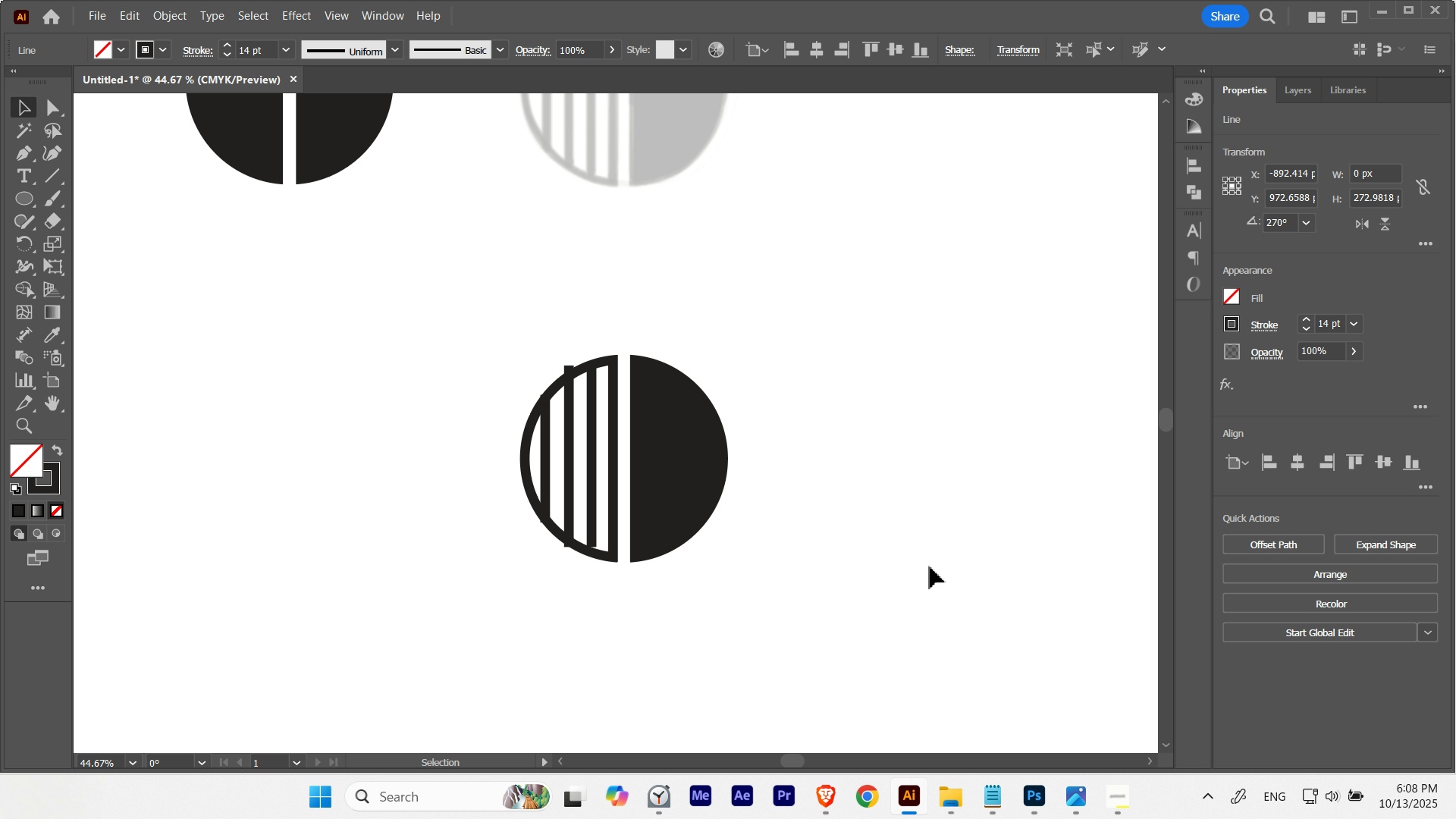 
key(ArrowRight)
 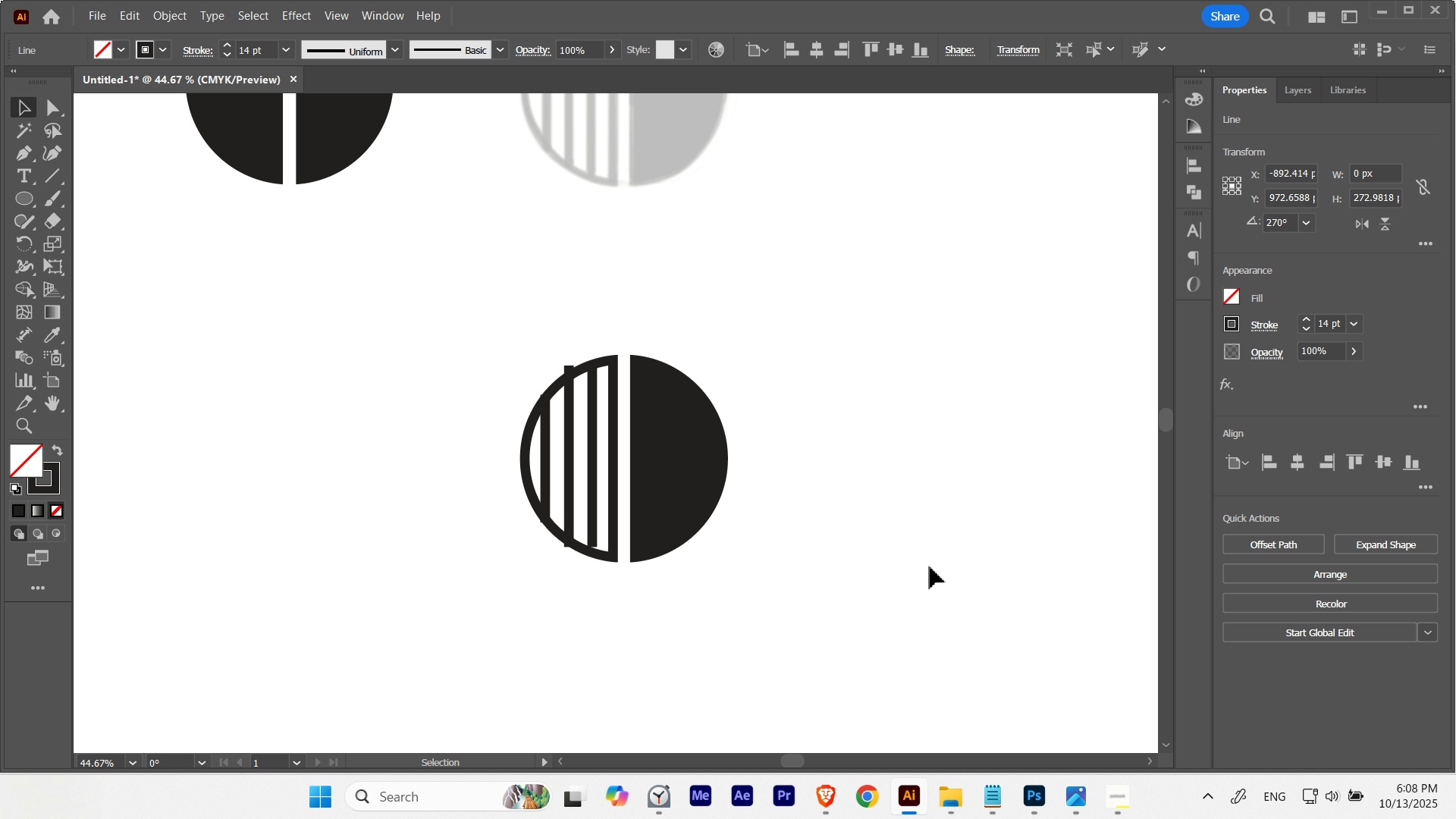 
key(ArrowRight)
 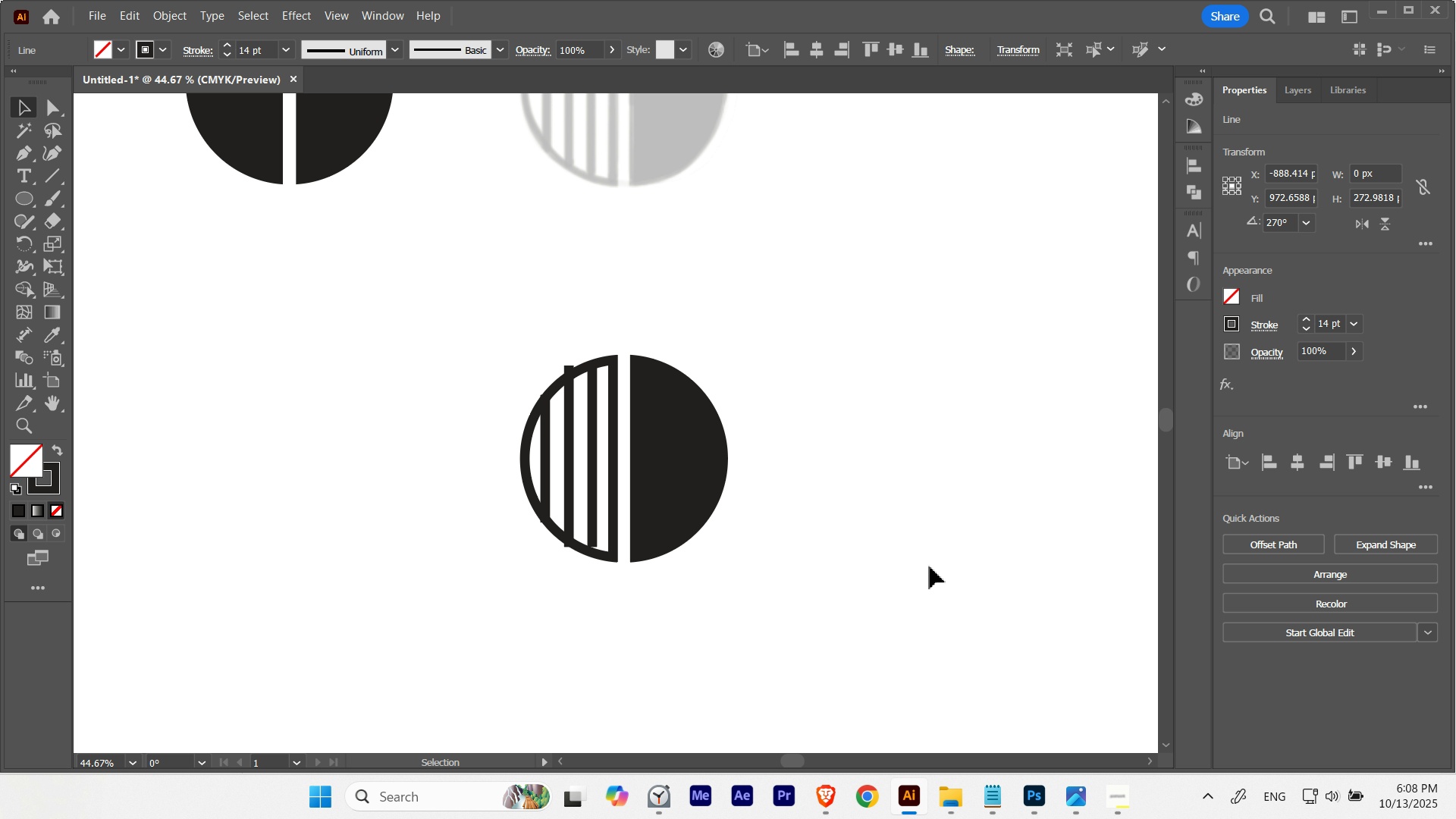 
key(ArrowLeft)
 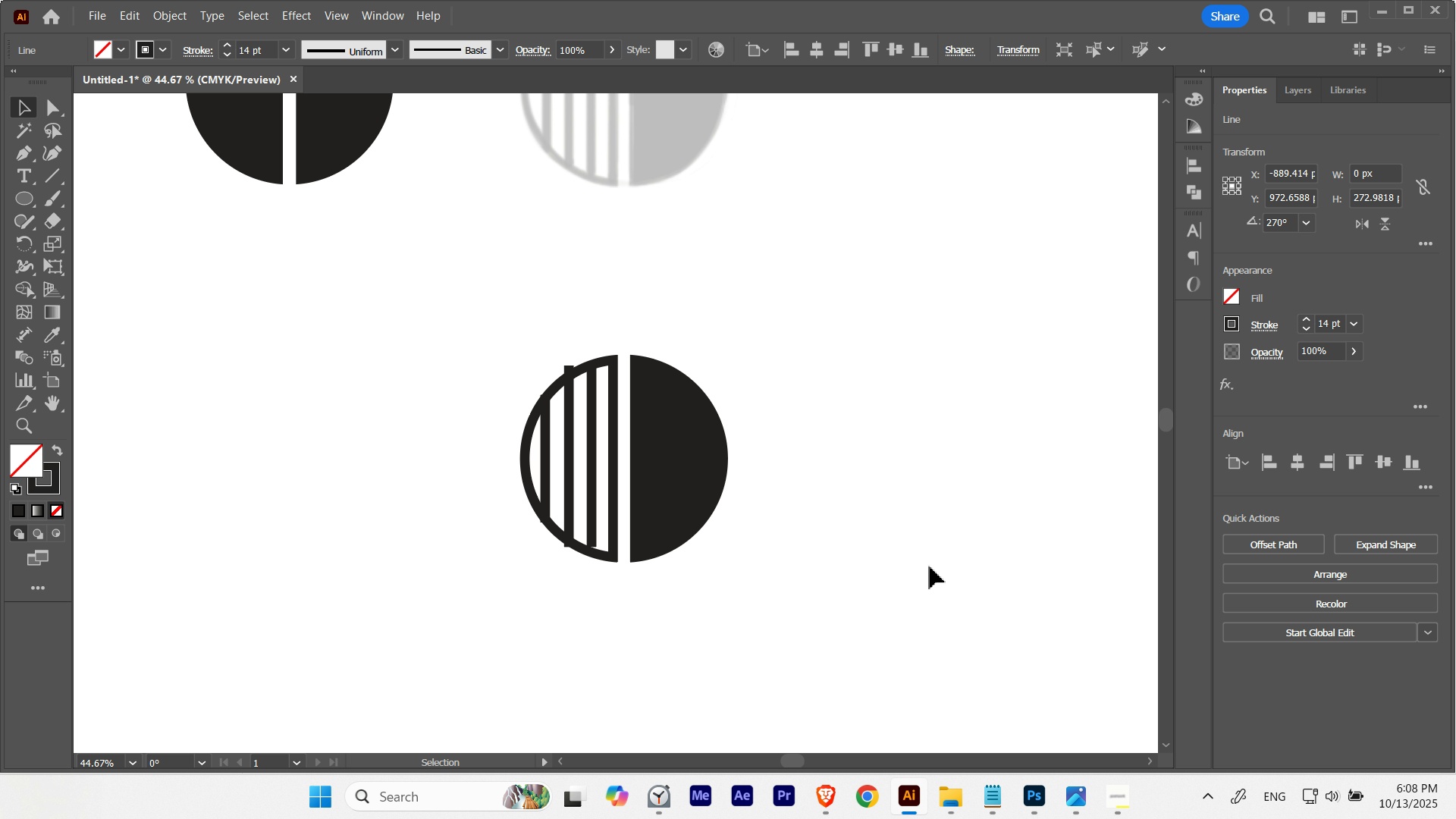 
key(ArrowRight)
 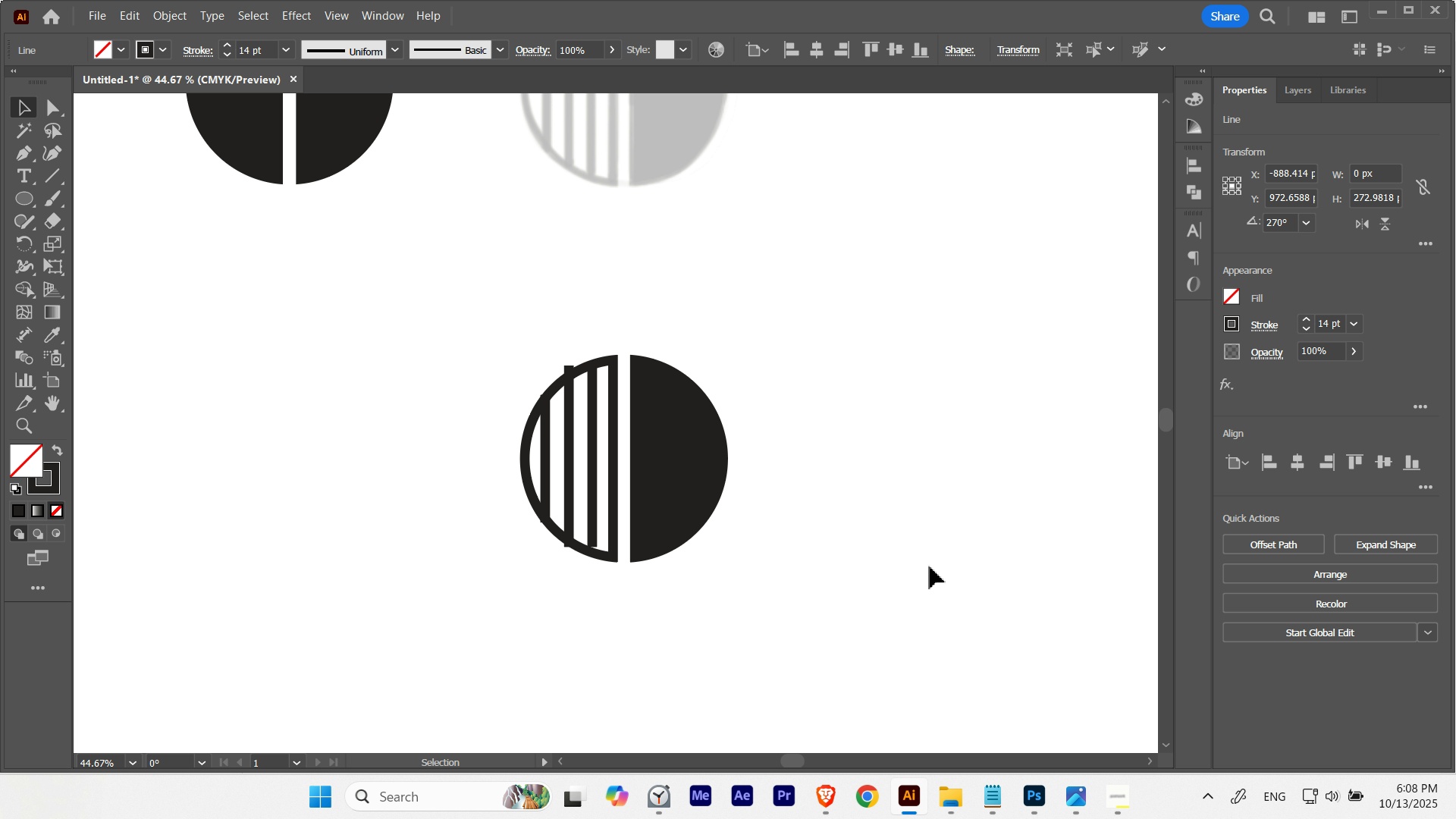 
key(ArrowLeft)
 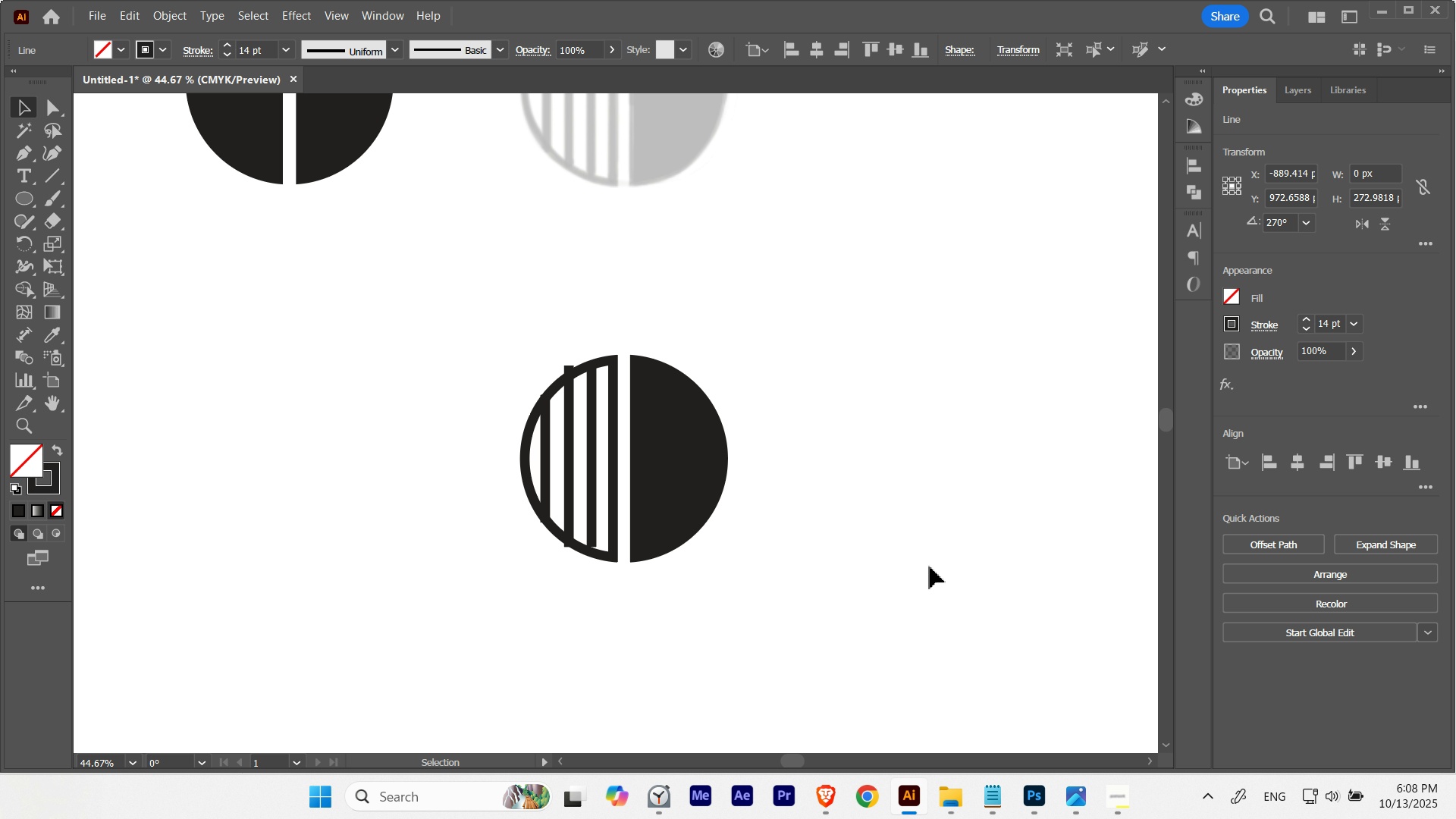 
key(ArrowLeft)
 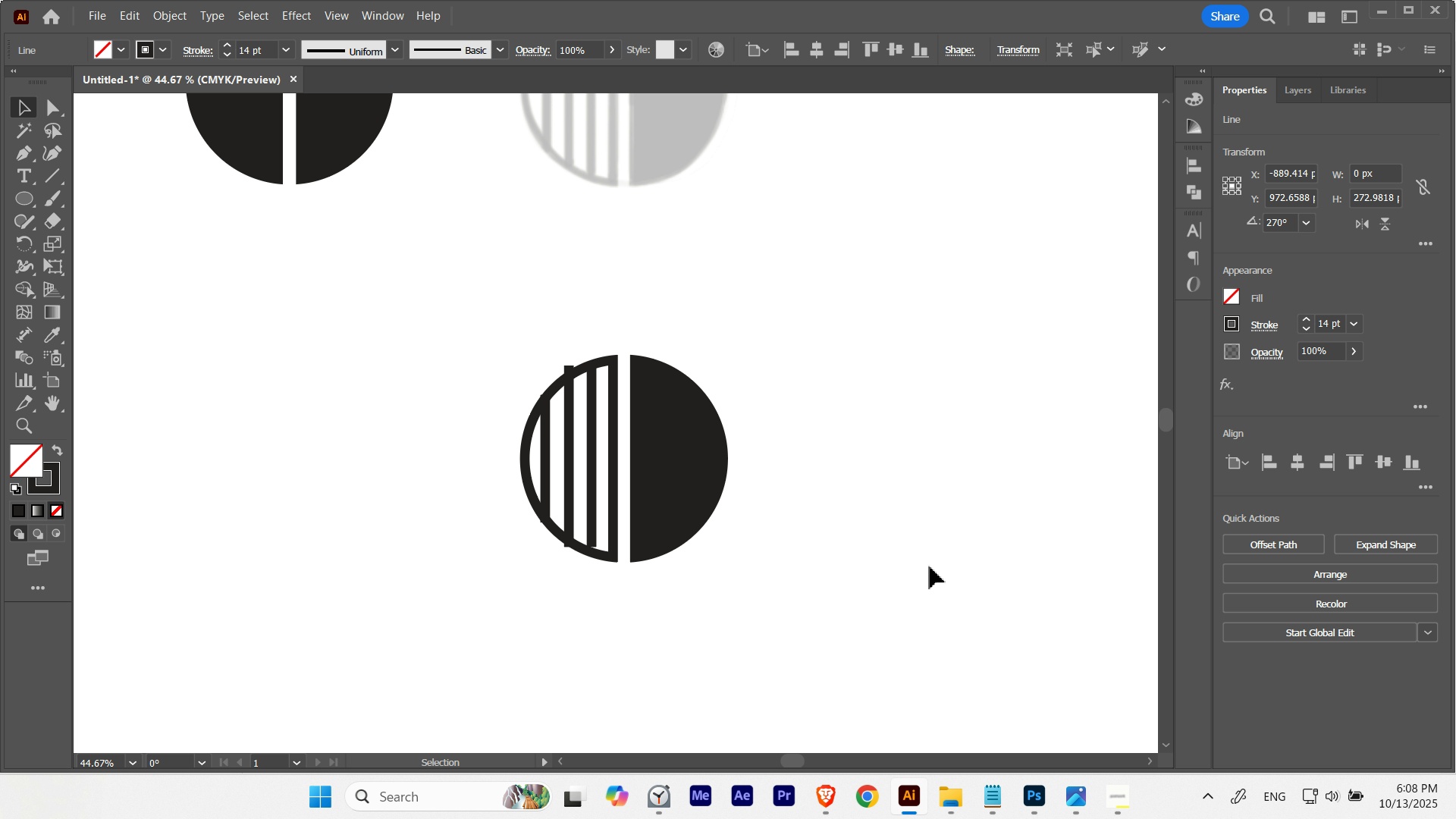 
key(ArrowRight)
 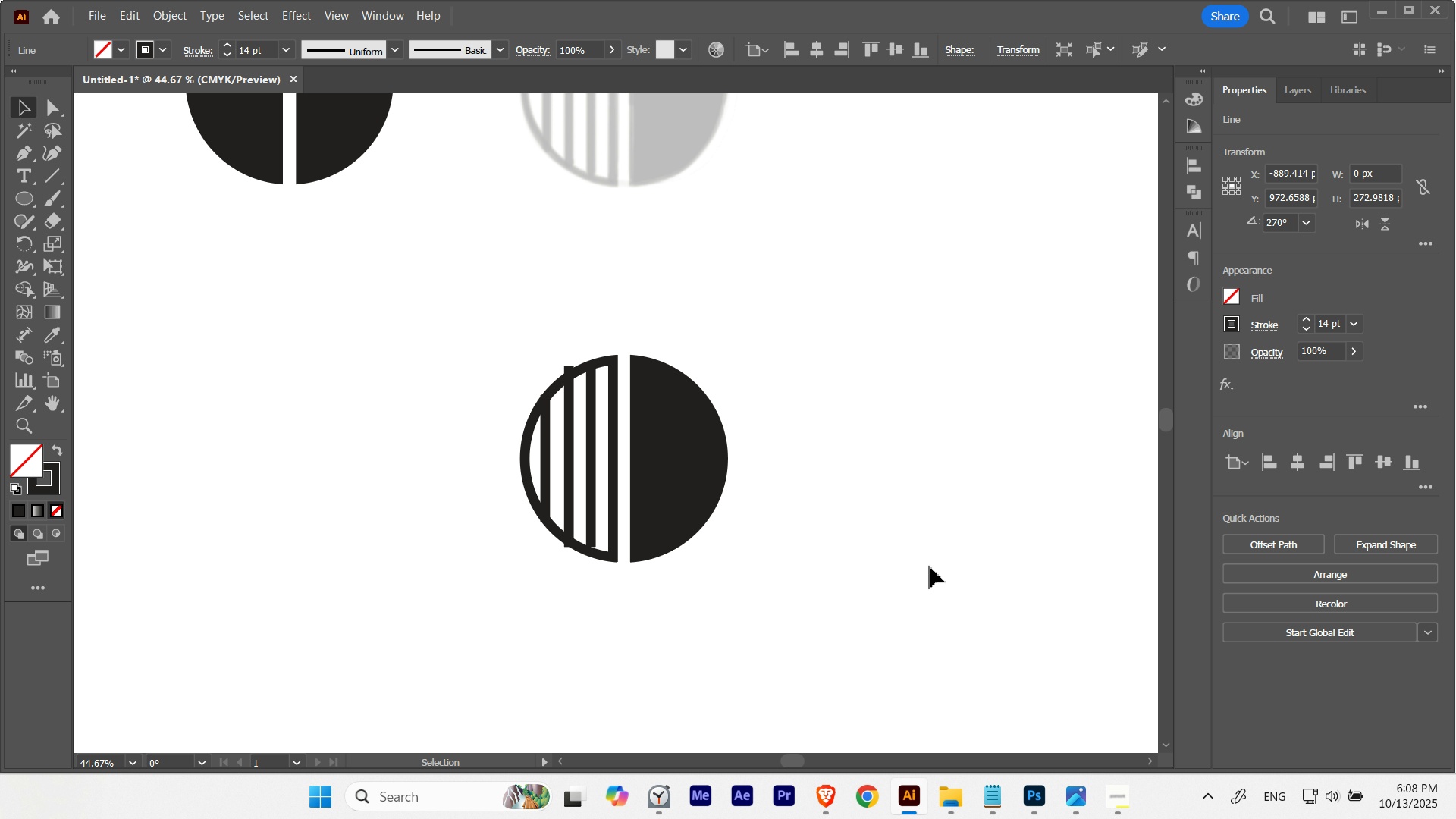 
key(ArrowLeft)
 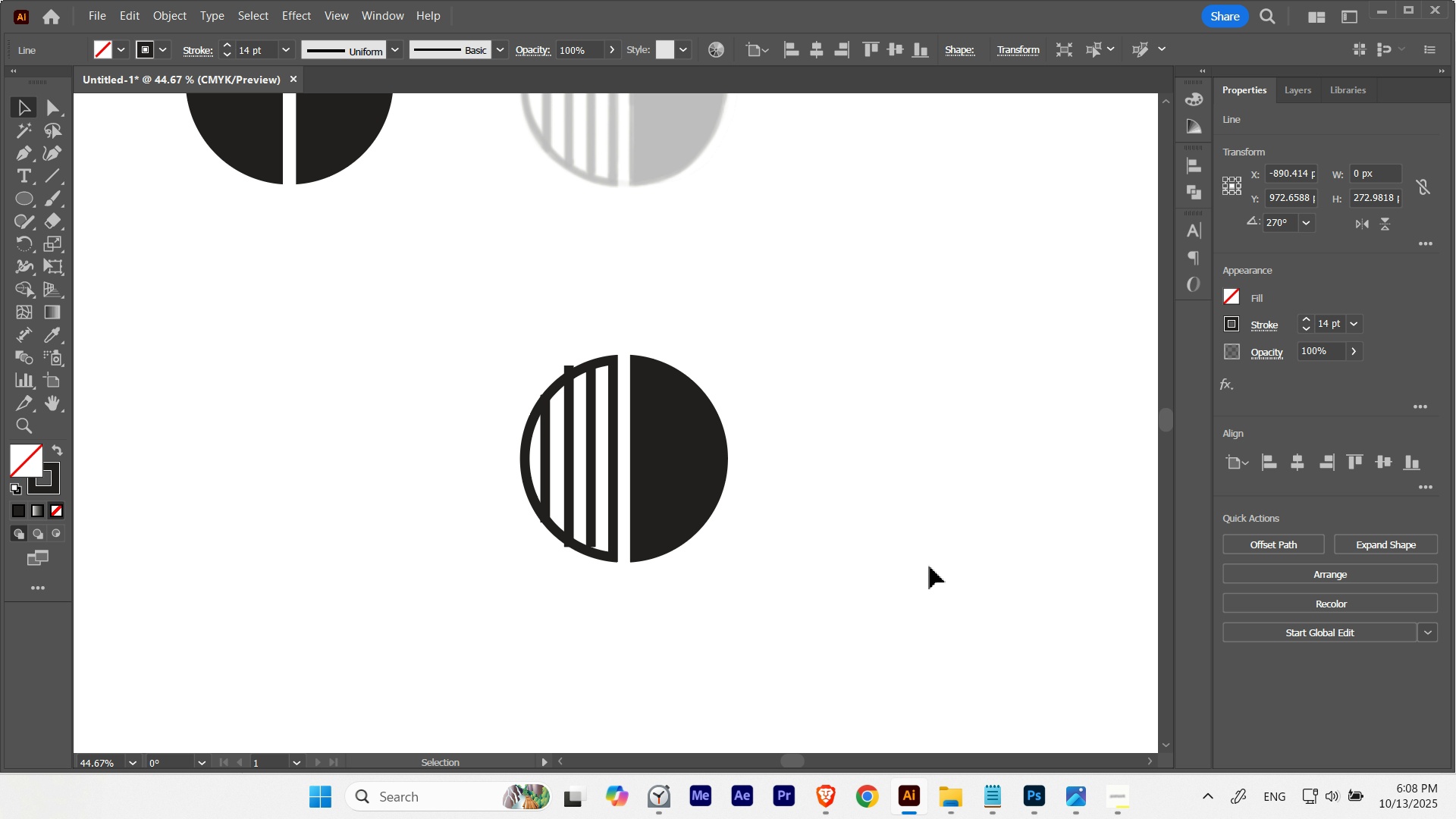 
key(ArrowRight)
 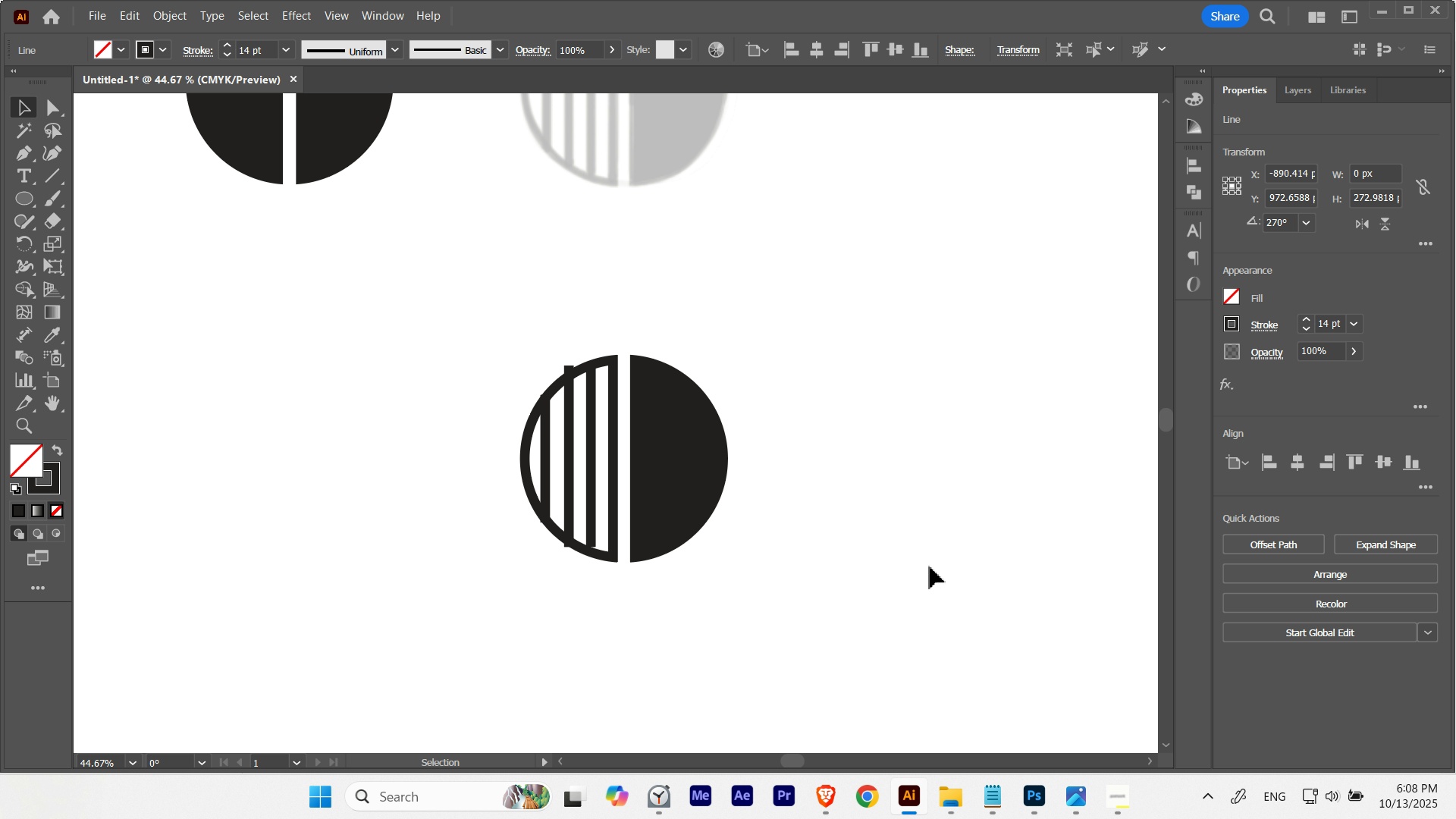 
key(ArrowLeft)
 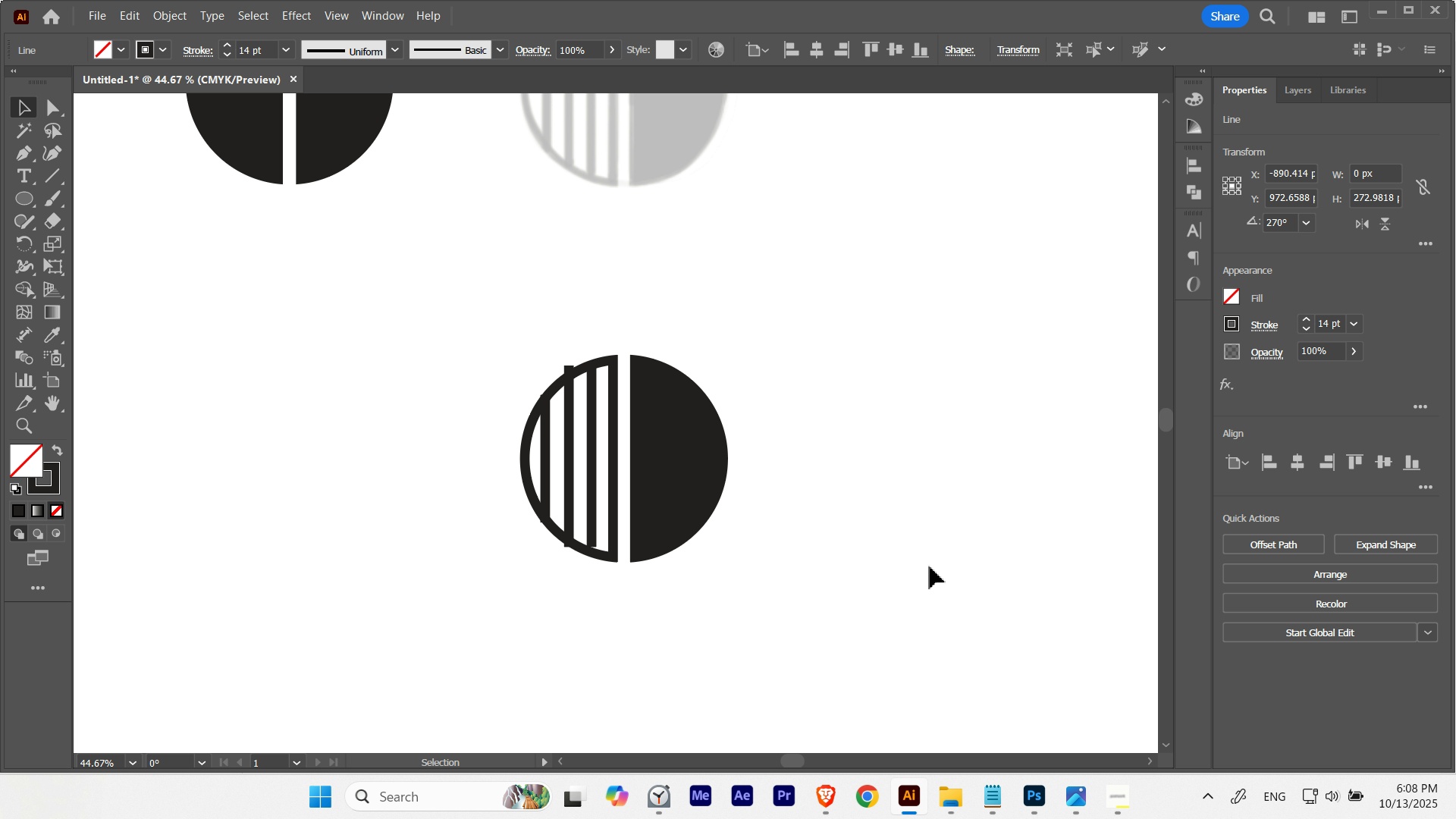 
key(ArrowRight)
 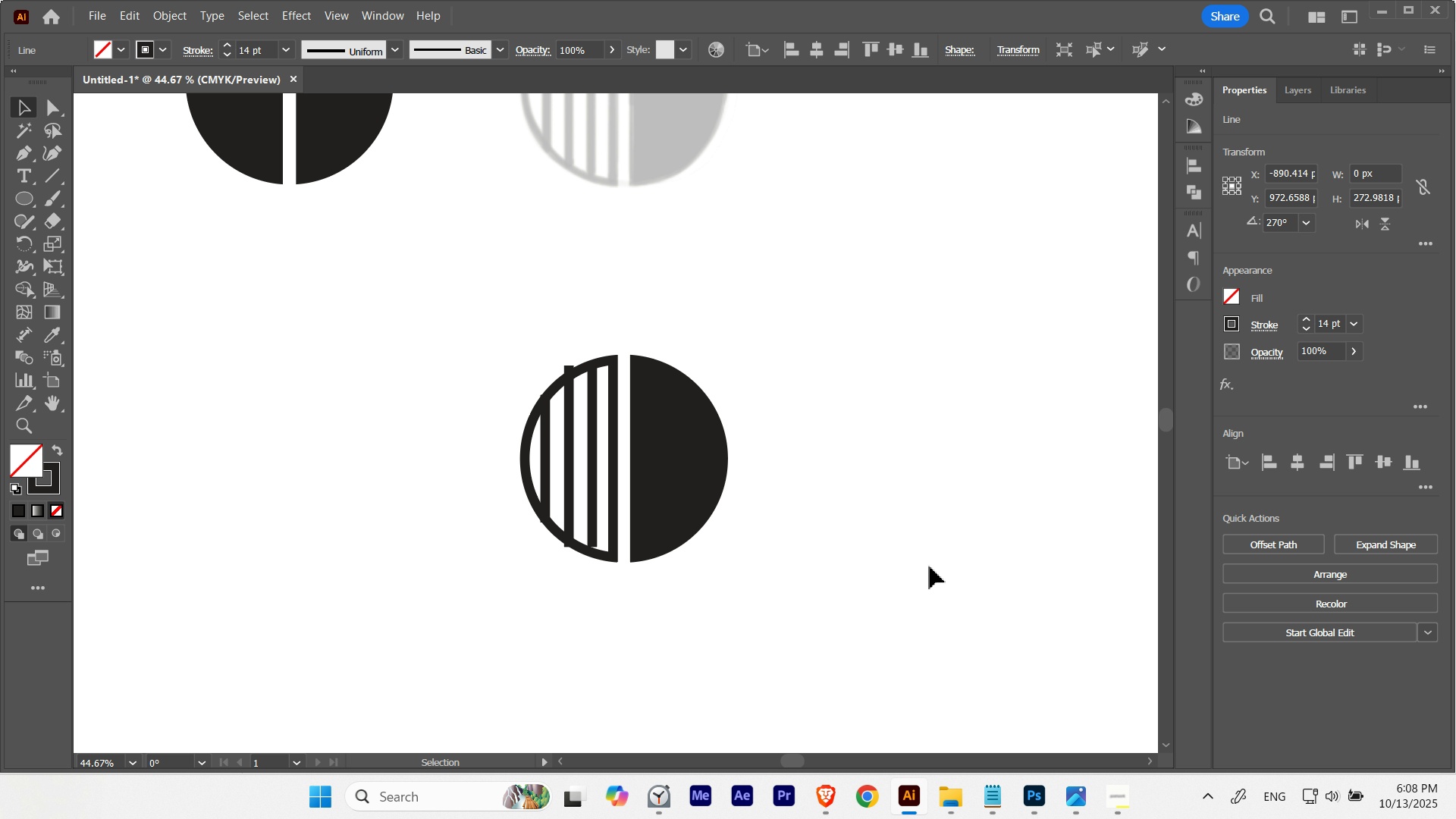 
key(ArrowRight)
 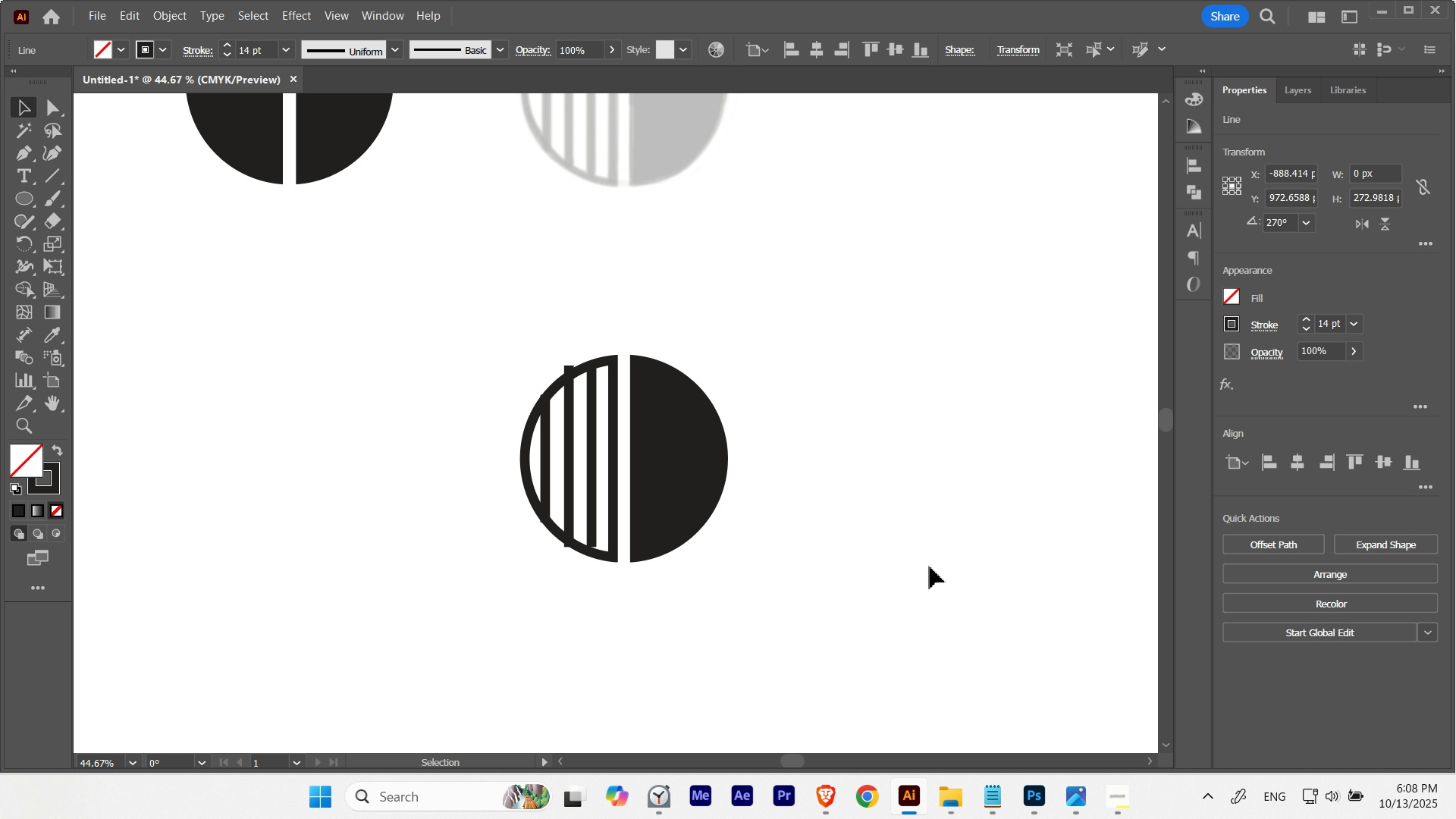 
key(ArrowLeft)
 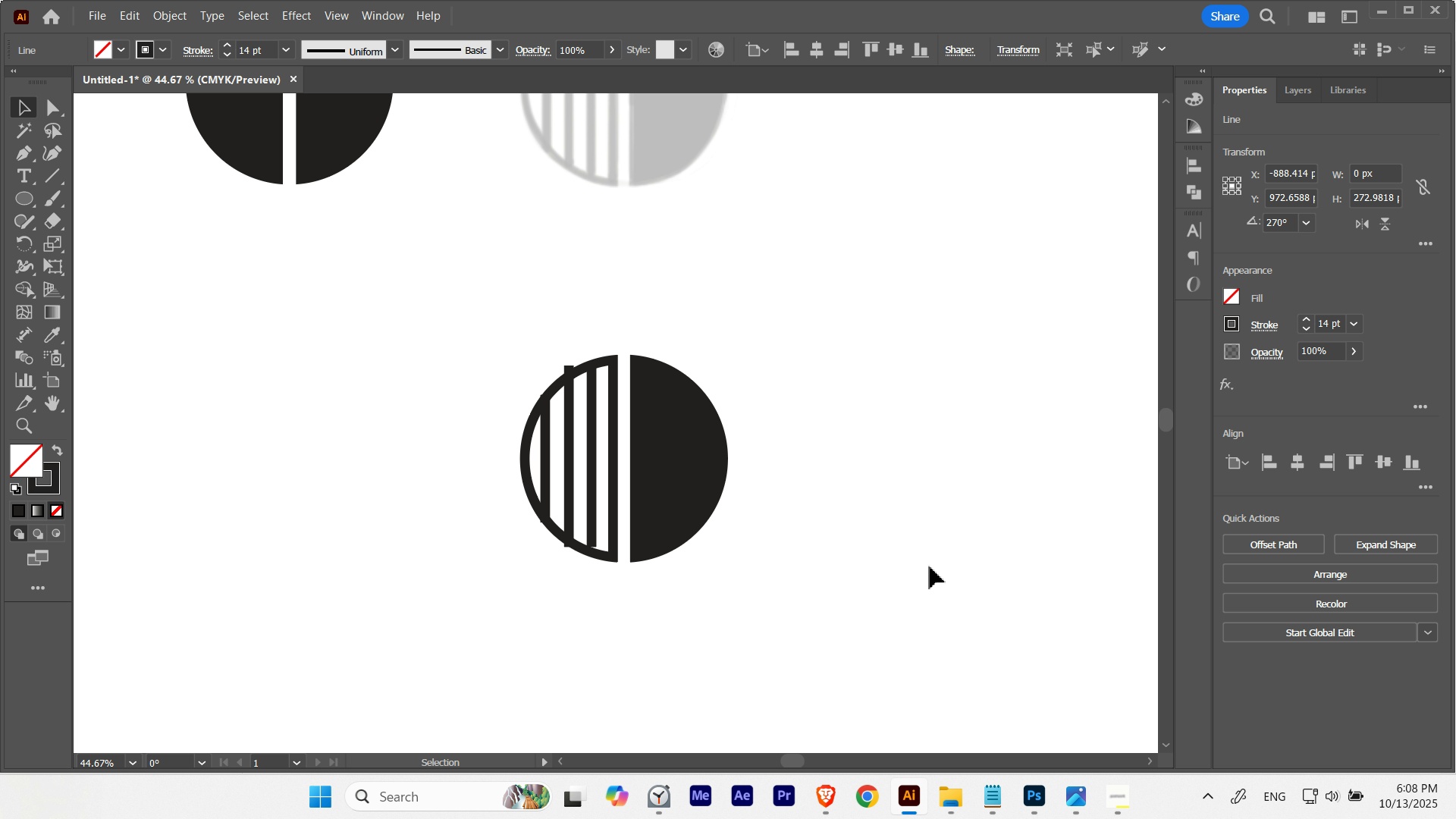 
key(ArrowRight)
 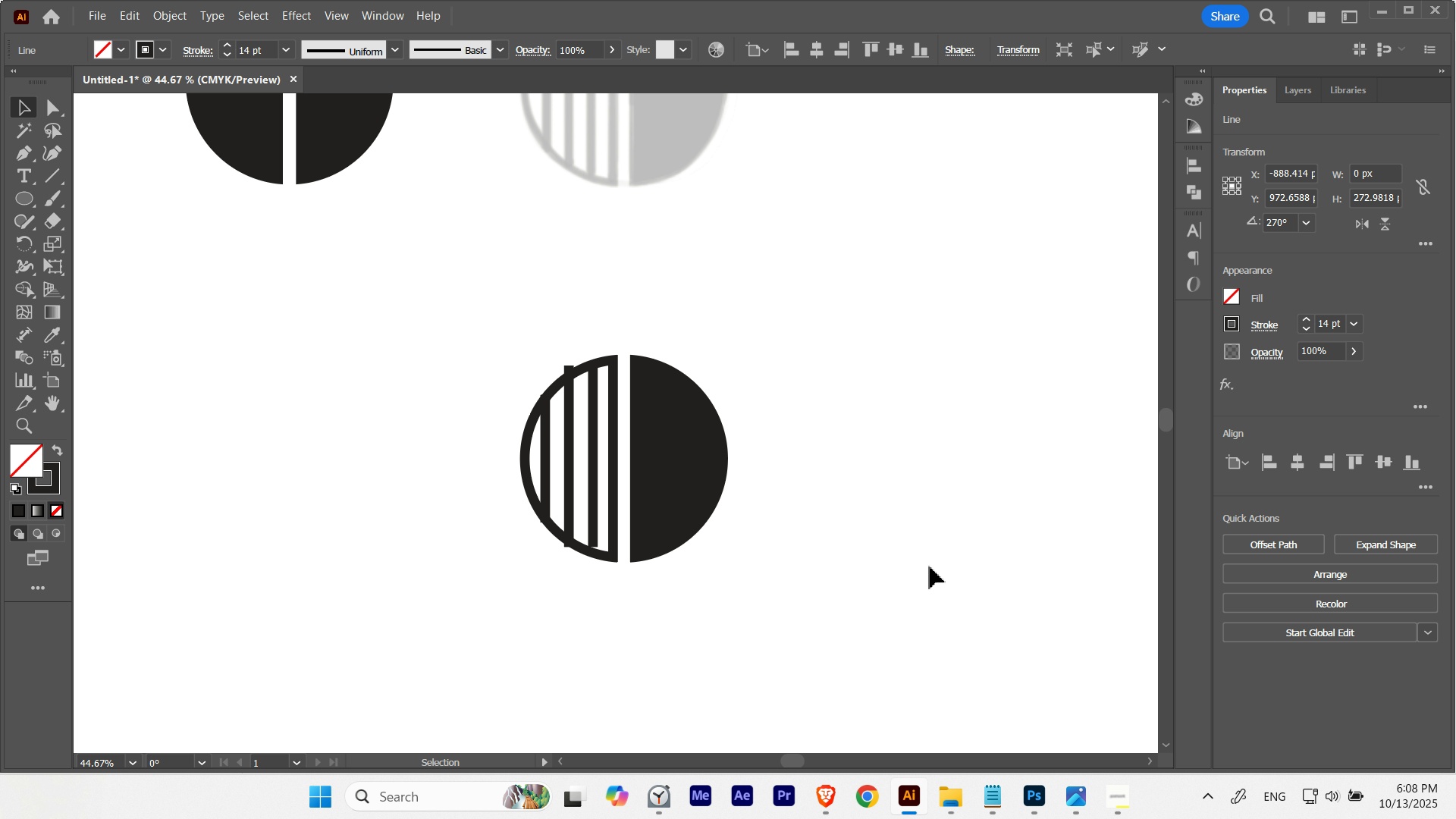 
key(ArrowRight)
 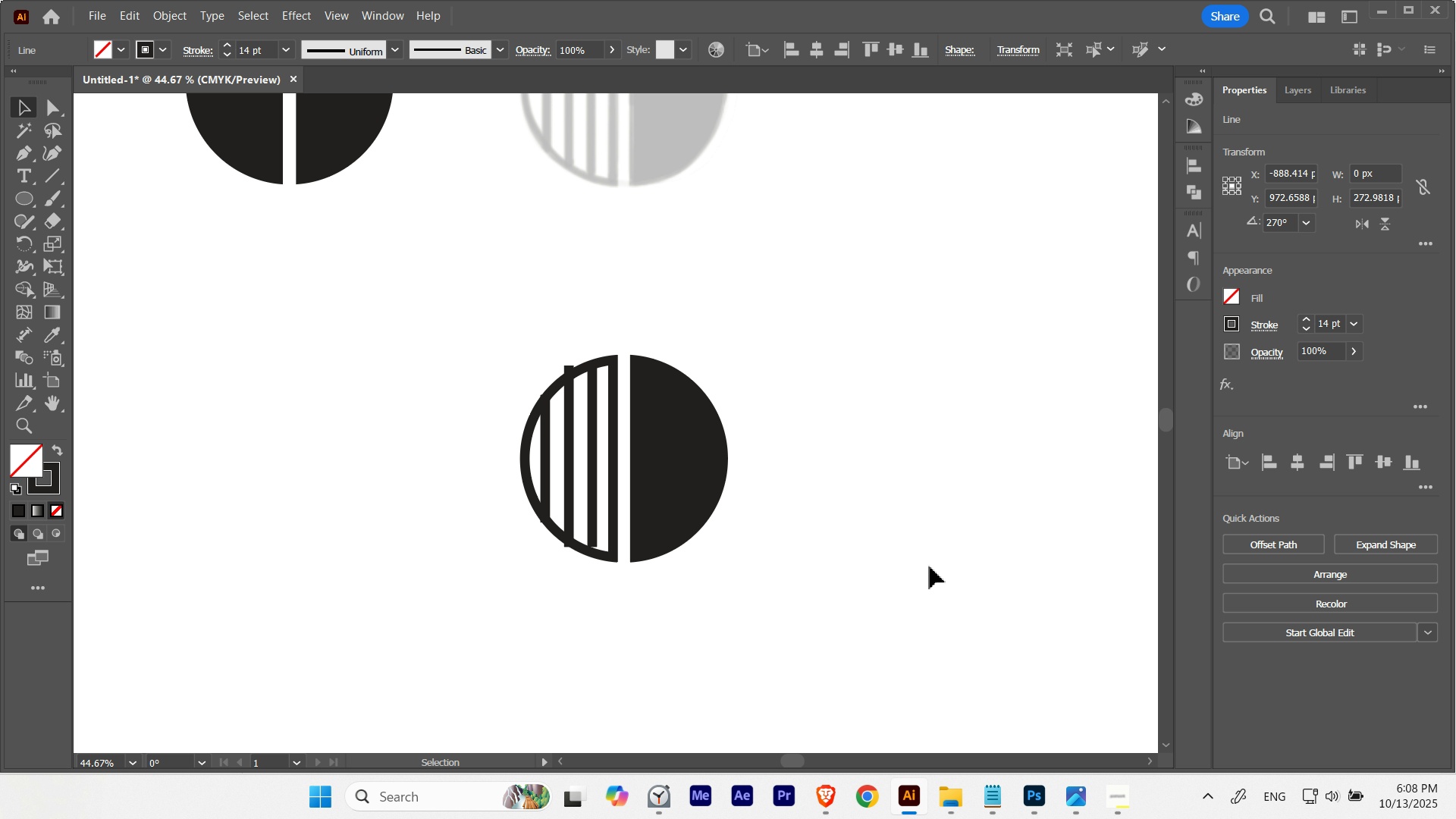 
key(ArrowLeft)
 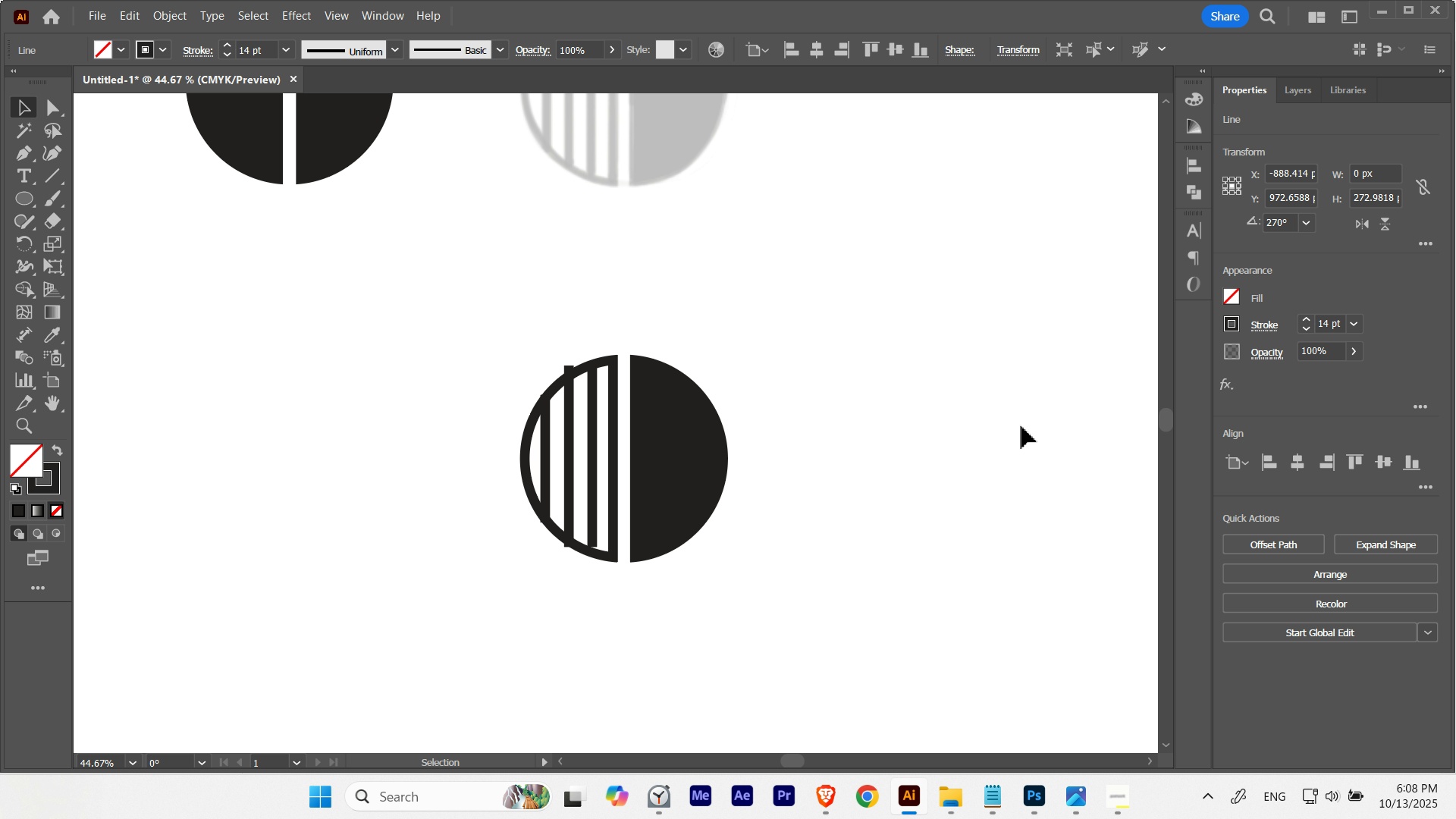 
key(Control+ControlLeft)
 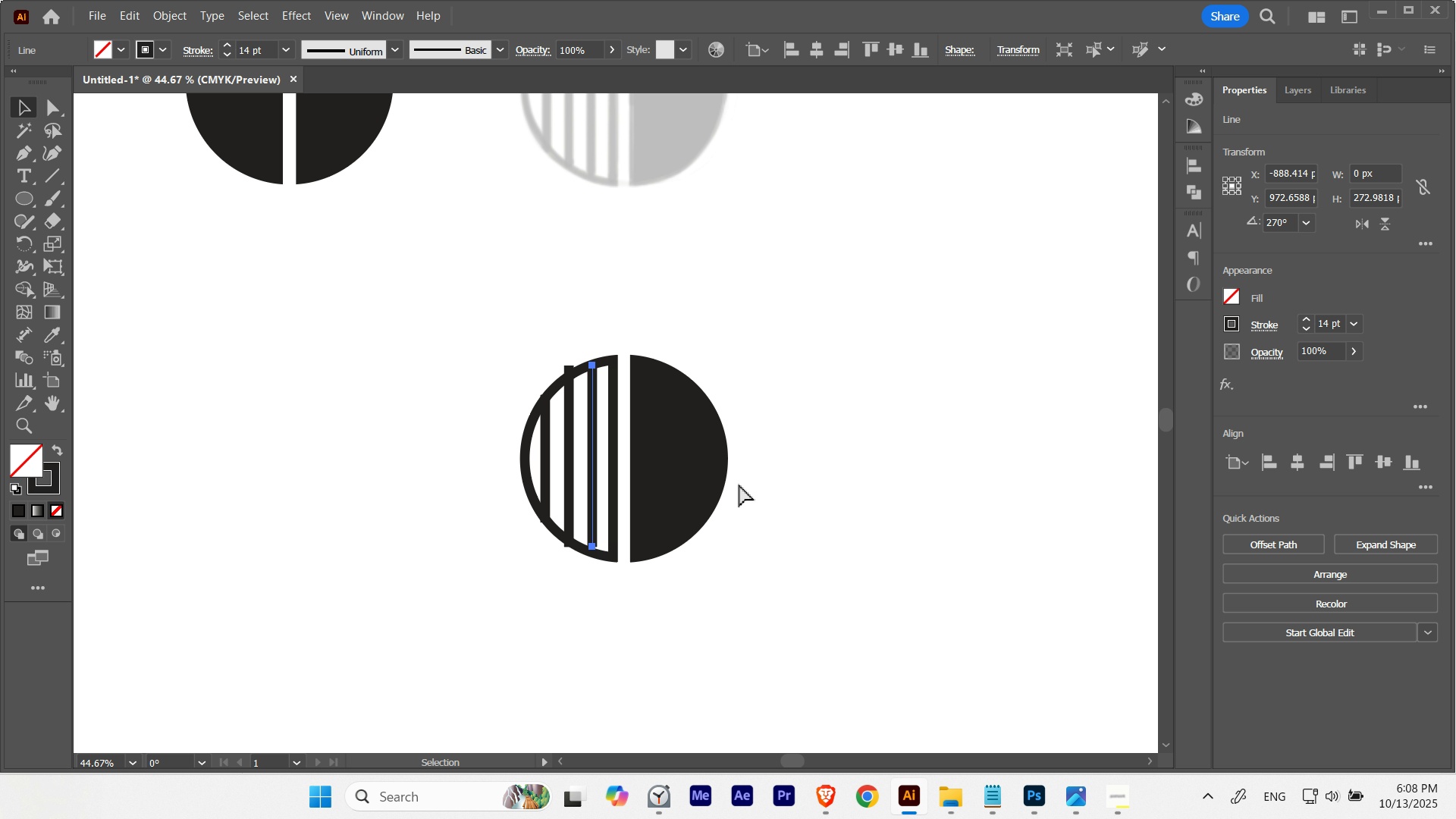 
key(Control+H)
 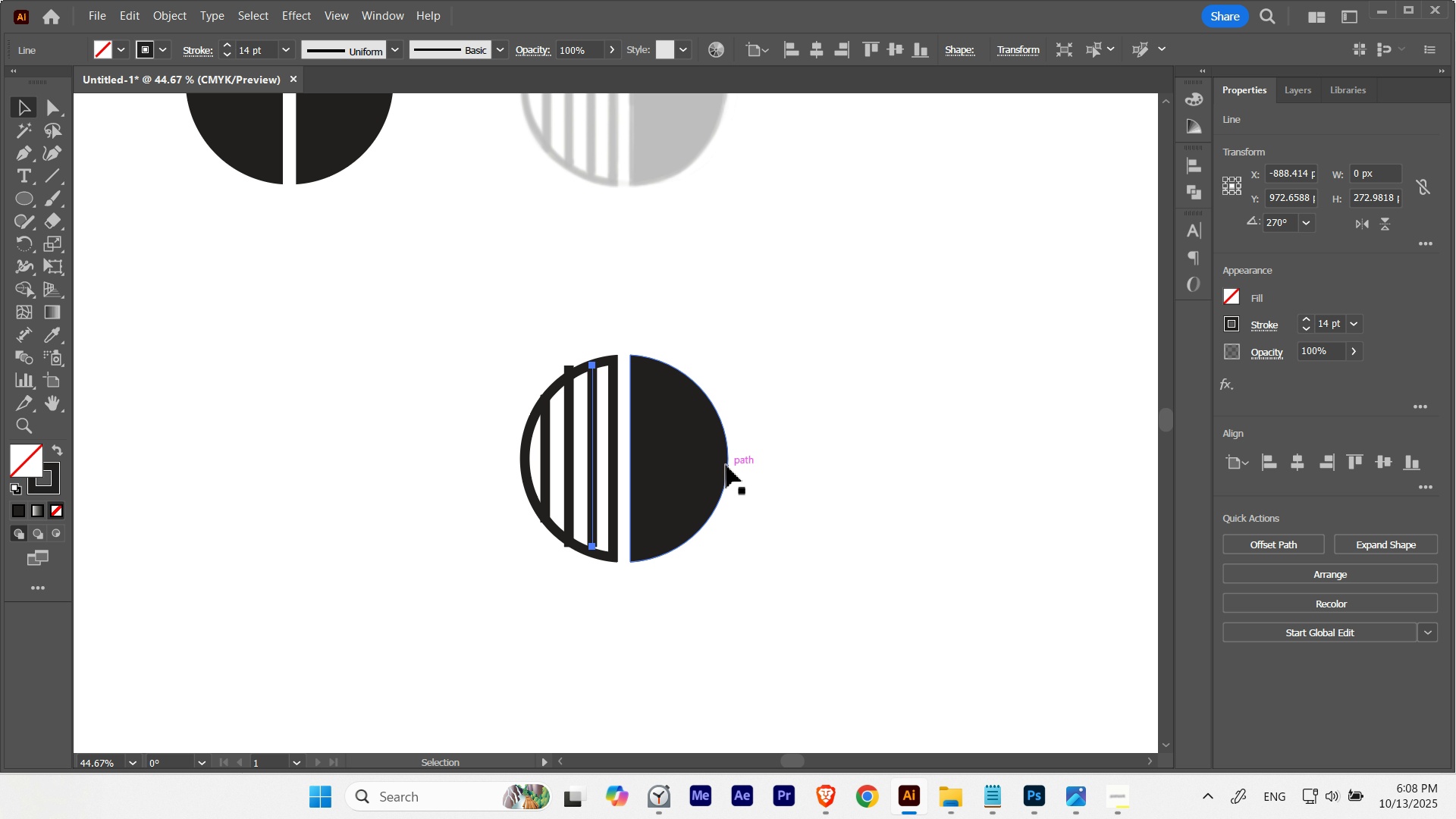 
hold_key(key=ShiftLeft, duration=0.55)
left_click([710, 451])
 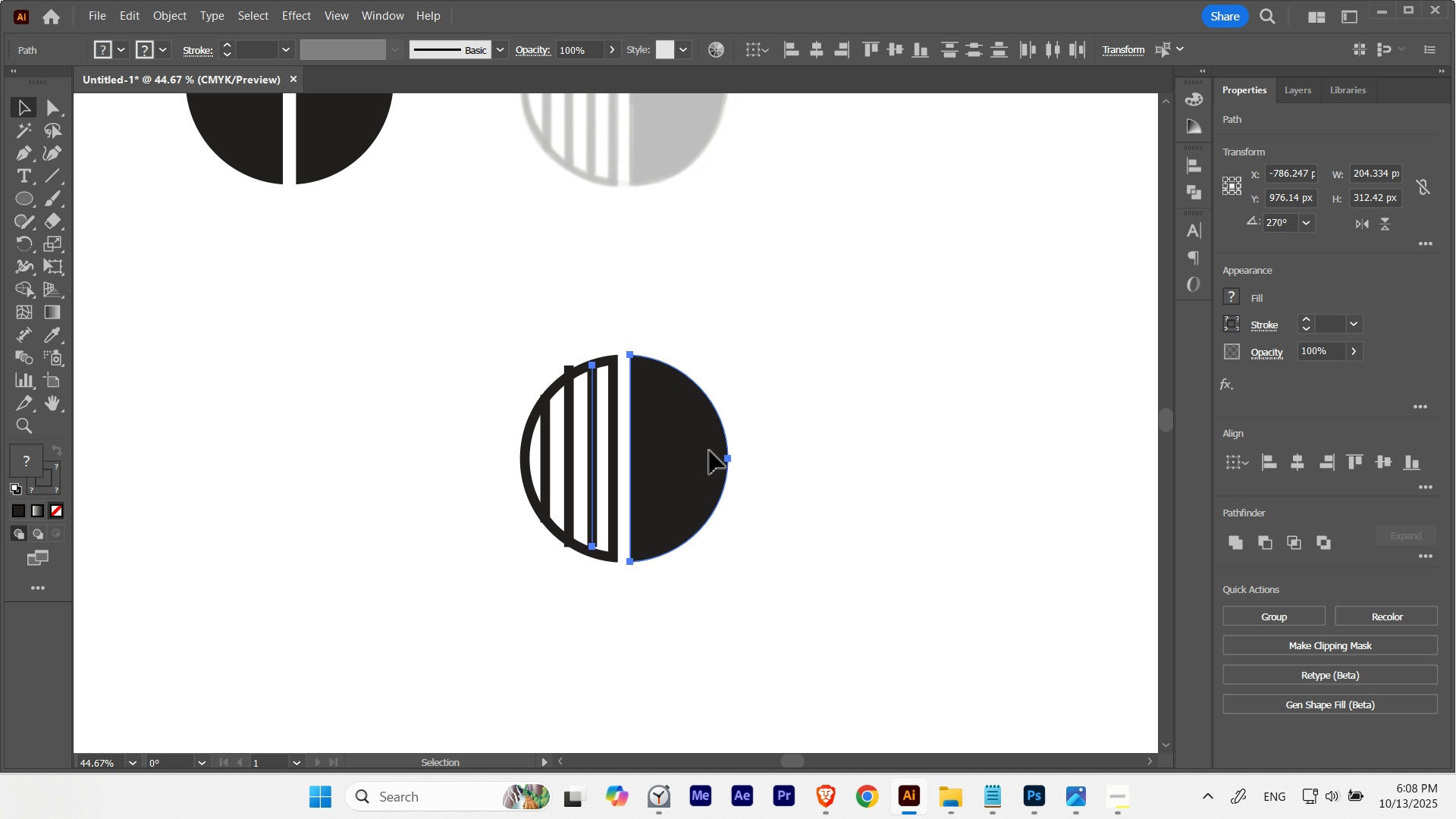 
left_click([710, 451])
 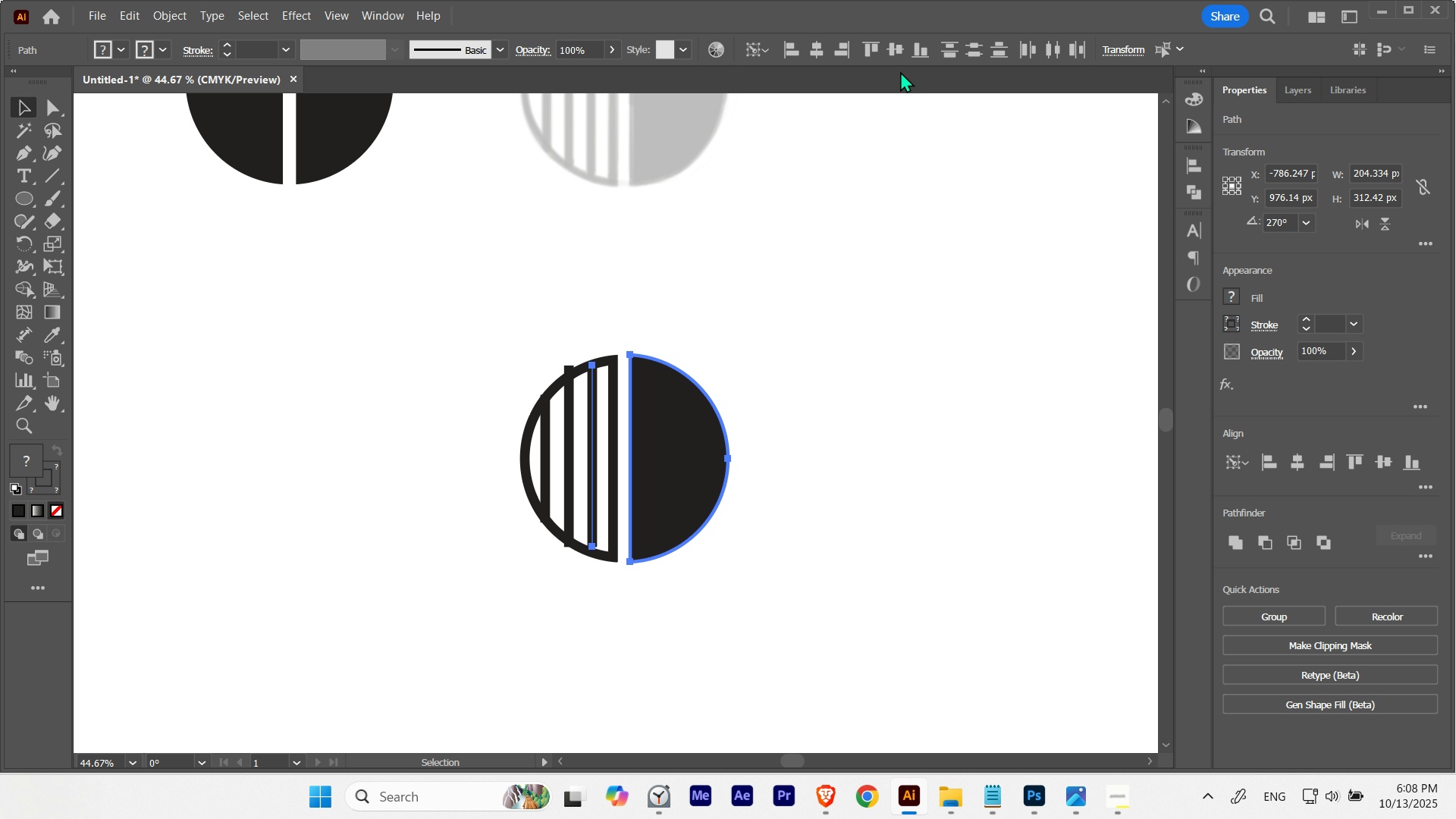 
left_click([896, 55])
 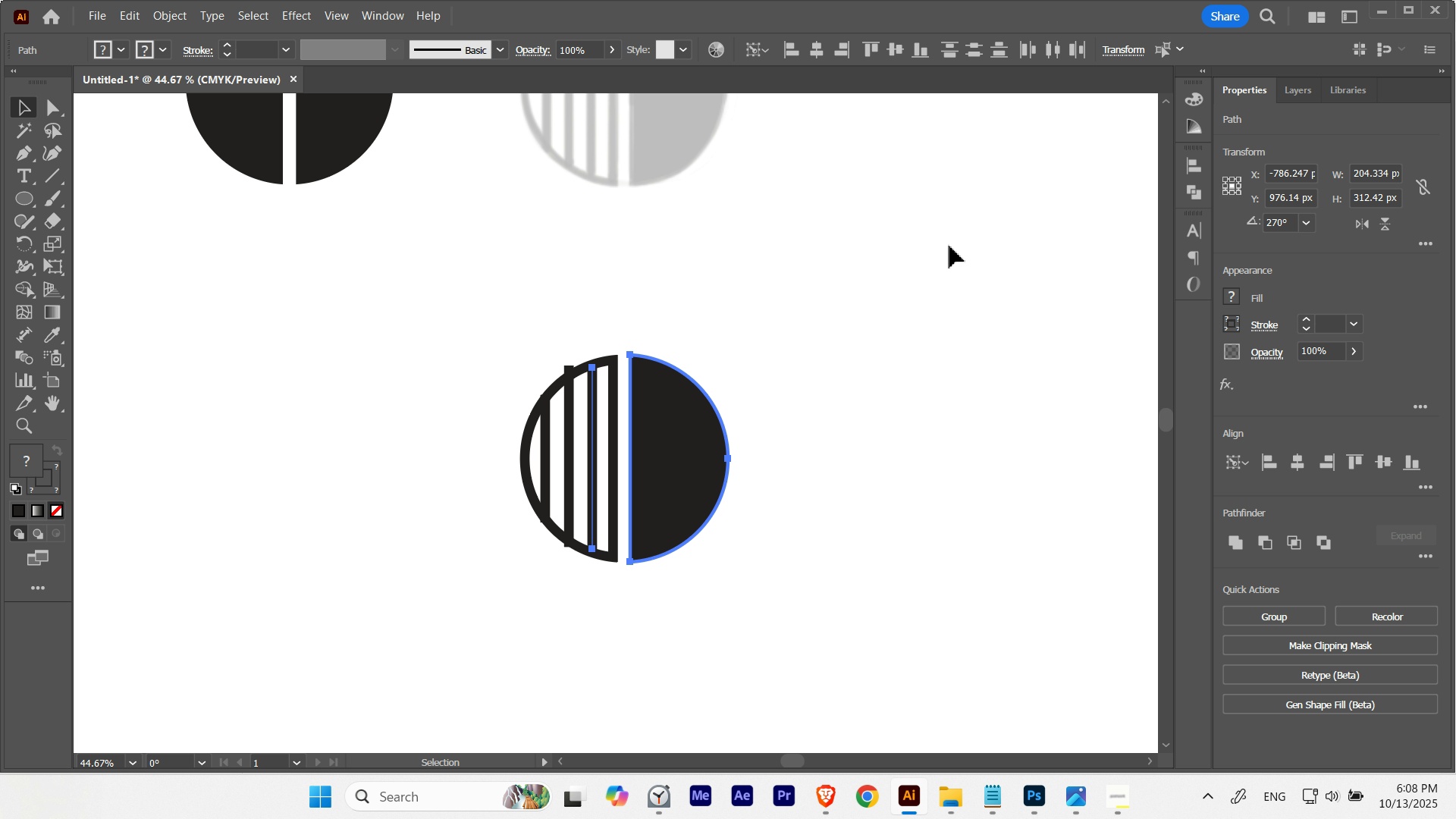 
left_click([949, 246])
 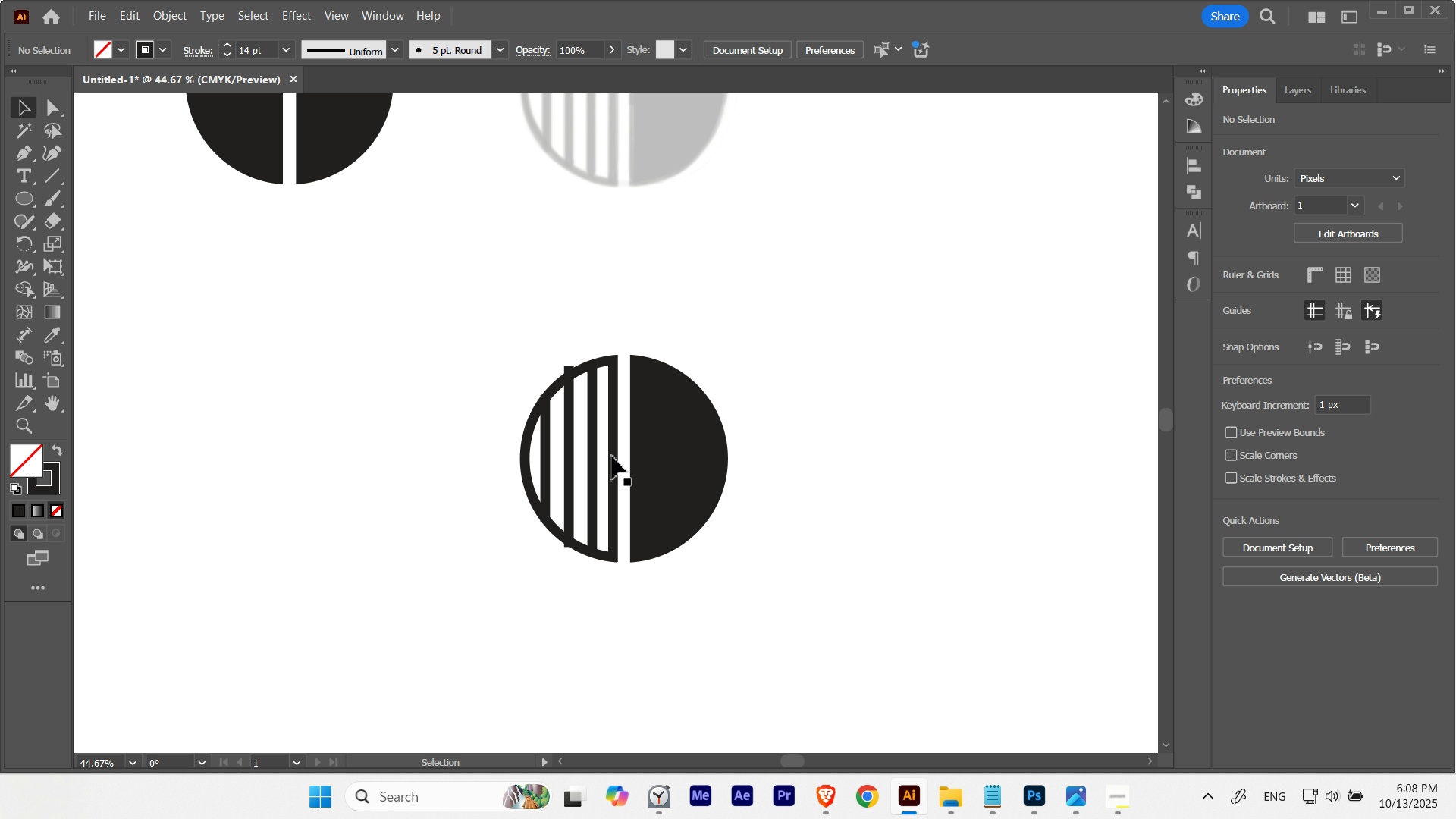 
hold_key(key=ControlLeft, duration=0.37)
 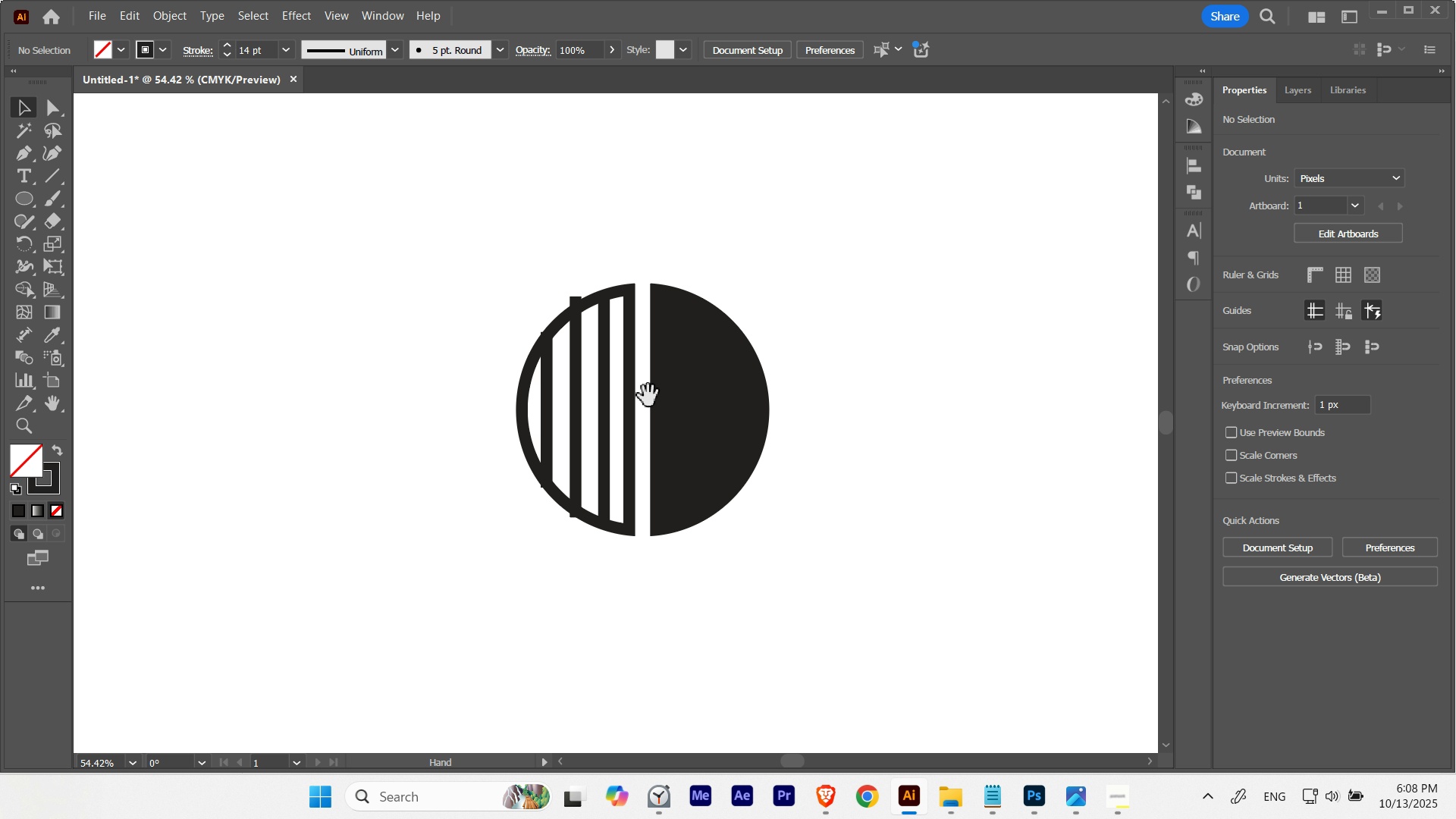 
hold_key(key=Space, duration=0.94)
 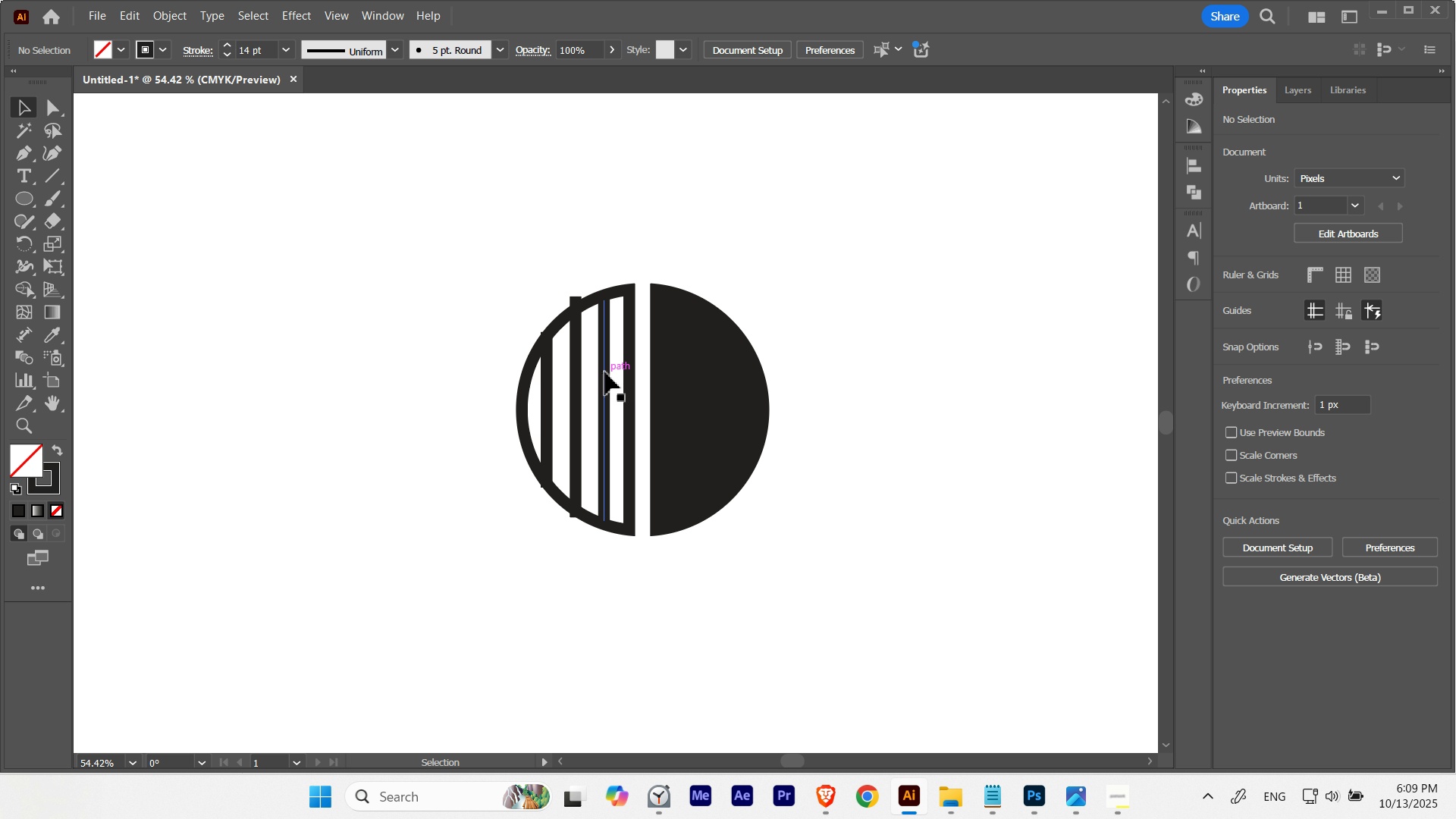 
left_click([605, 372])
 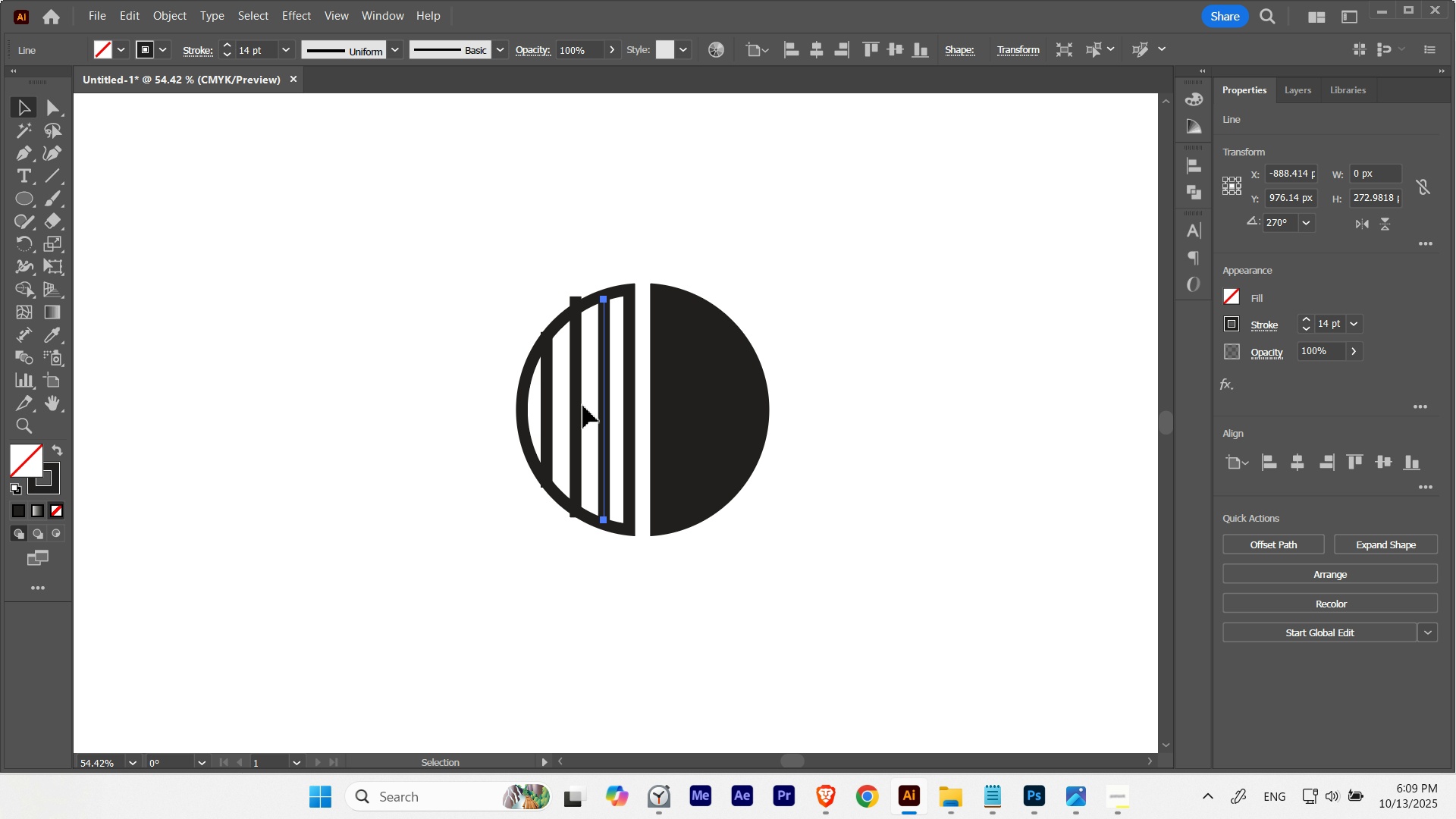 
left_click([574, 398])
 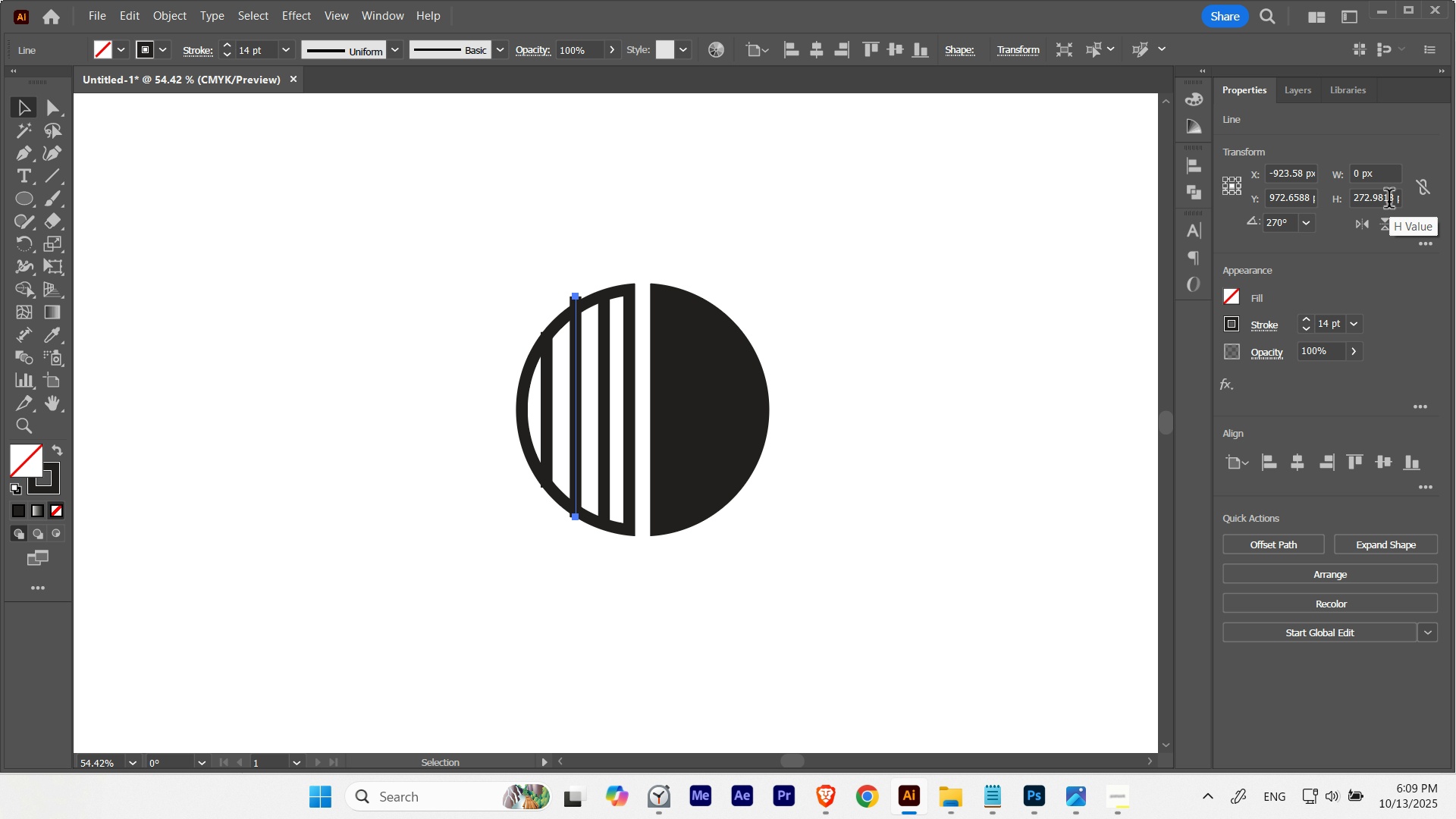 
hold_key(key=ShiftLeft, duration=1.1)
scroll: coordinate [1389, 202], scroll_direction: down, amount: 3.0
 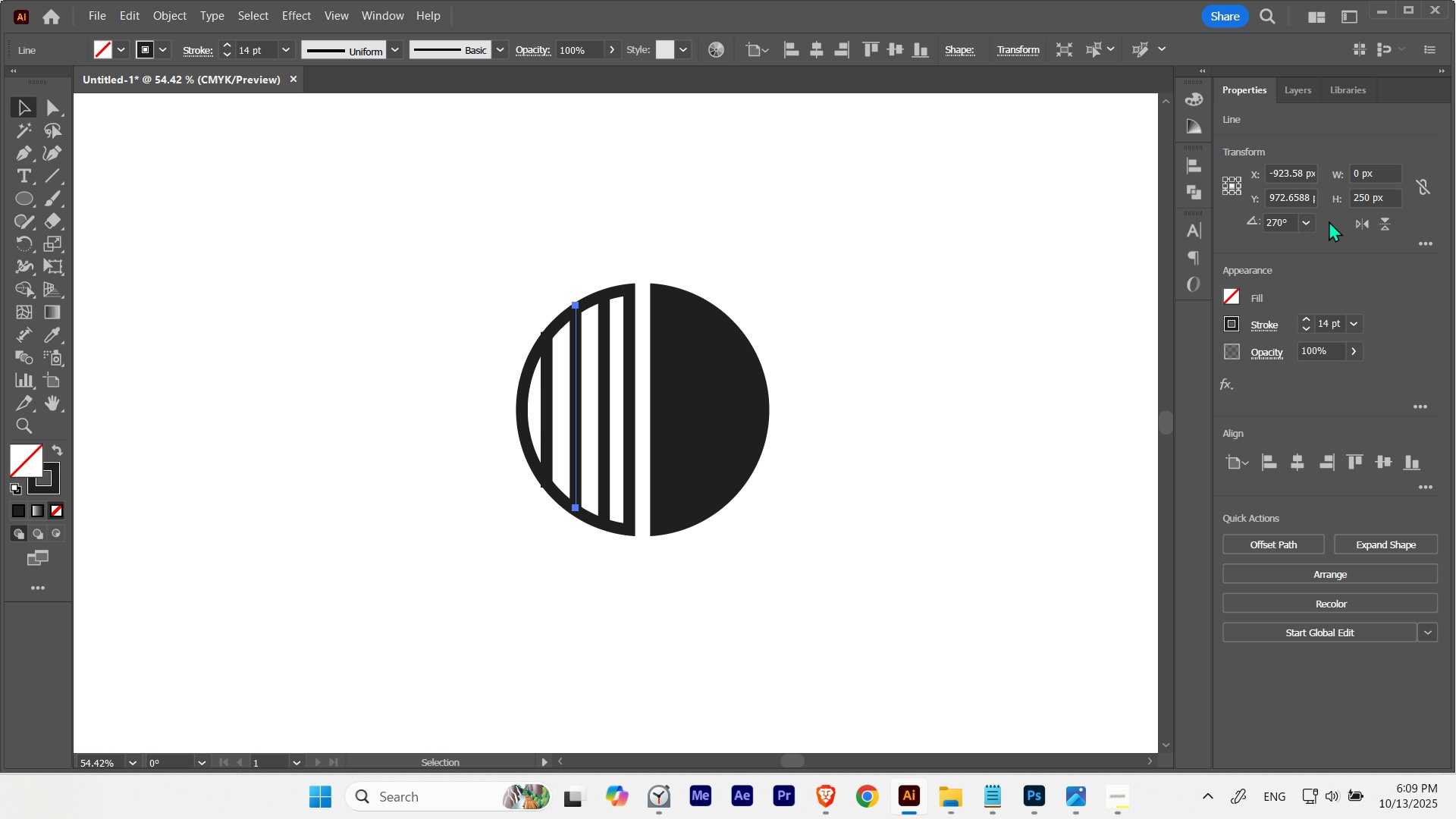 
key(Control+ControlLeft)
 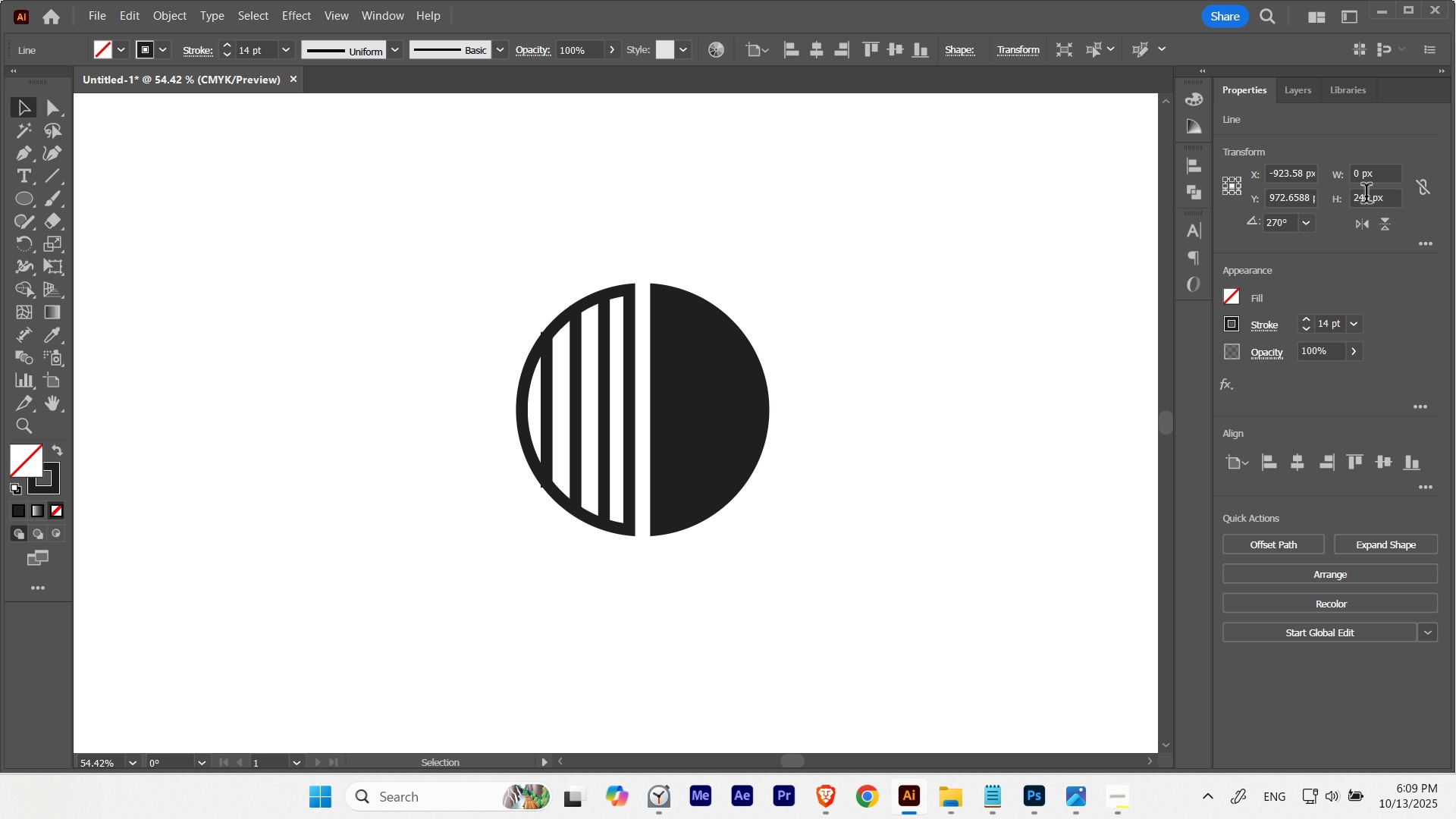 
key(Control+H)
 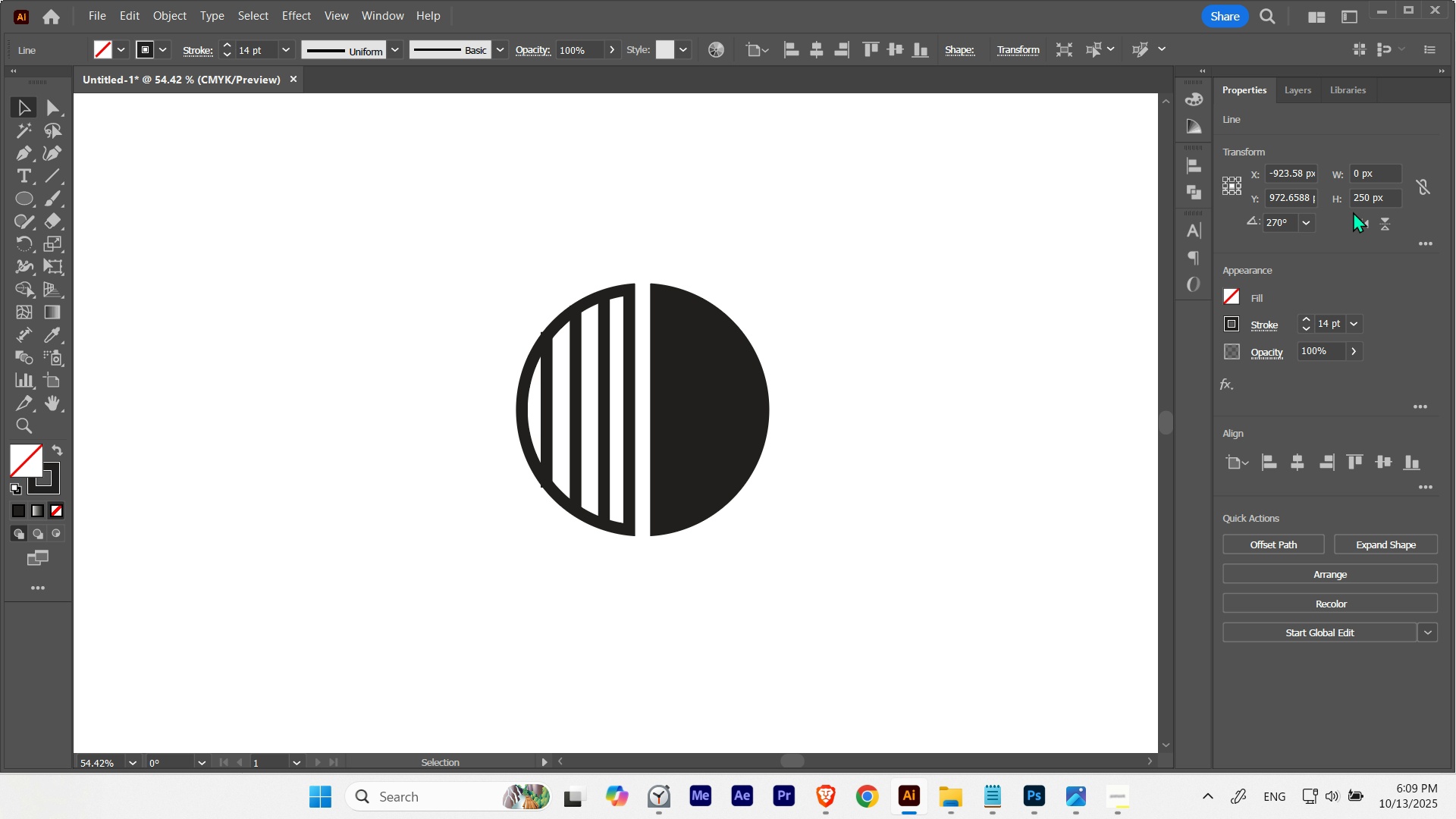 
hold_key(key=ShiftLeft, duration=1.71)
scroll: coordinate [1367, 196], scroll_direction: up, amount: 1.0
 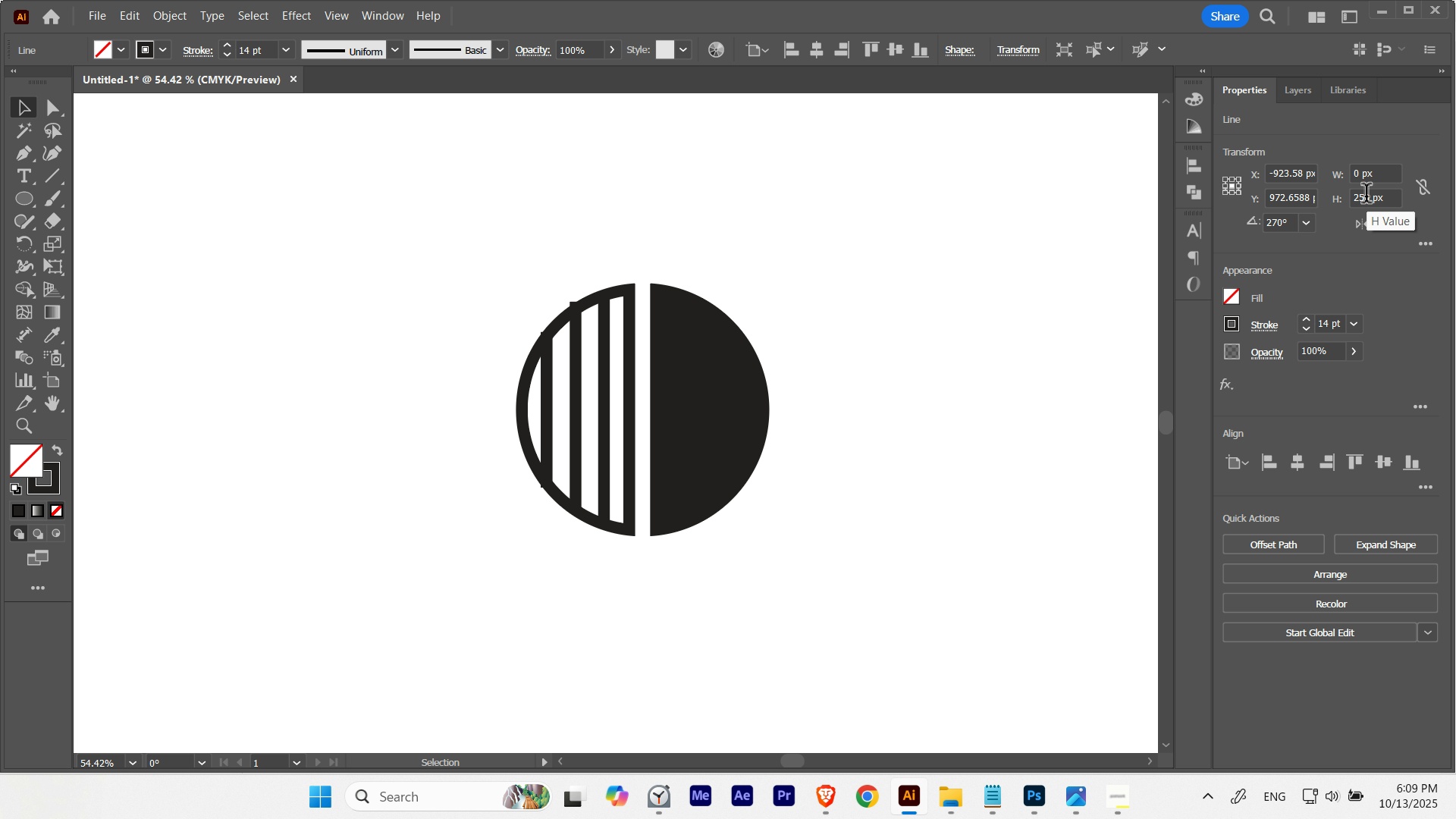 
scroll: coordinate [1367, 196], scroll_direction: down, amount: 1.0
 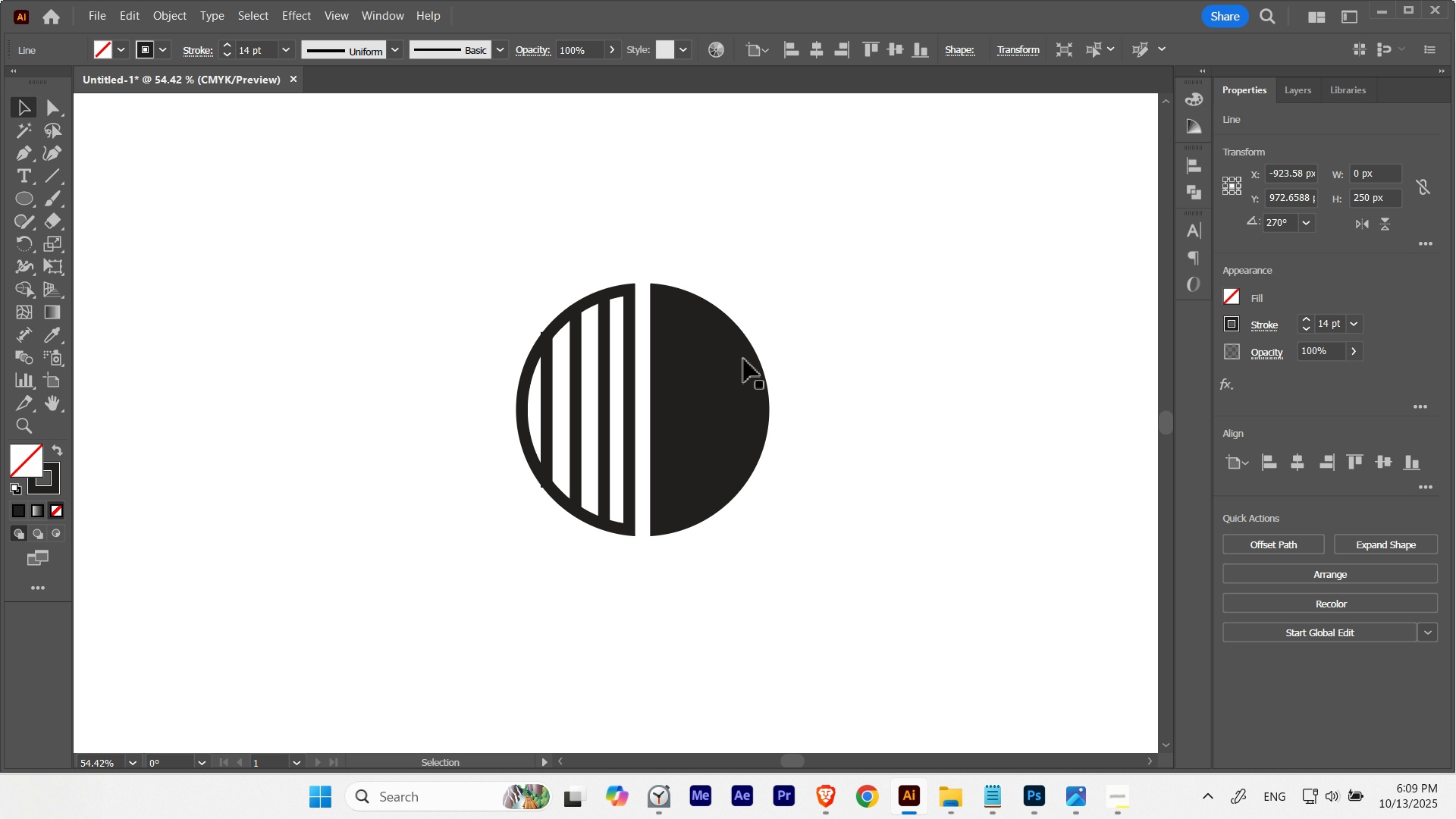 
hold_key(key=ShiftLeft, duration=0.37)
left_click([716, 364])
 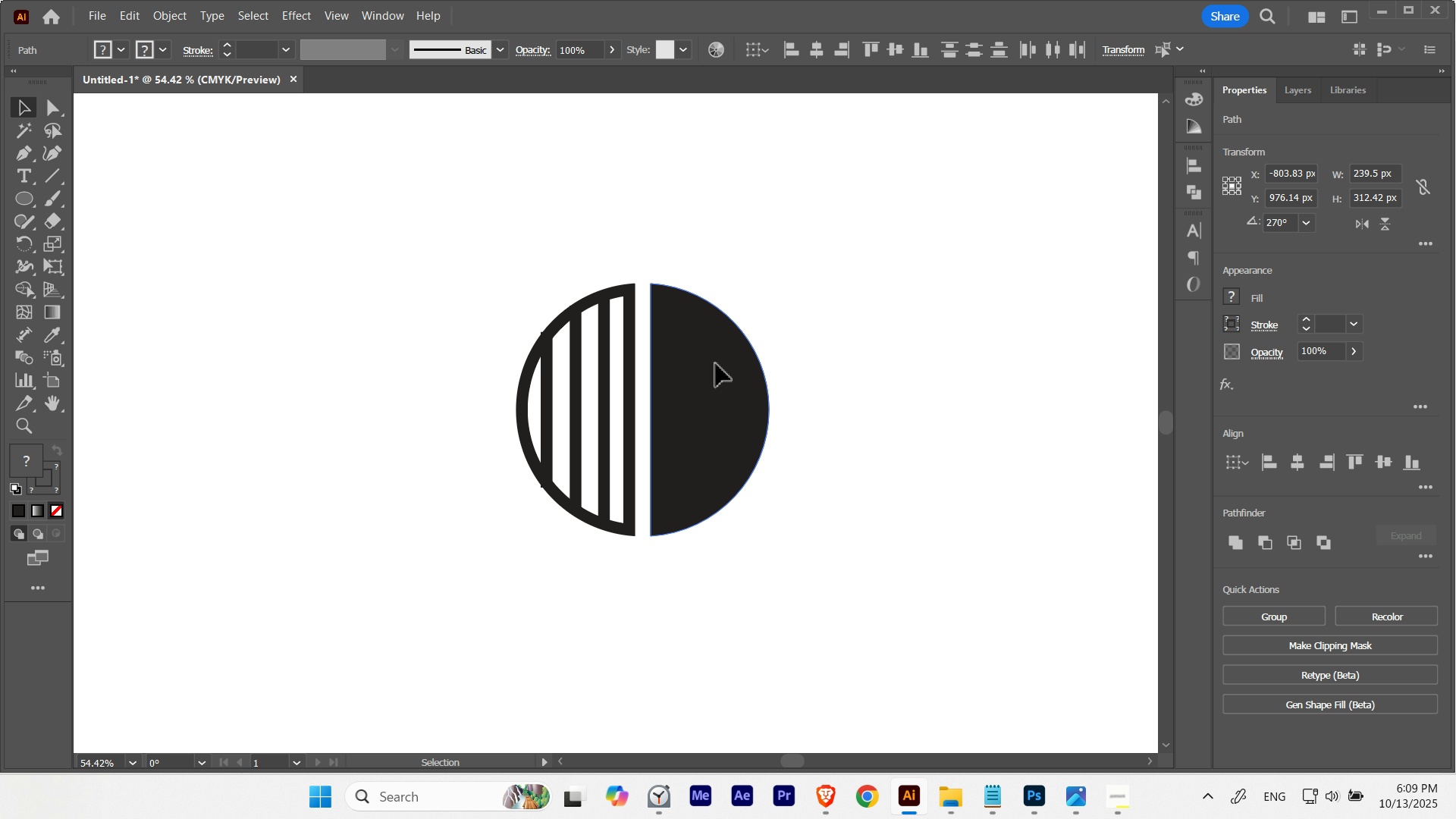 
left_click([716, 364])
 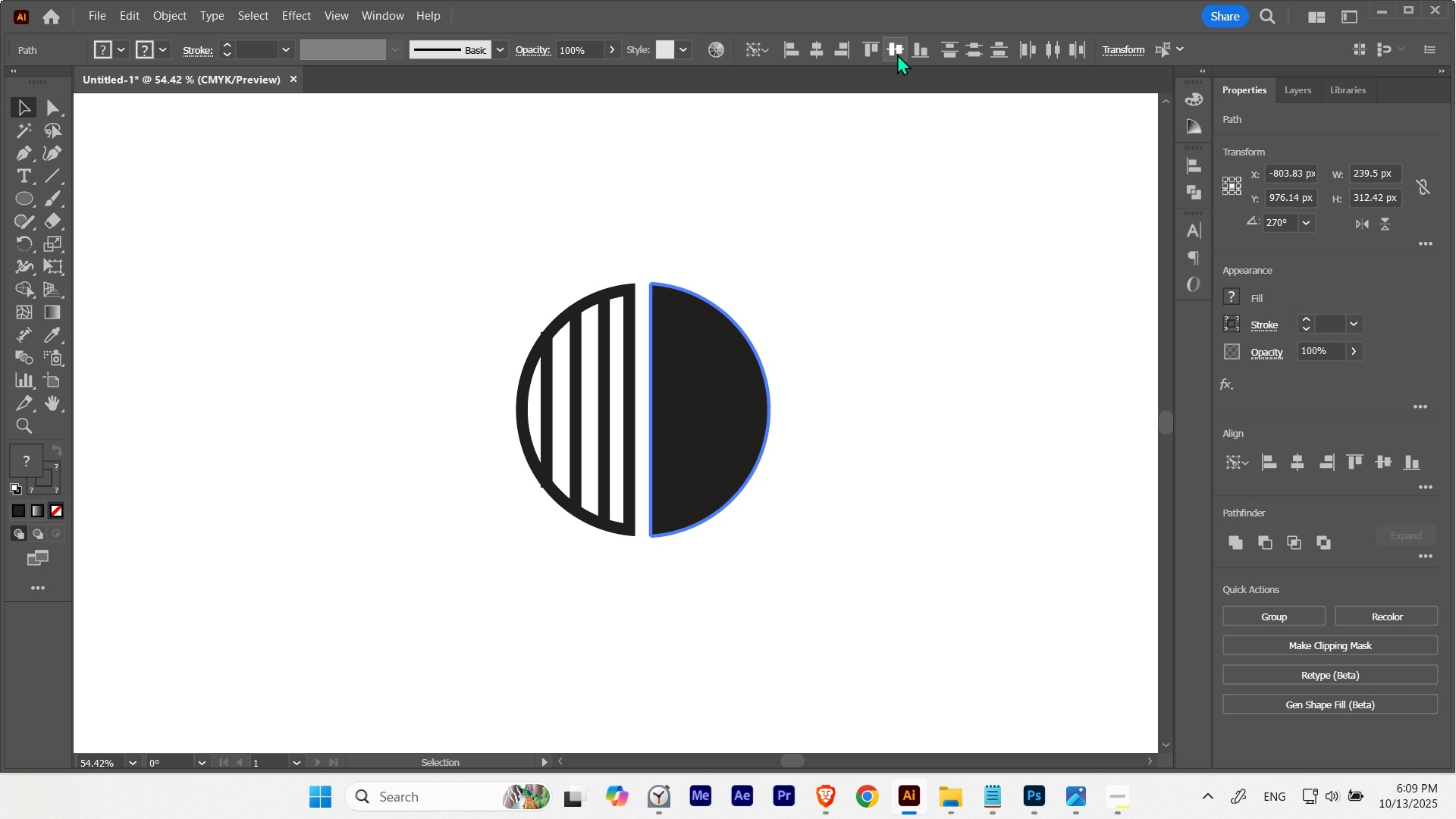 
left_click([899, 229])
 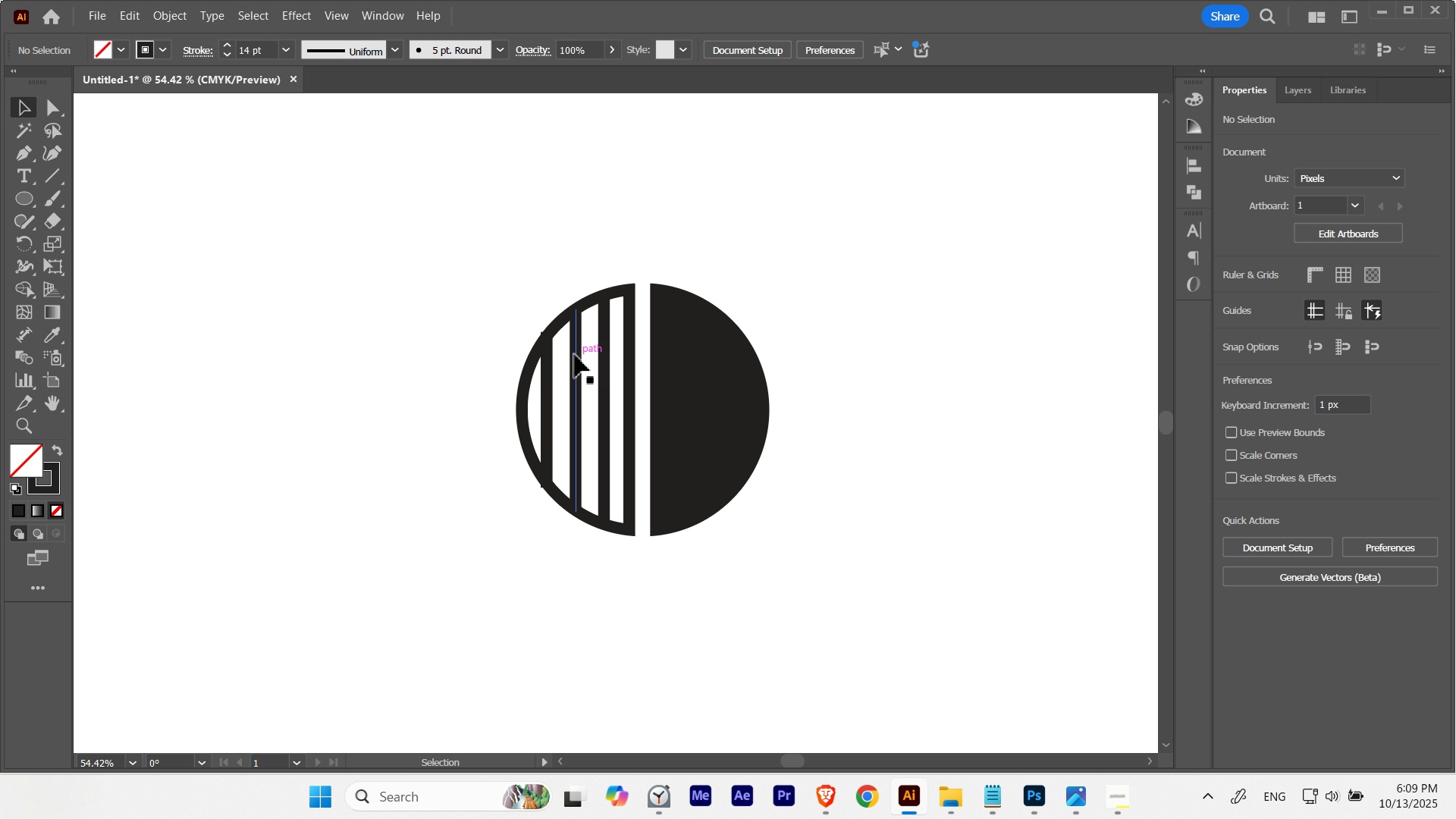 
left_click([575, 355])
 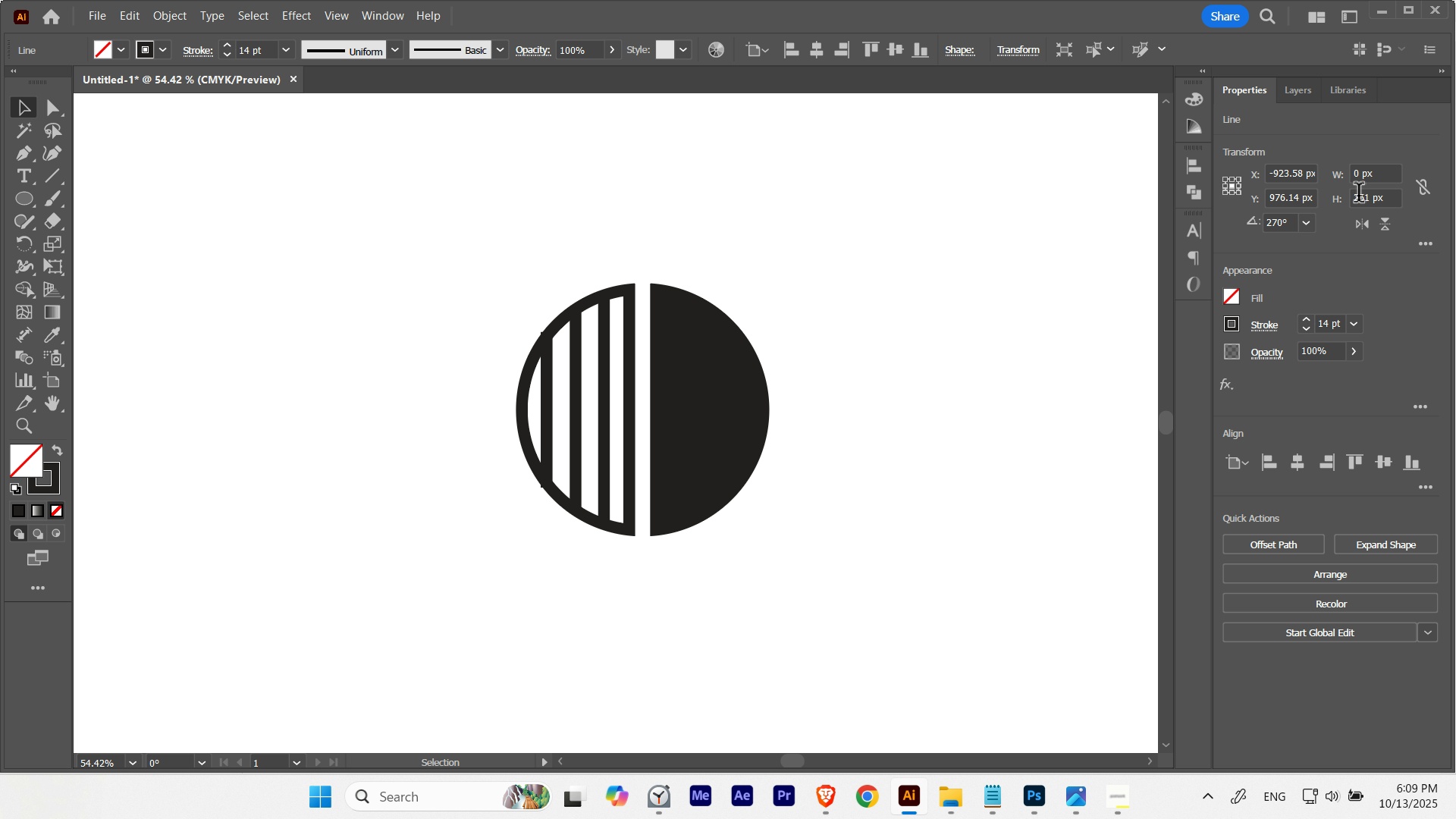 
scroll: coordinate [1359, 196], scroll_direction: up, amount: 1.0
 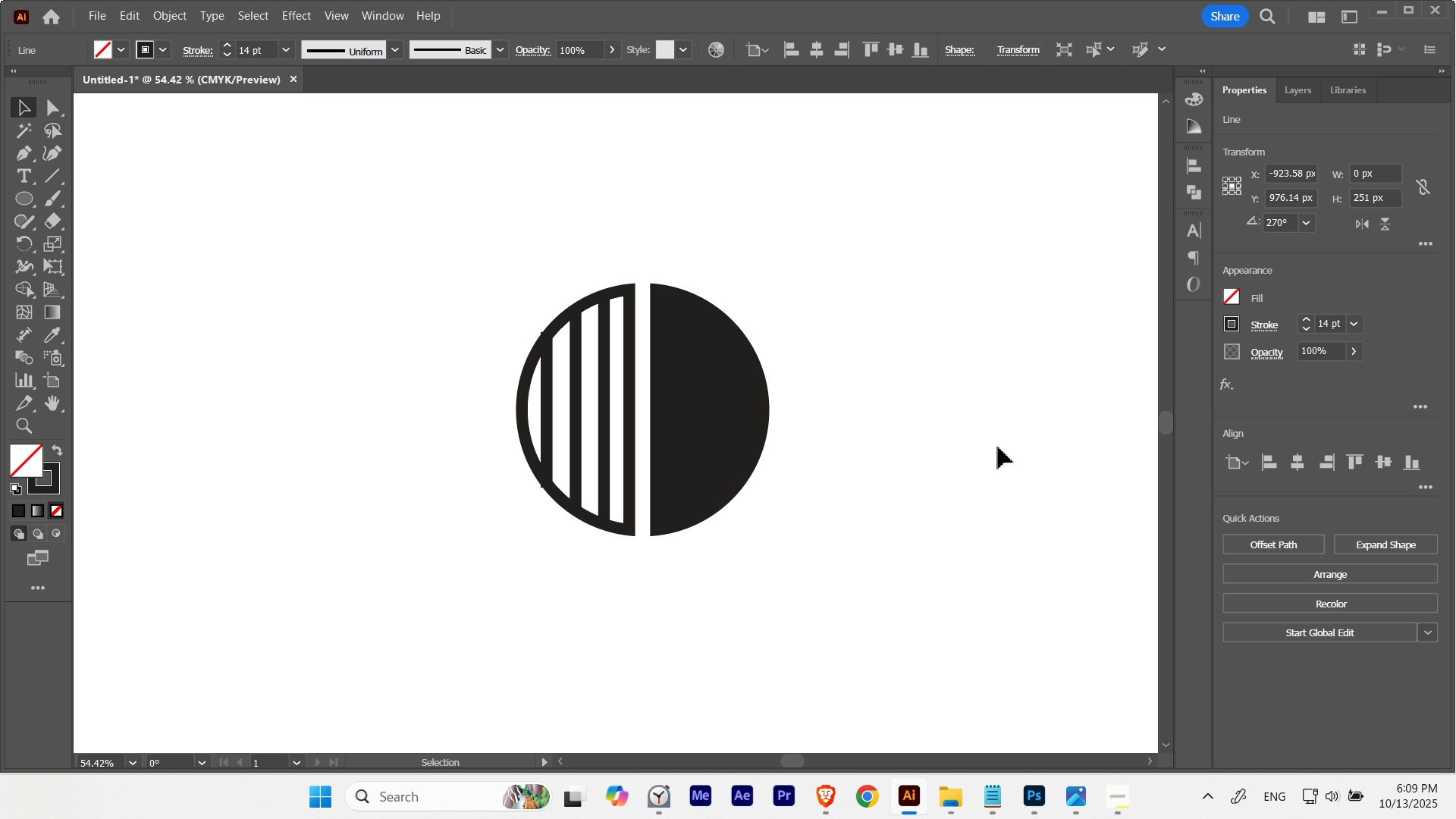 
left_click([858, 531])
 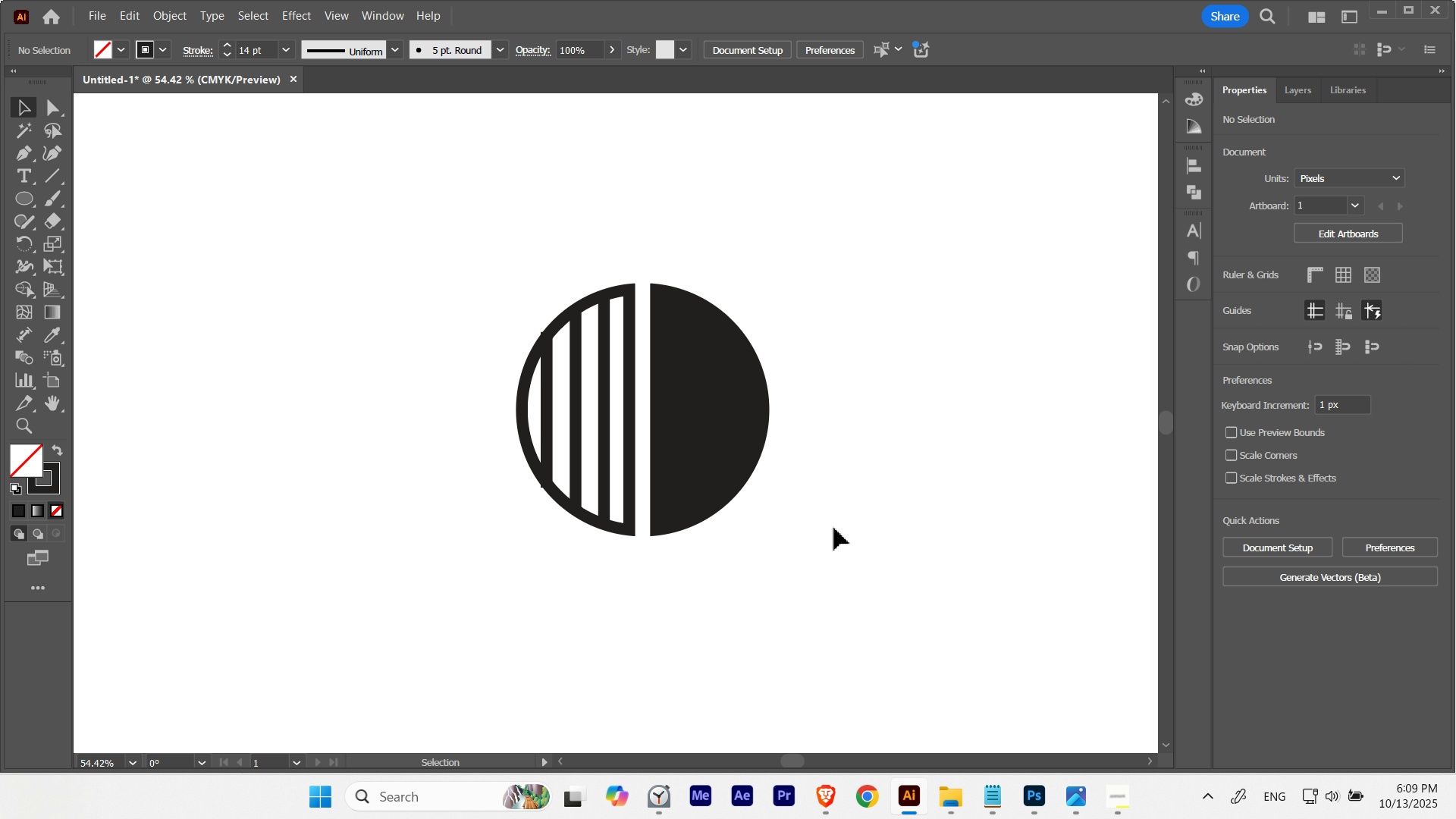 
key(V)
 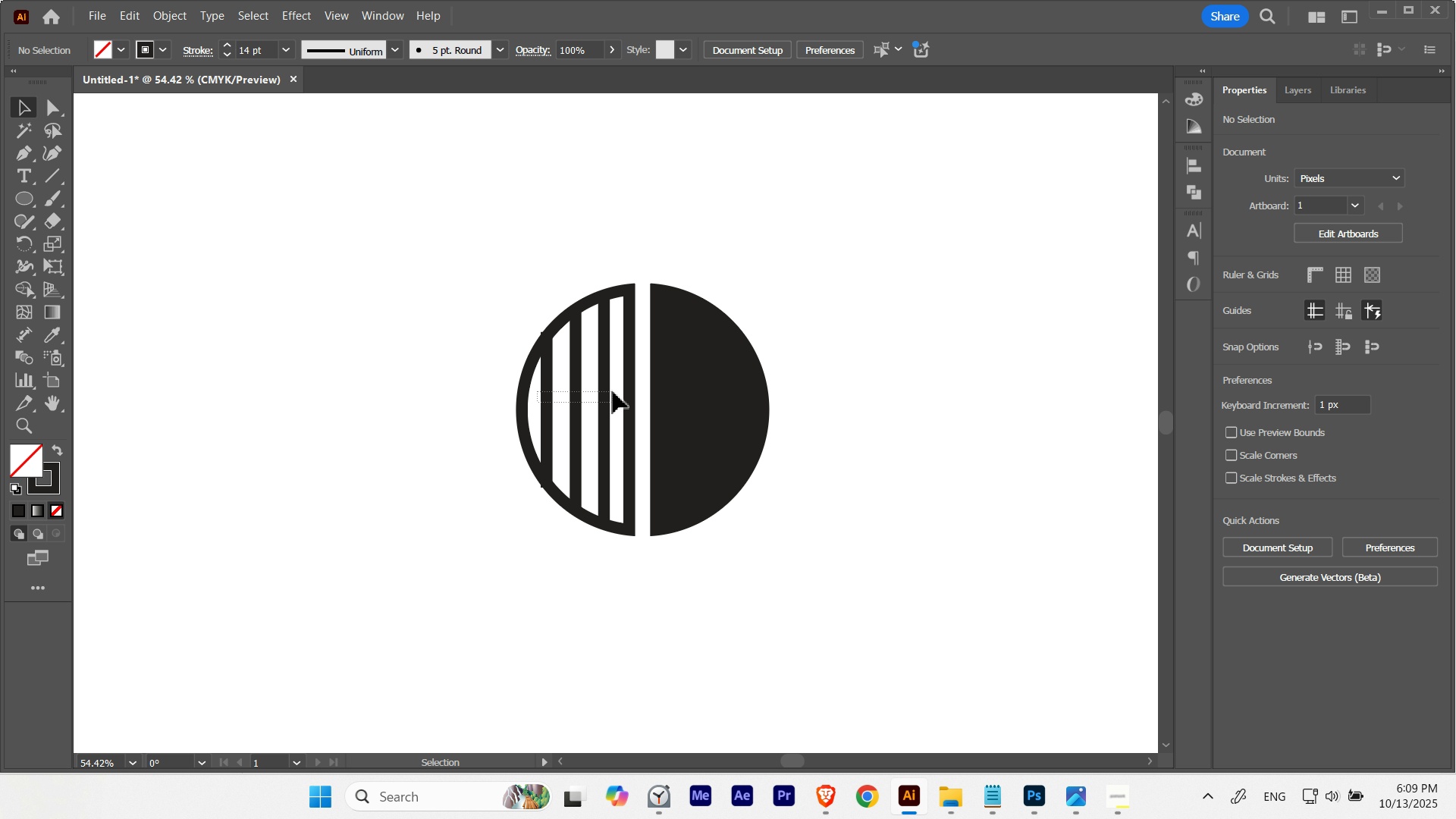 
key(Control+ControlLeft)
 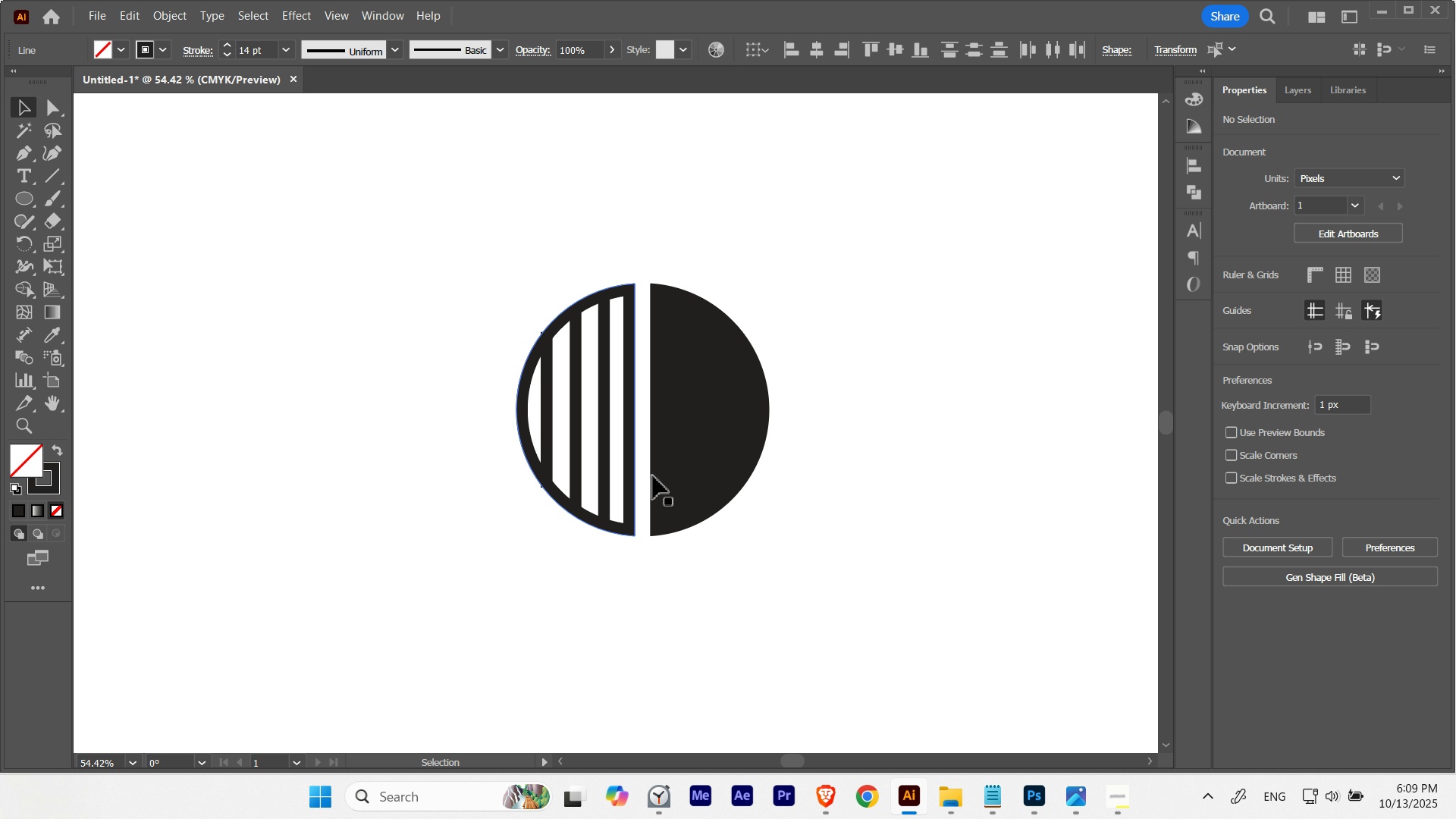 
key(Control+H)
 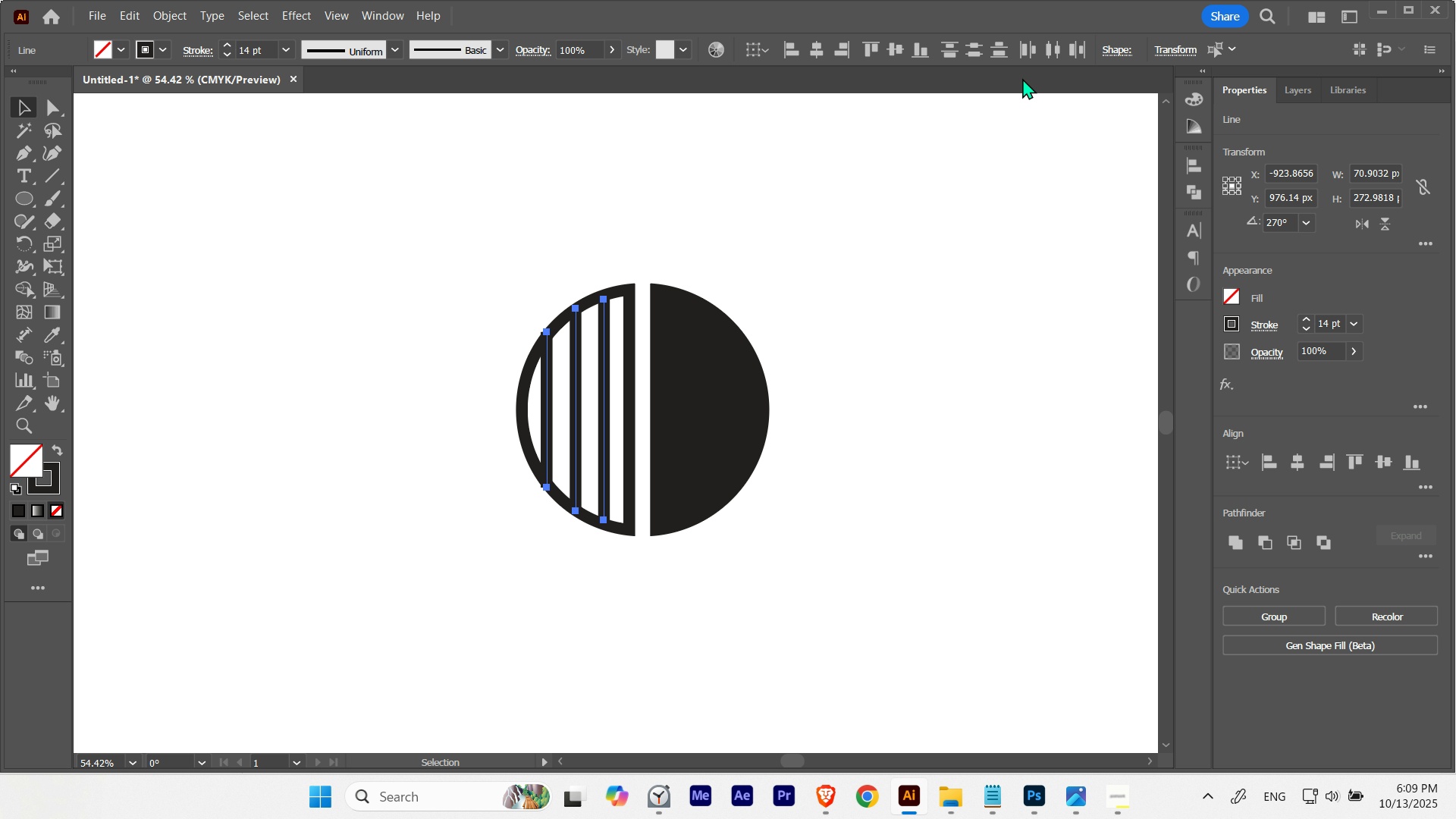 
left_click([1056, 55])
 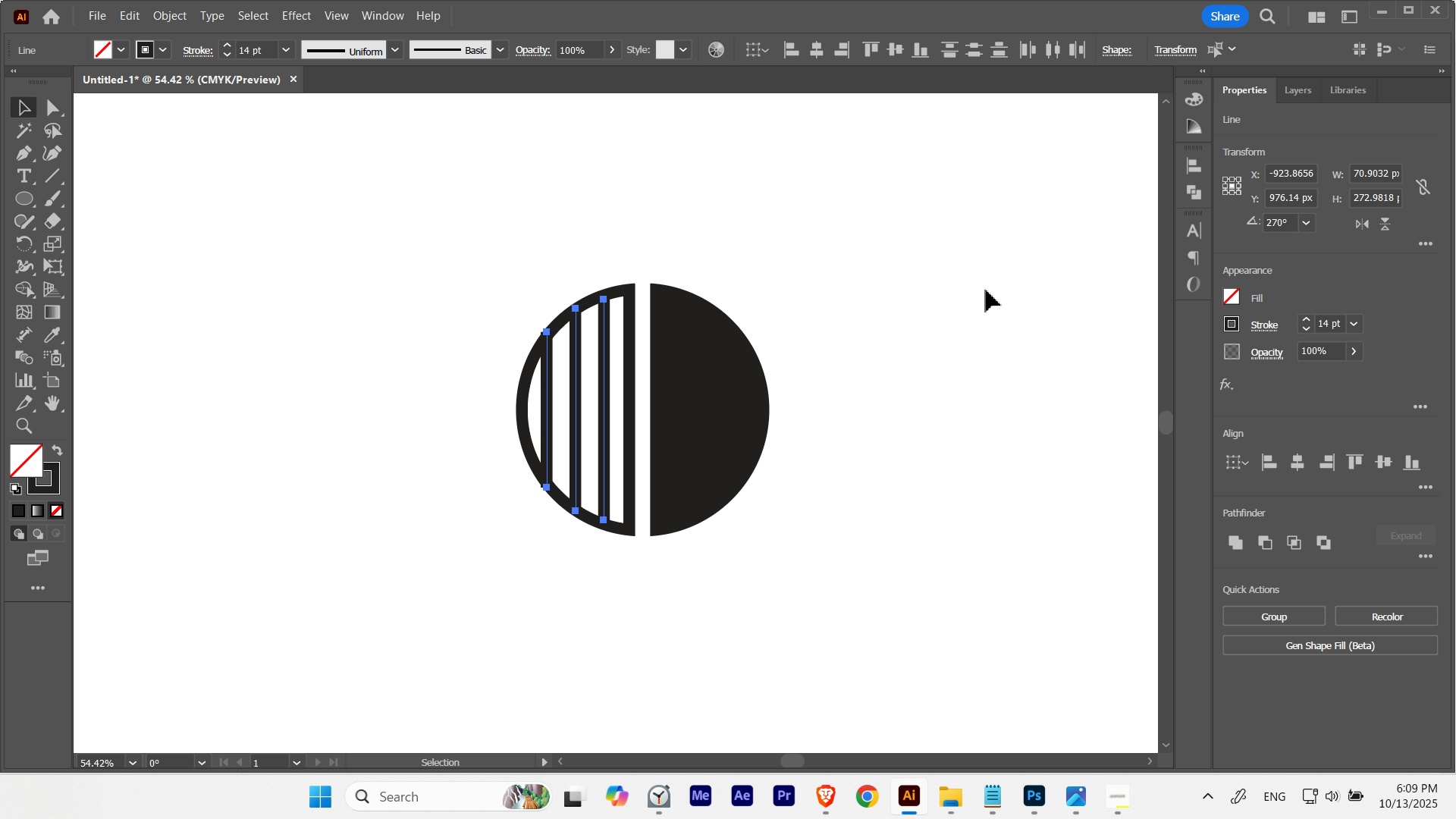 
left_click([956, 332])
 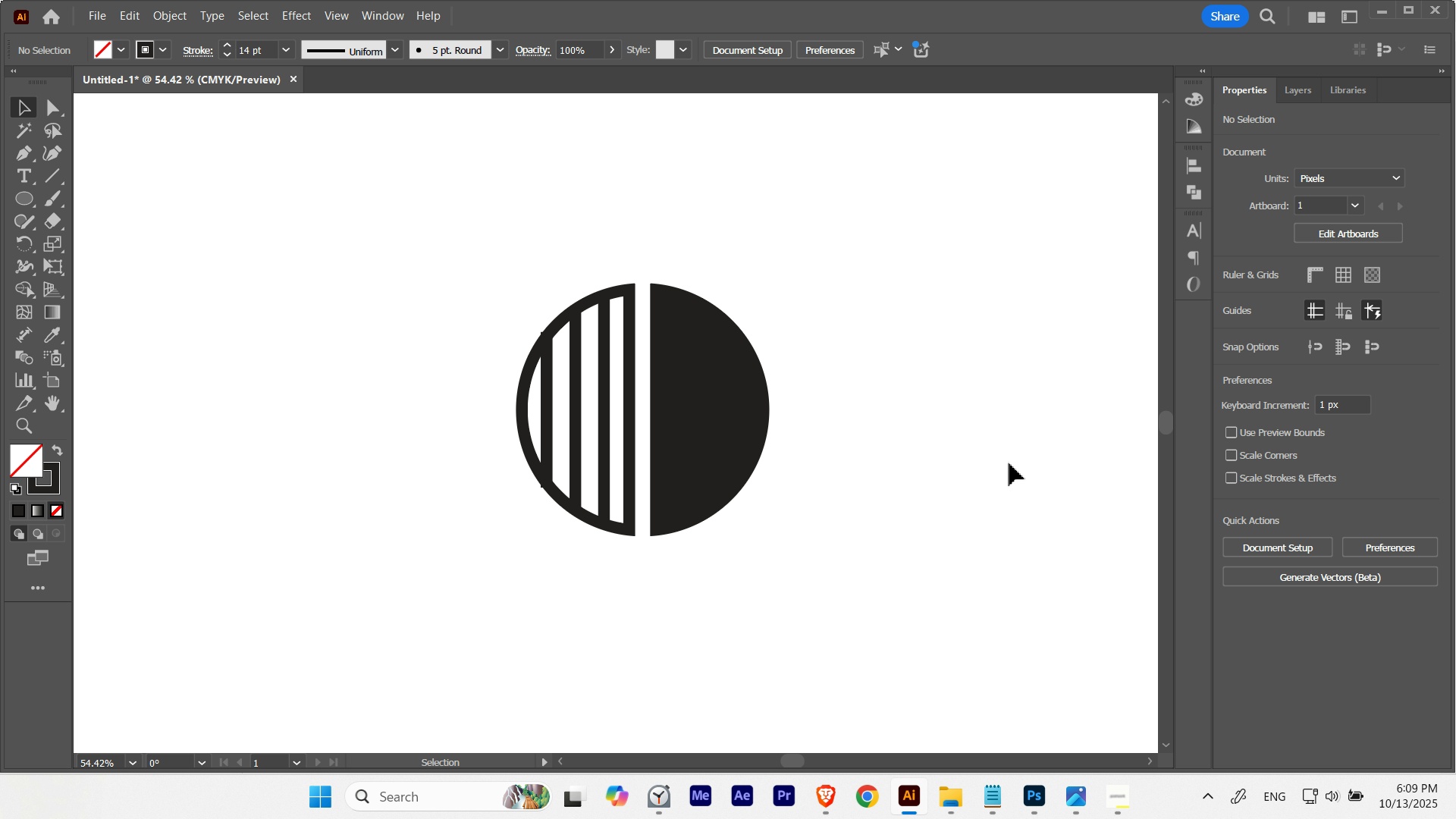 
hold_key(key=ControlLeft, duration=1.86)
 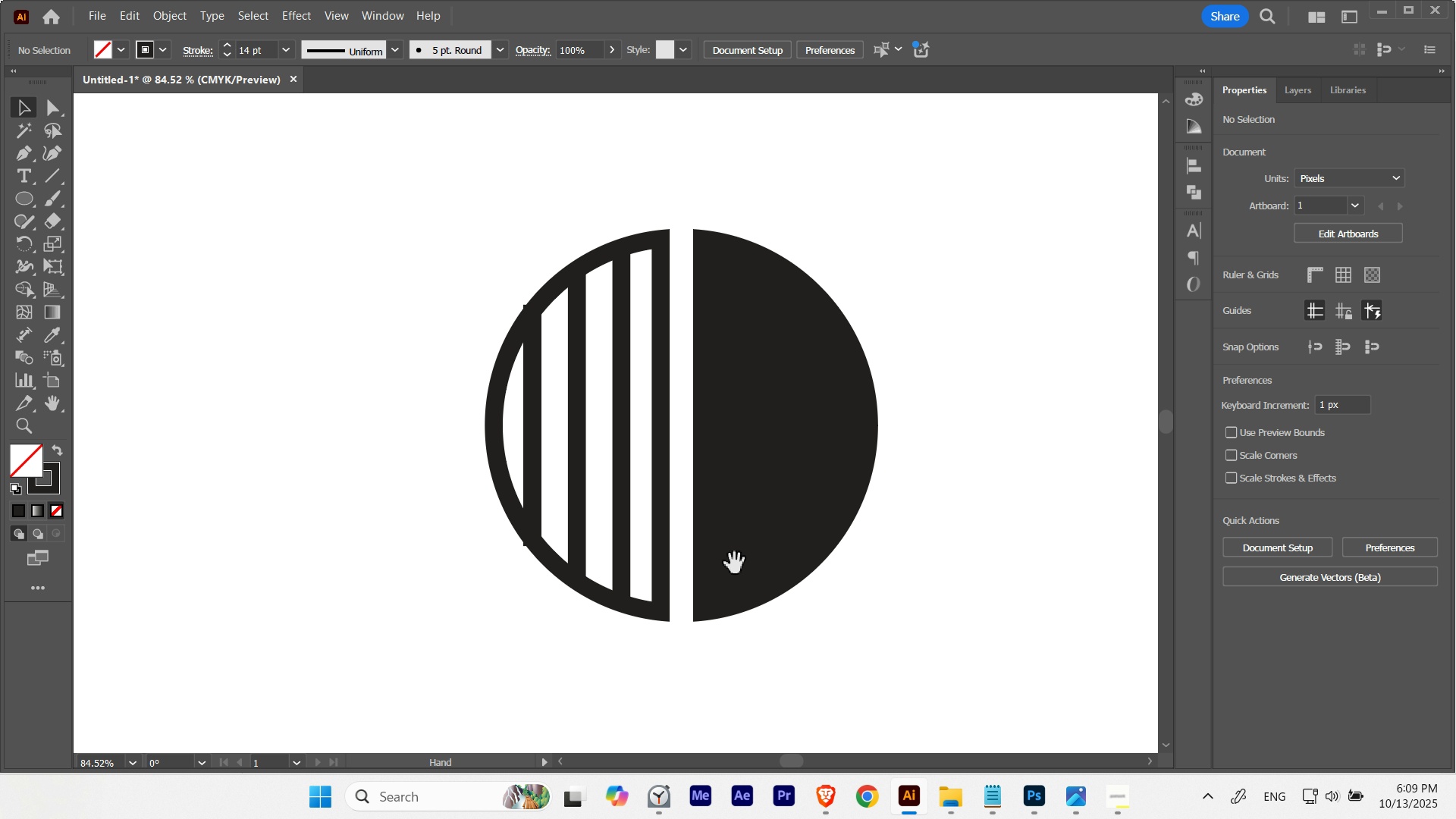 
hold_key(key=Space, duration=1.52)
 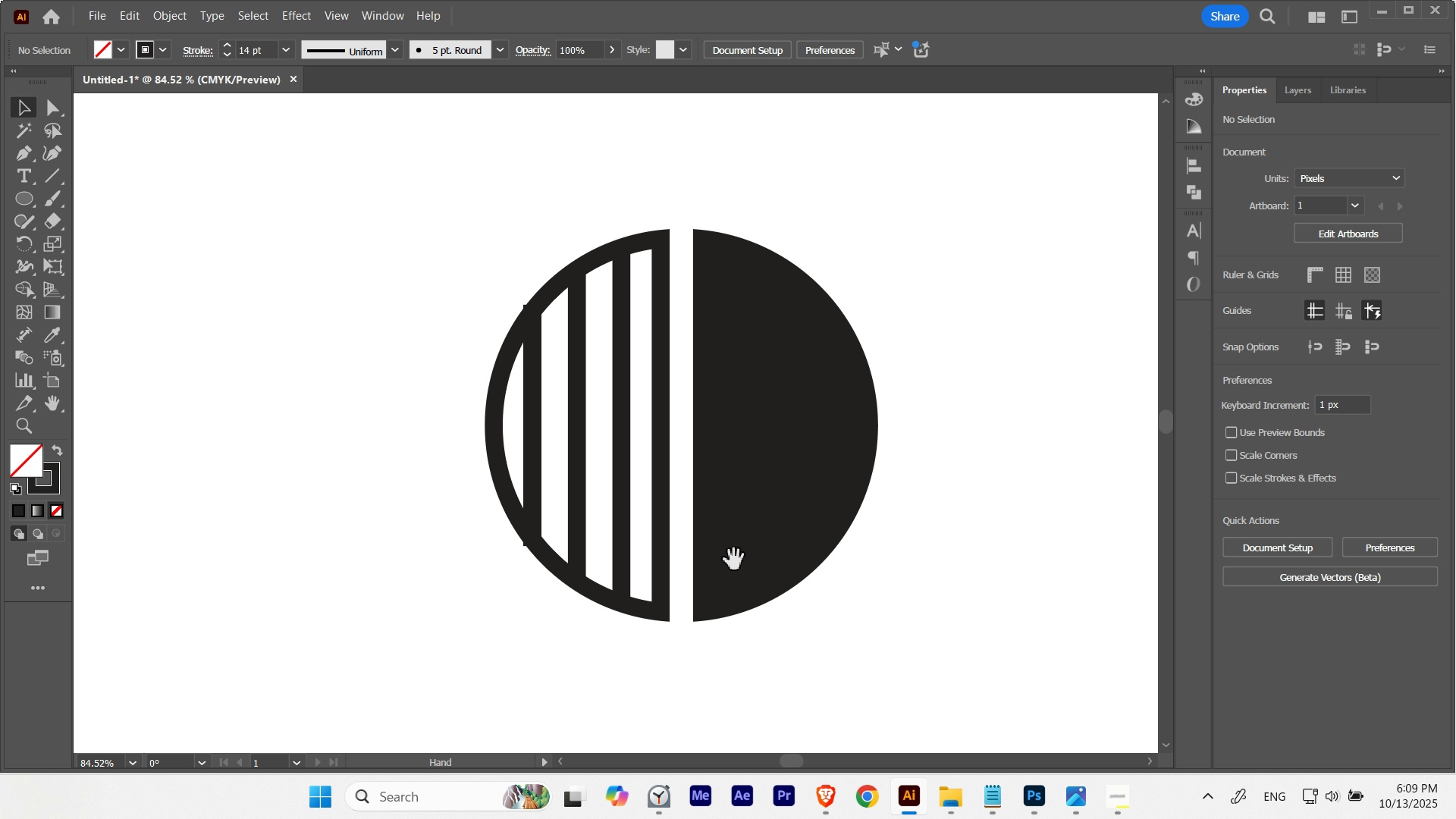 
hold_key(key=Space, duration=1.5)
 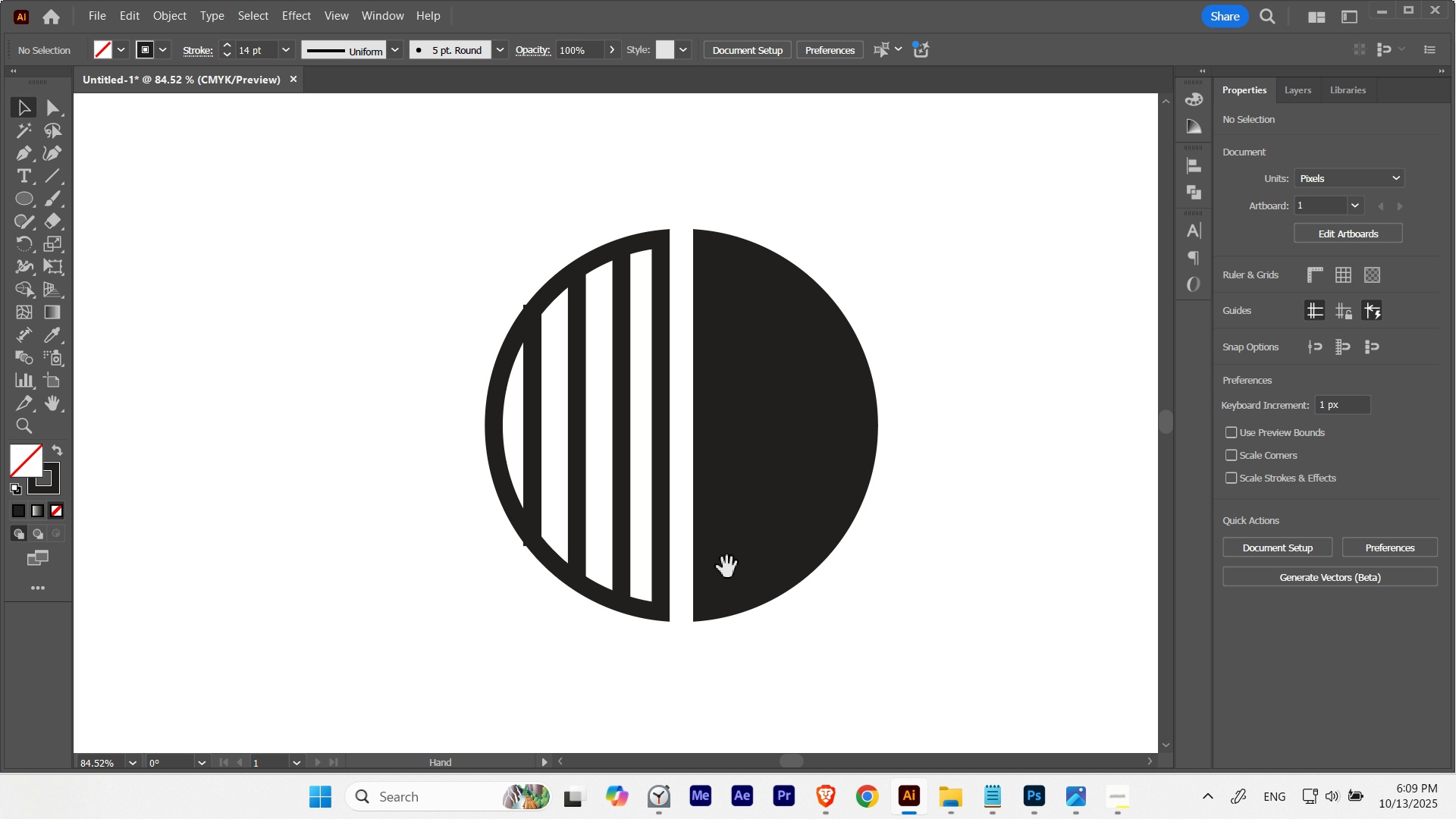 
hold_key(key=Space, duration=1.36)
 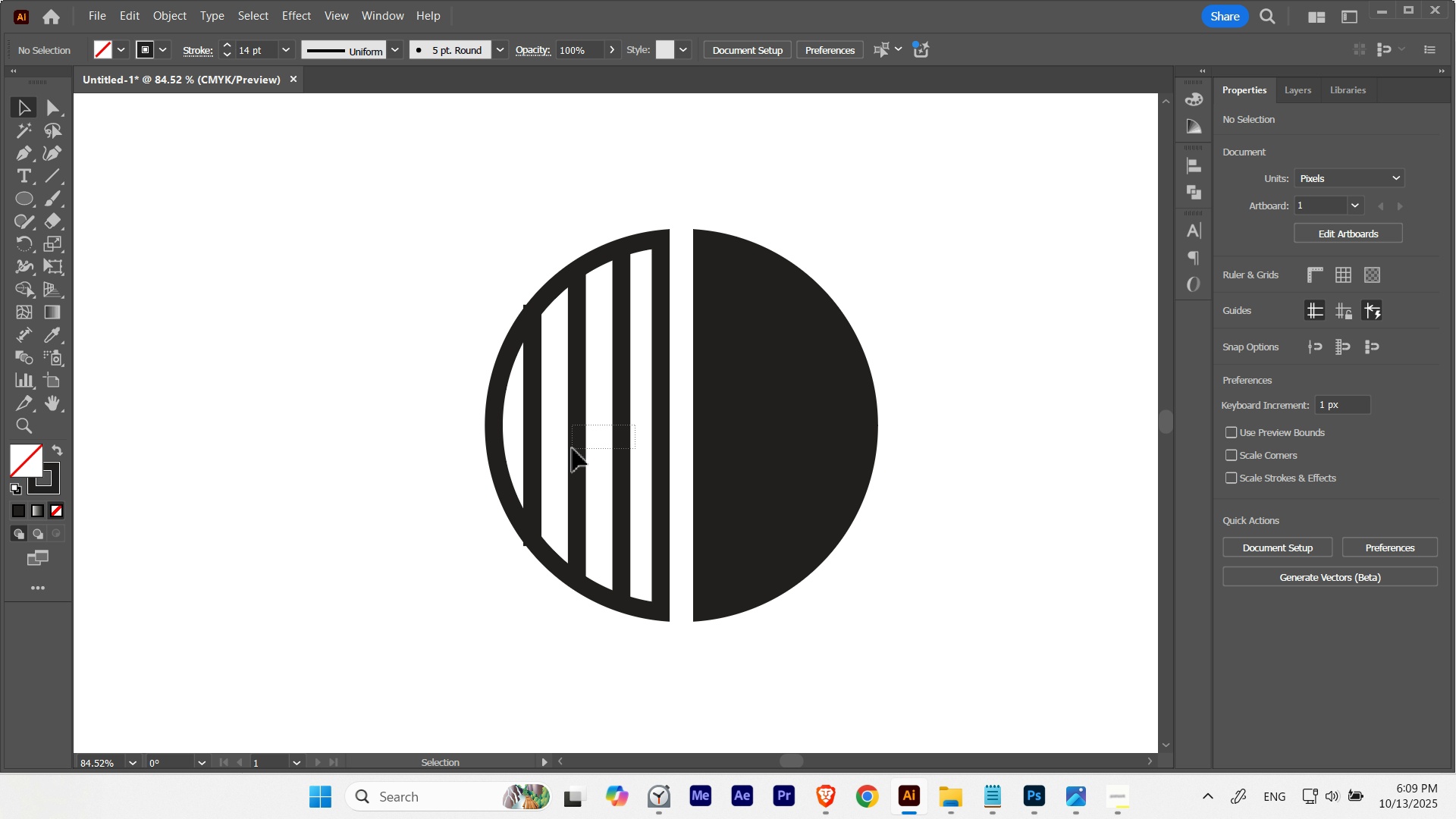 
key(Control+ControlLeft)
 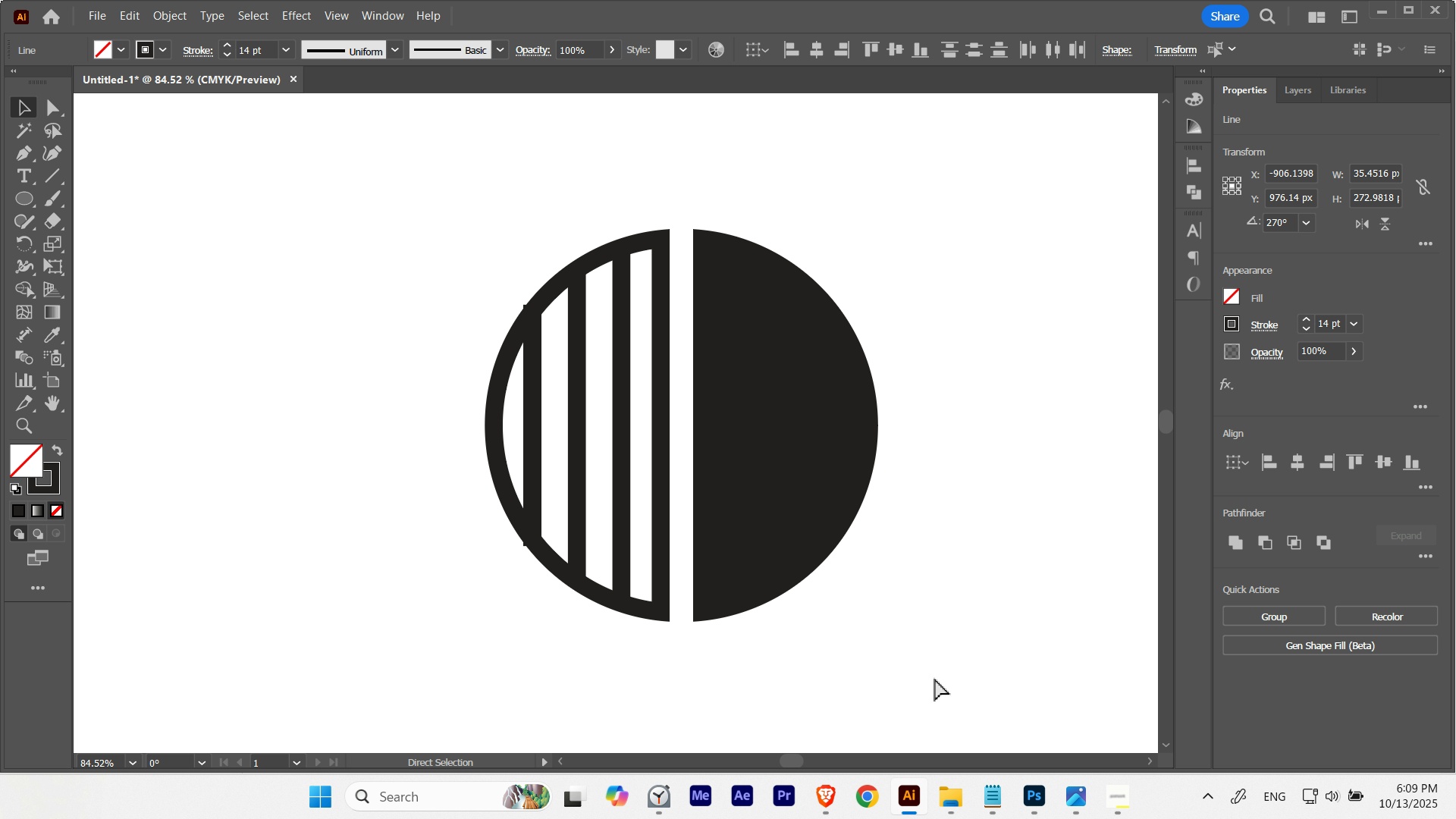 
key(Control+H)
 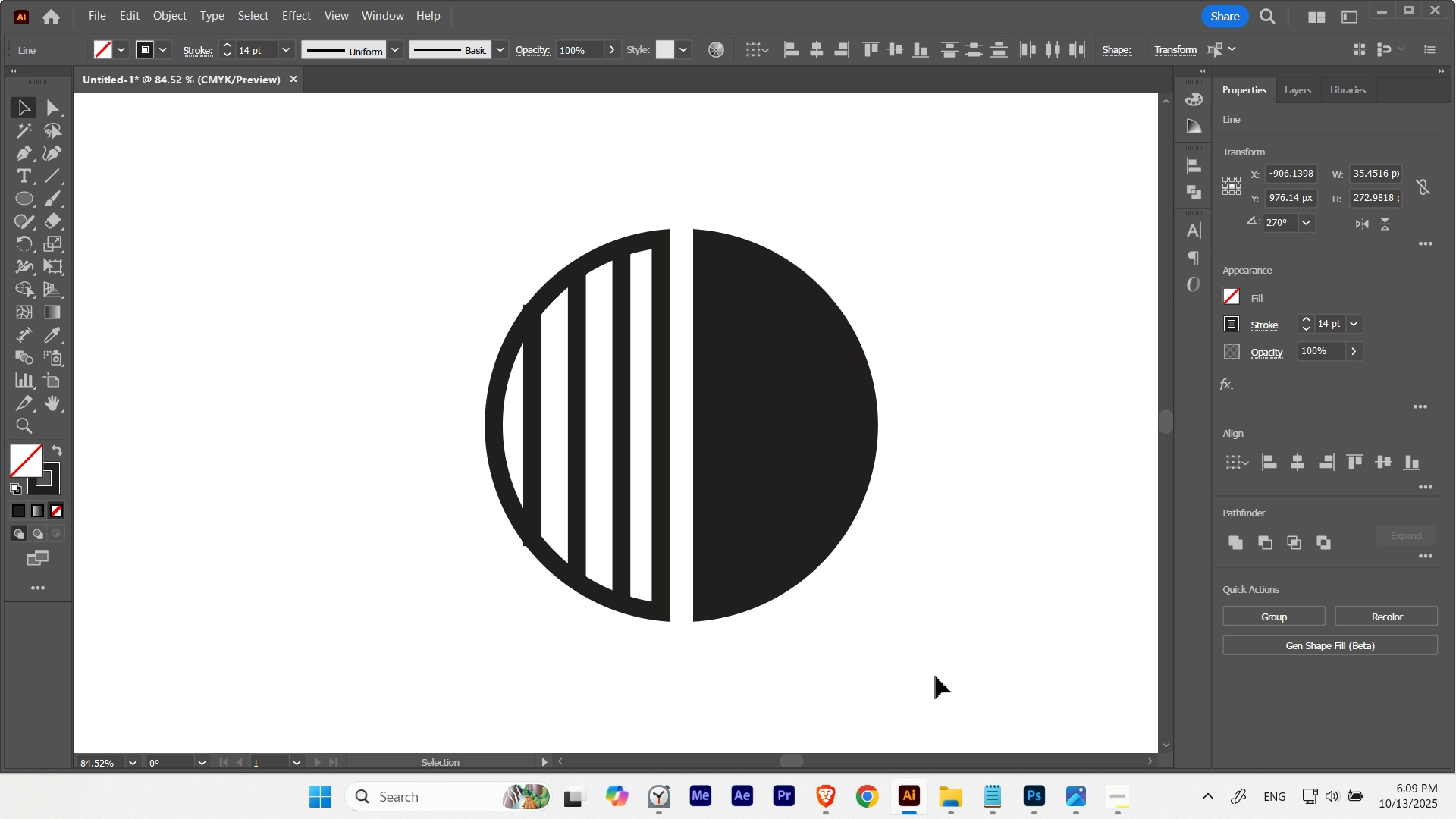 
key(V)
 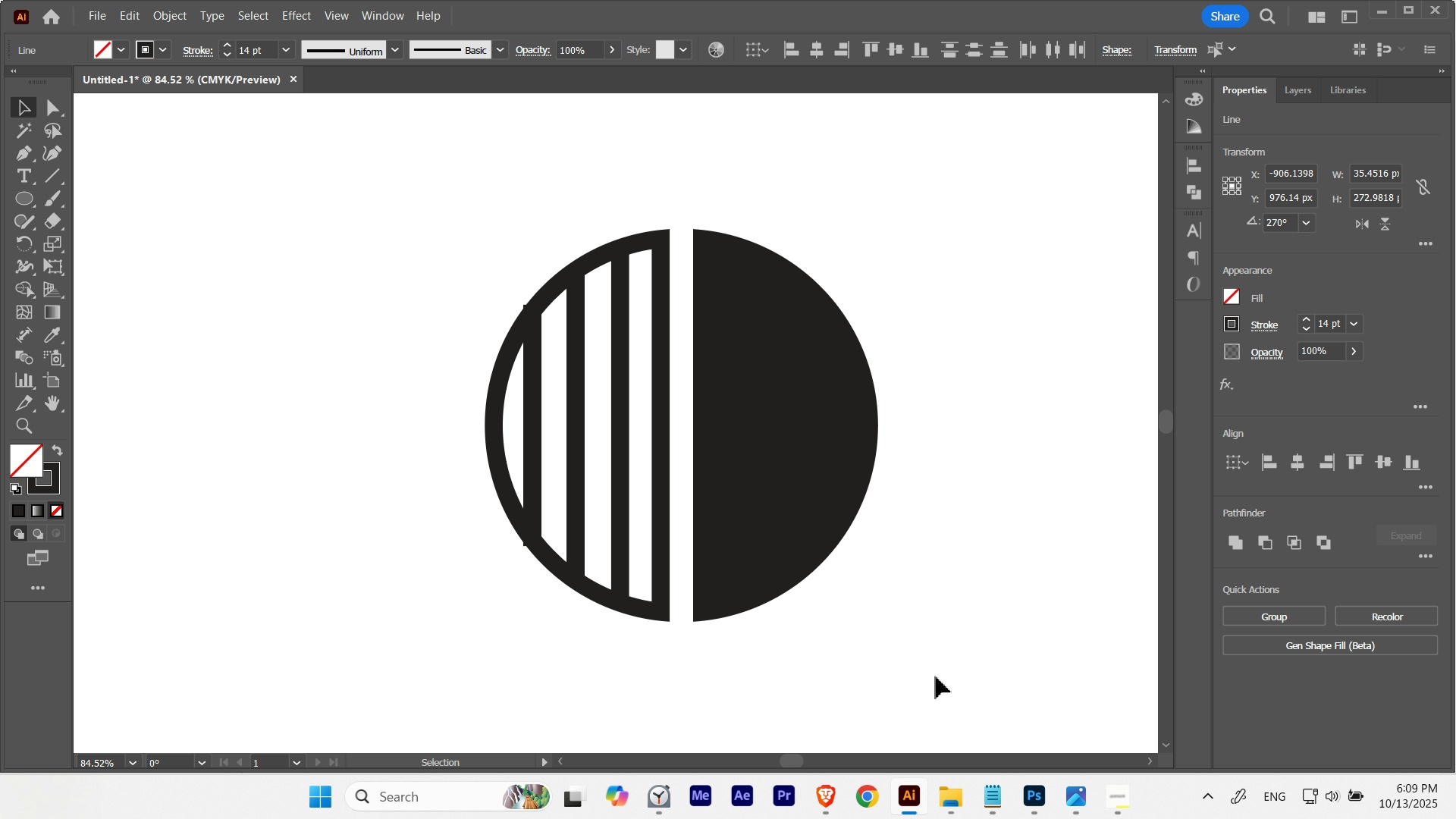 
key(ArrowLeft)
 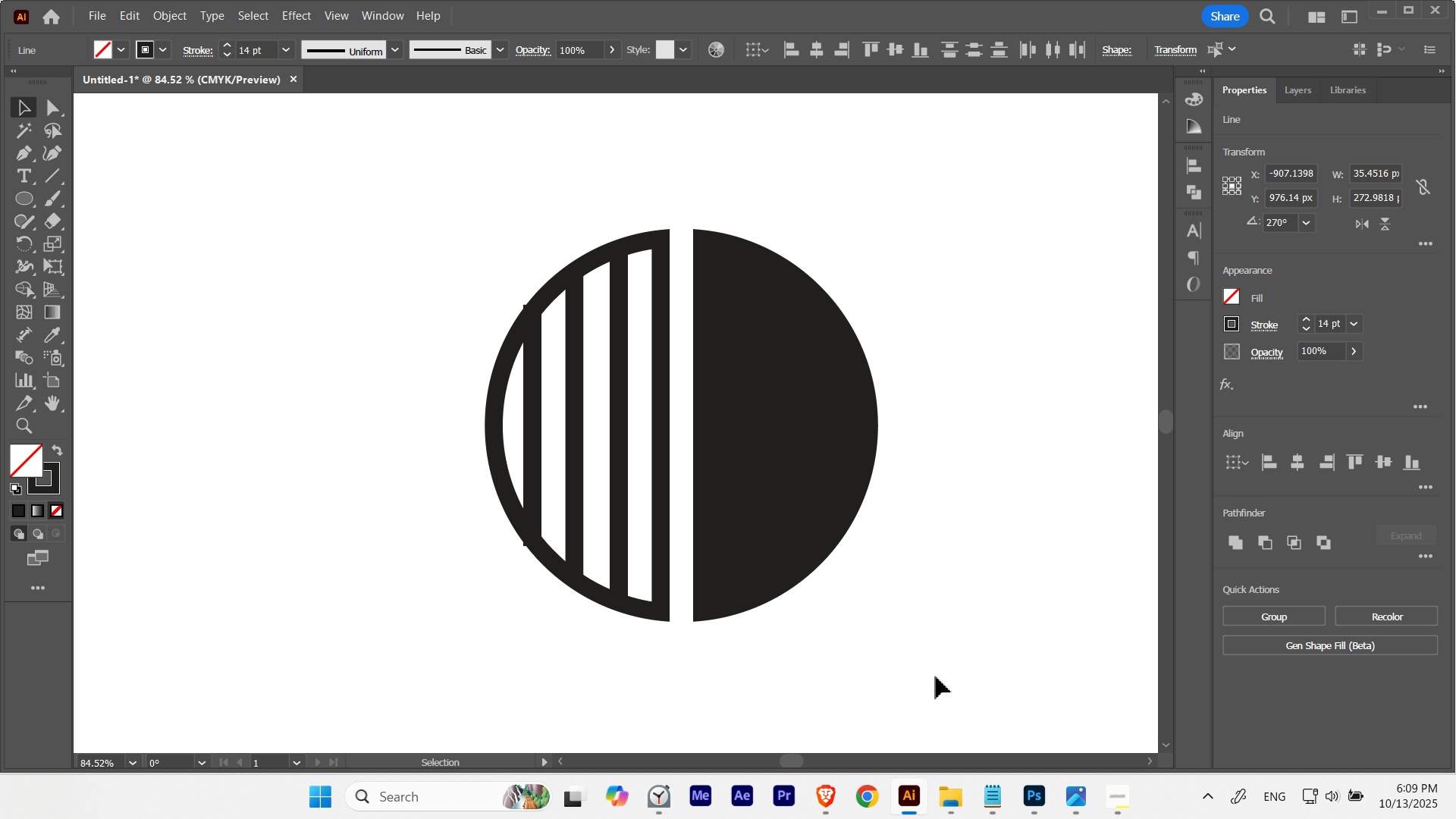 
key(ArrowLeft)
 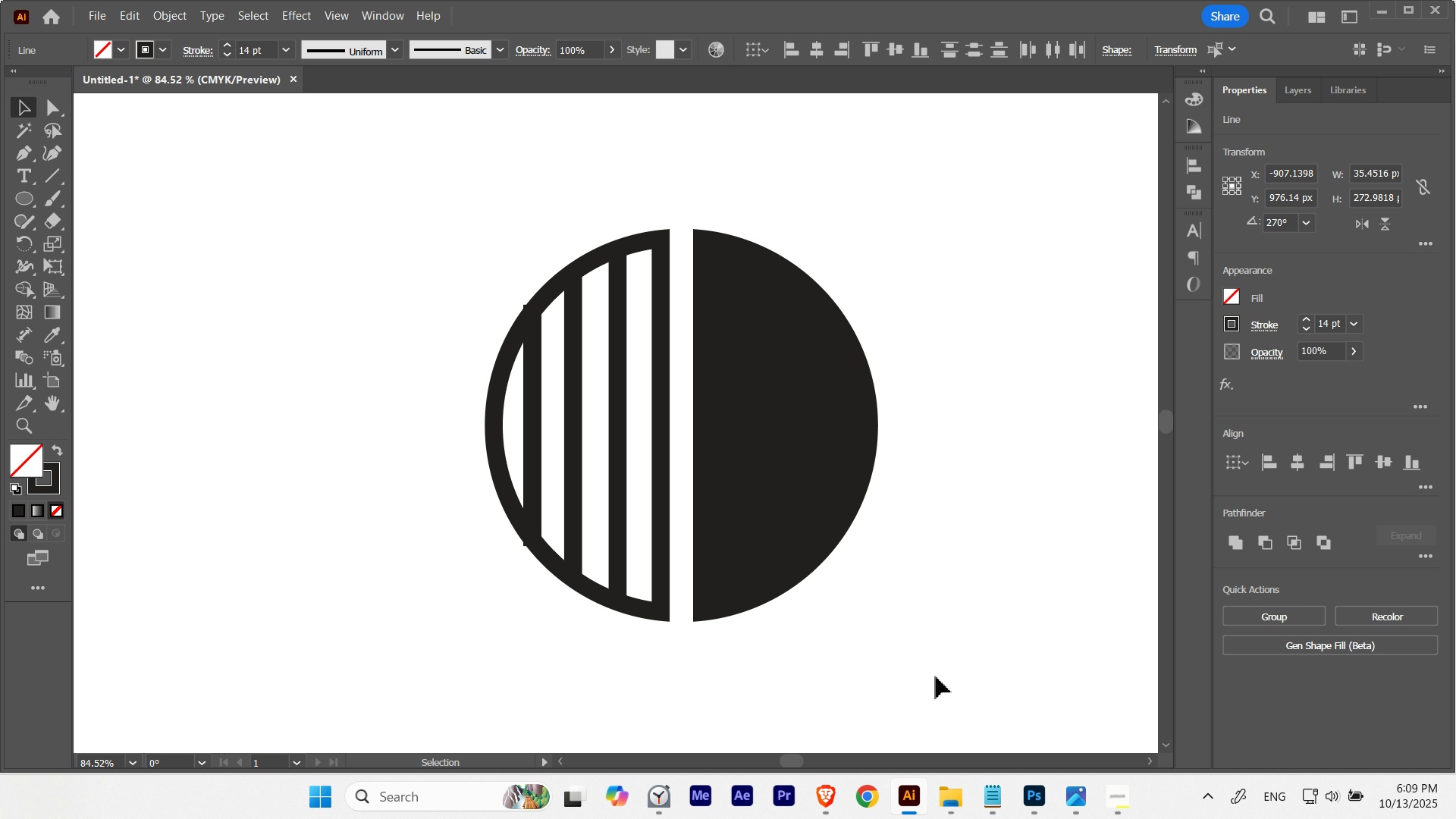 
key(ArrowLeft)
 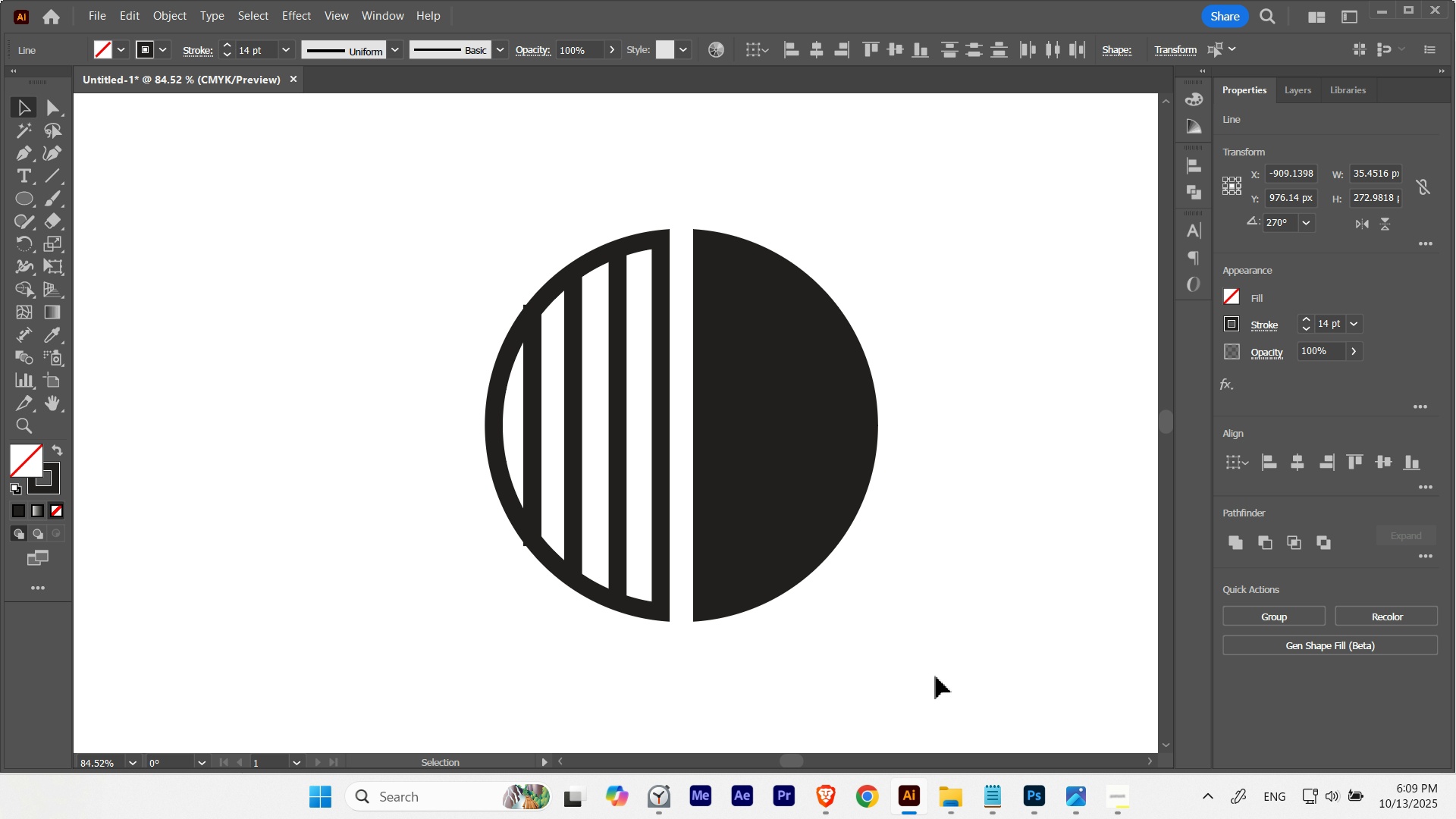 
key(ArrowRight)
 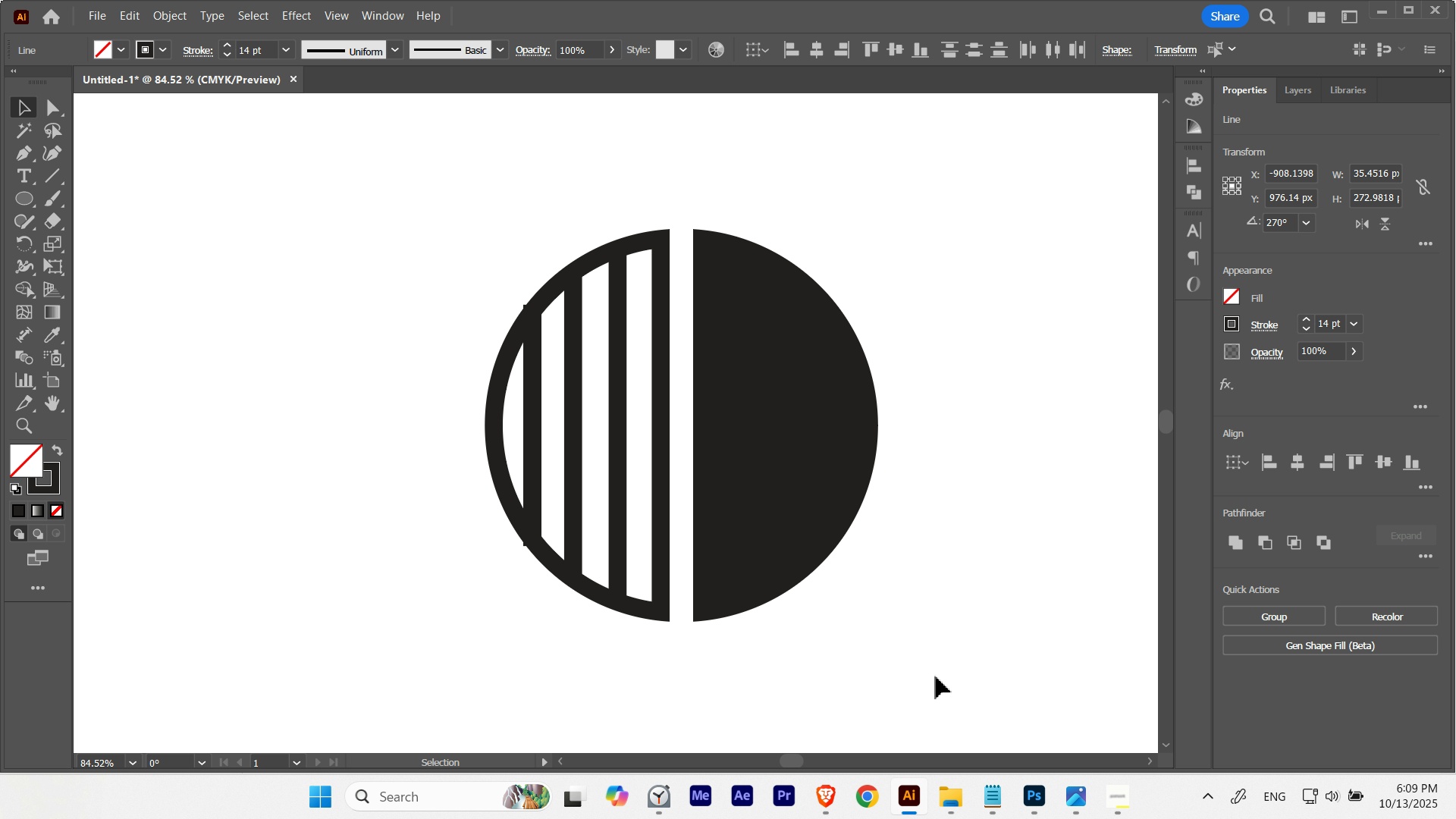 
key(ArrowLeft)
 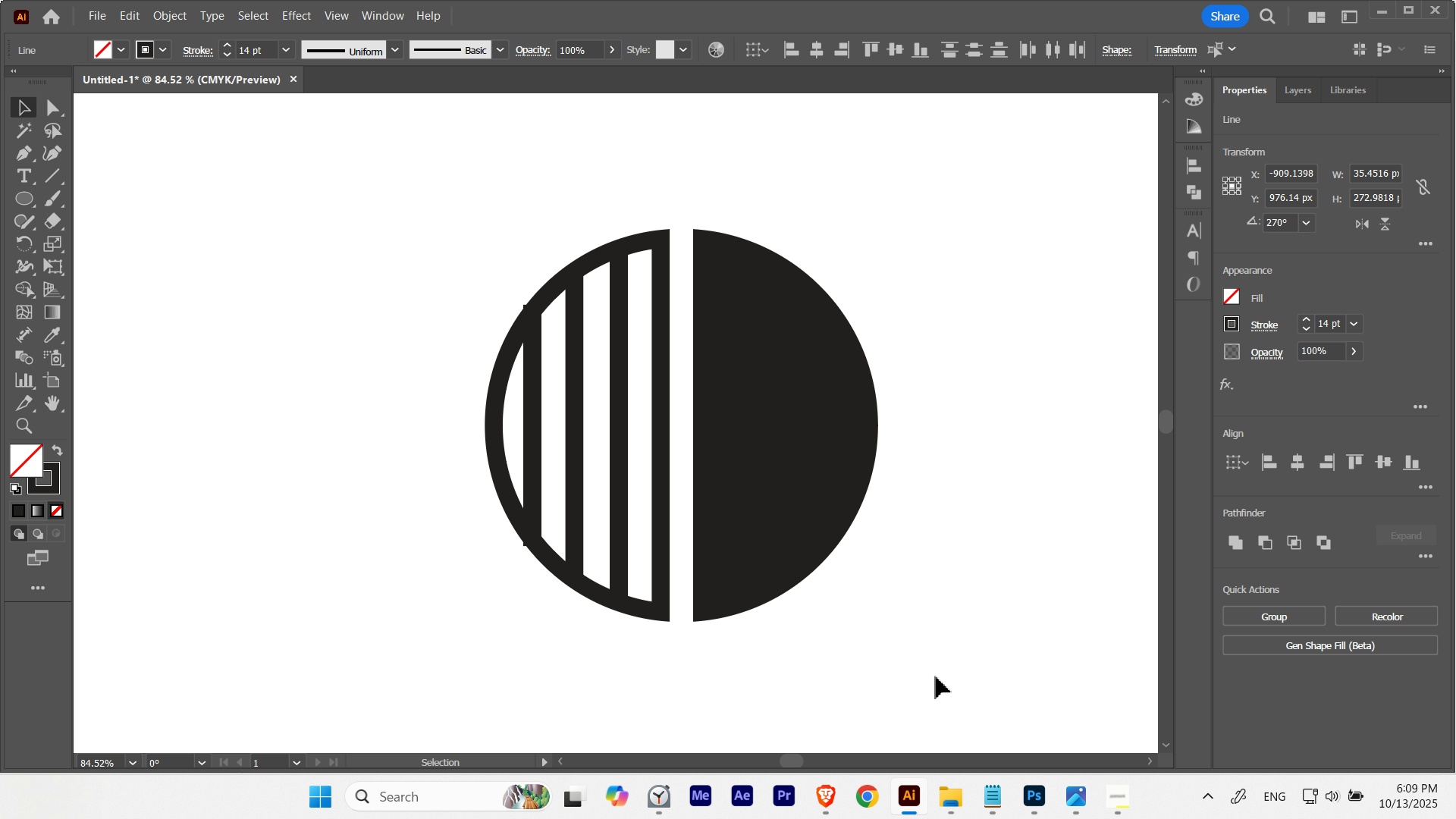 
key(ArrowRight)
 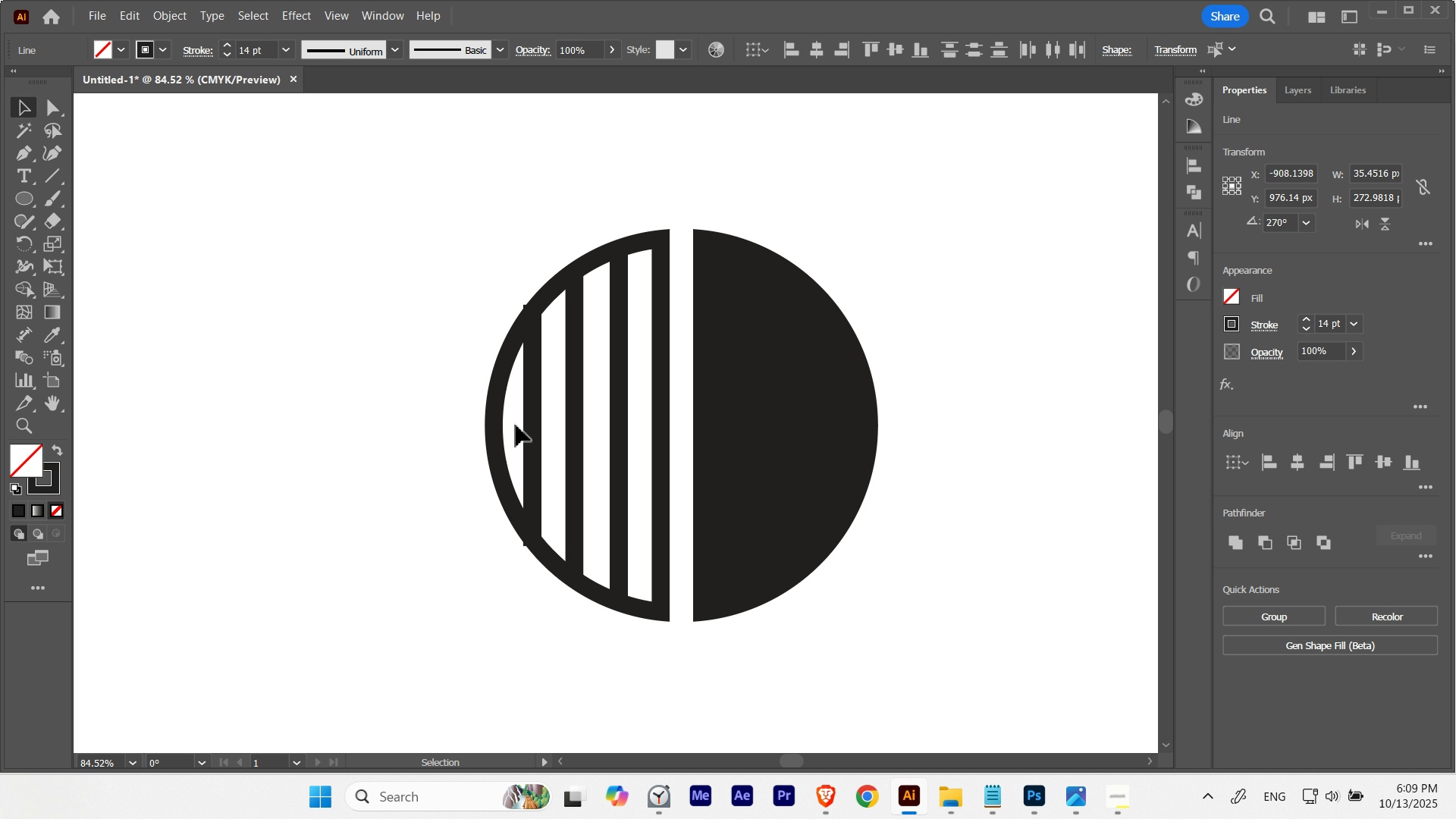 
key(Control+ControlLeft)
 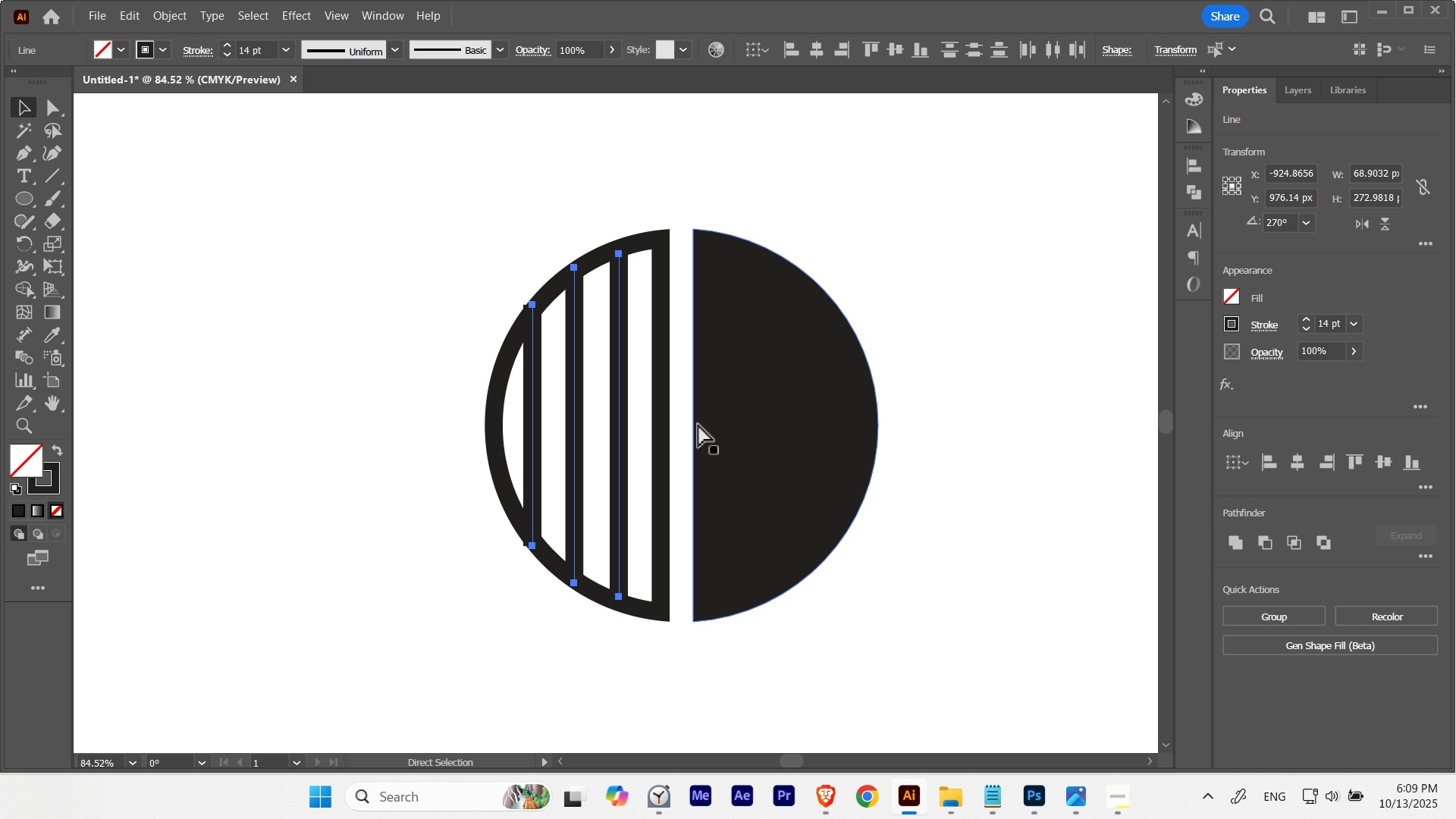 
key(Control+H)
 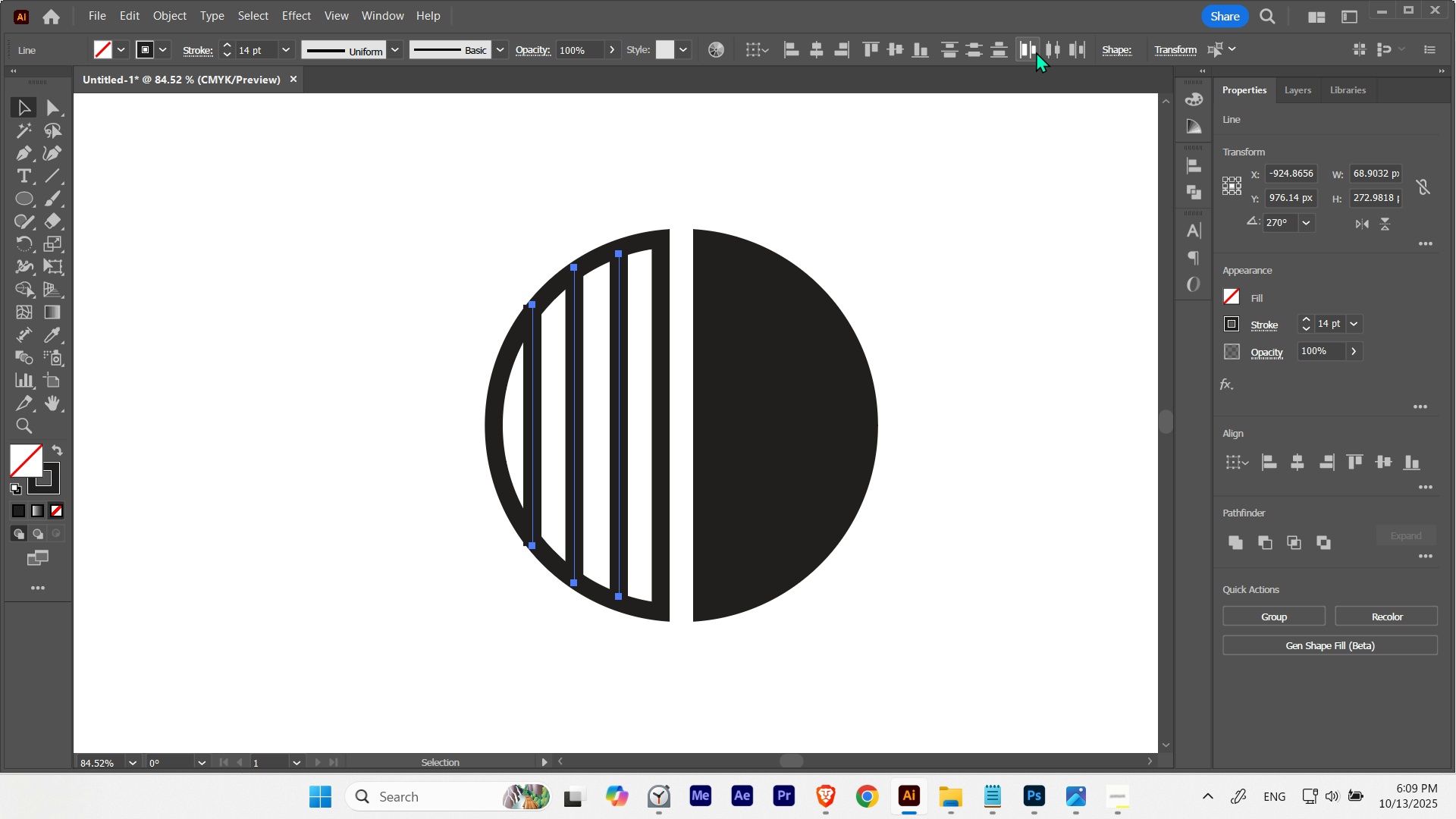 
left_click([1048, 46])
 